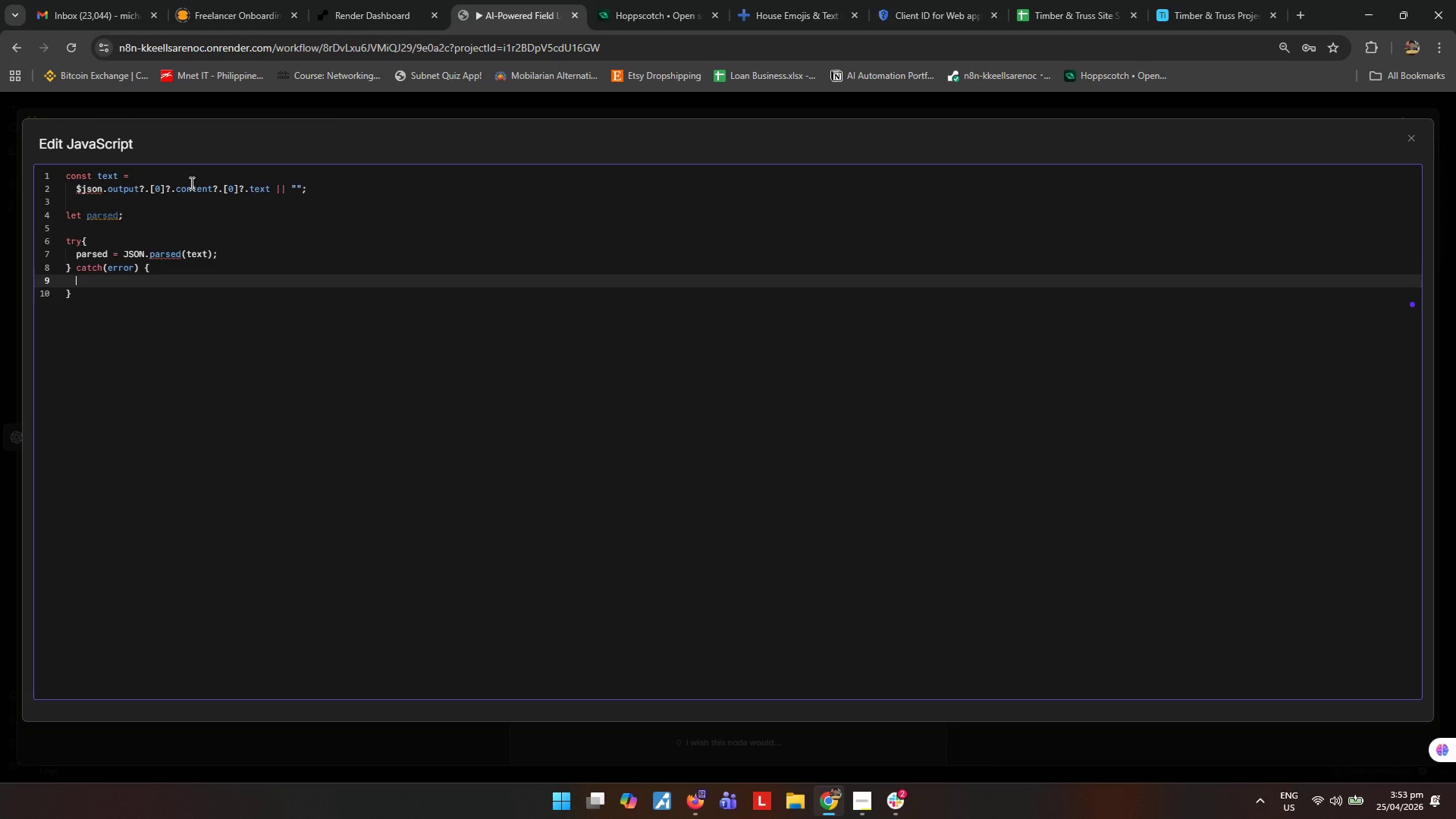 
wait(6.98)
 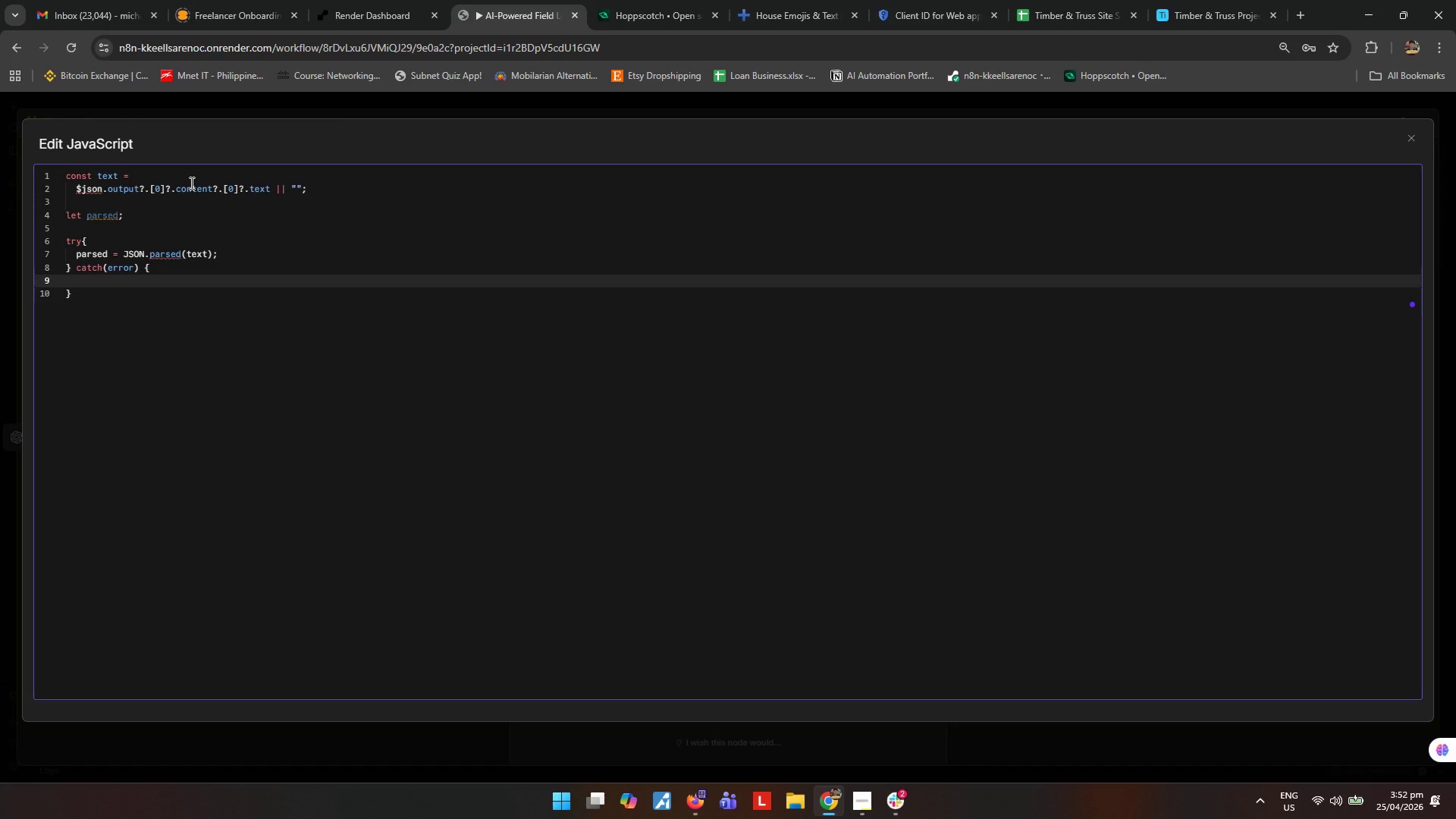 
type(return [)
 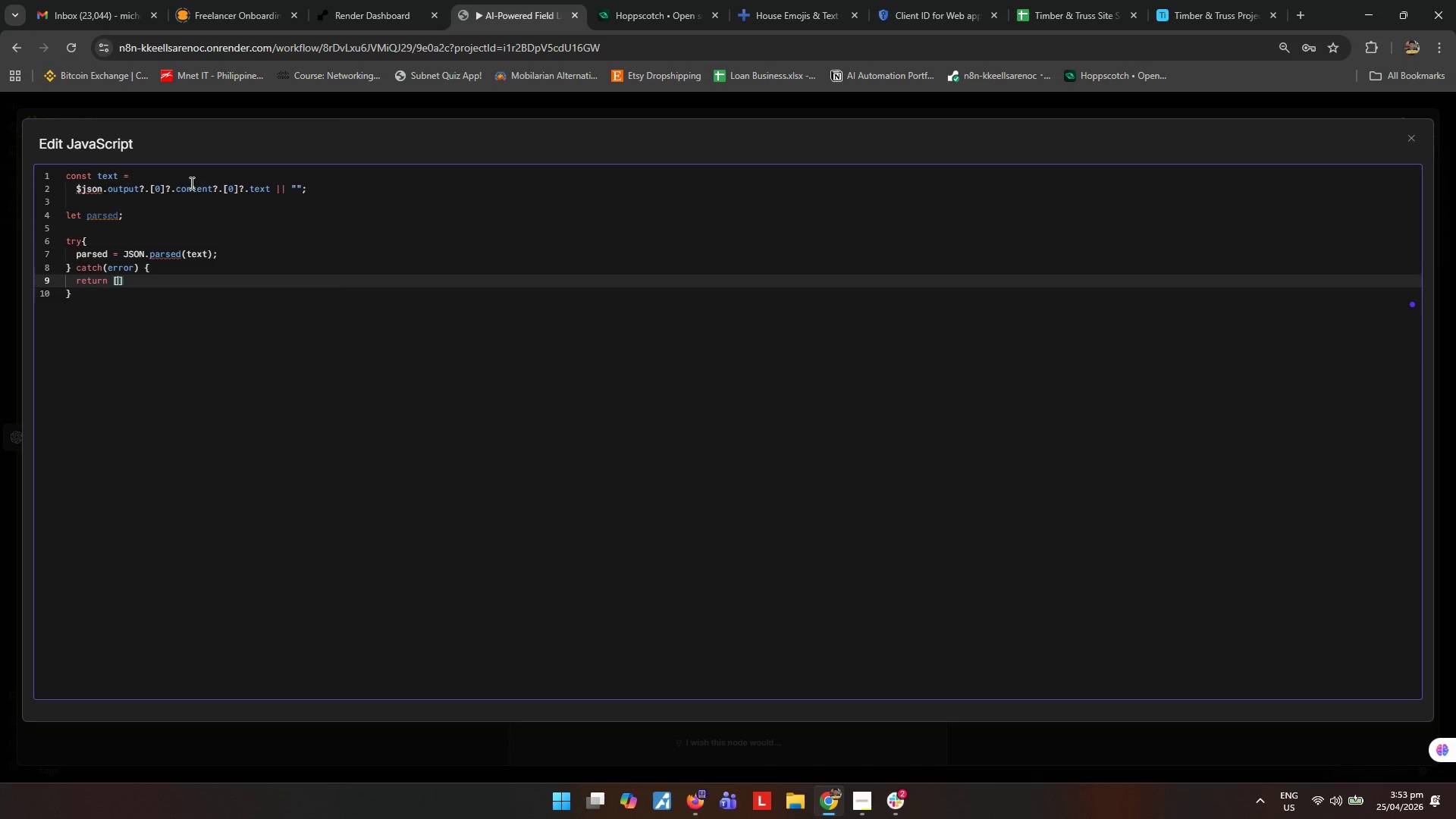 
key(Enter)
 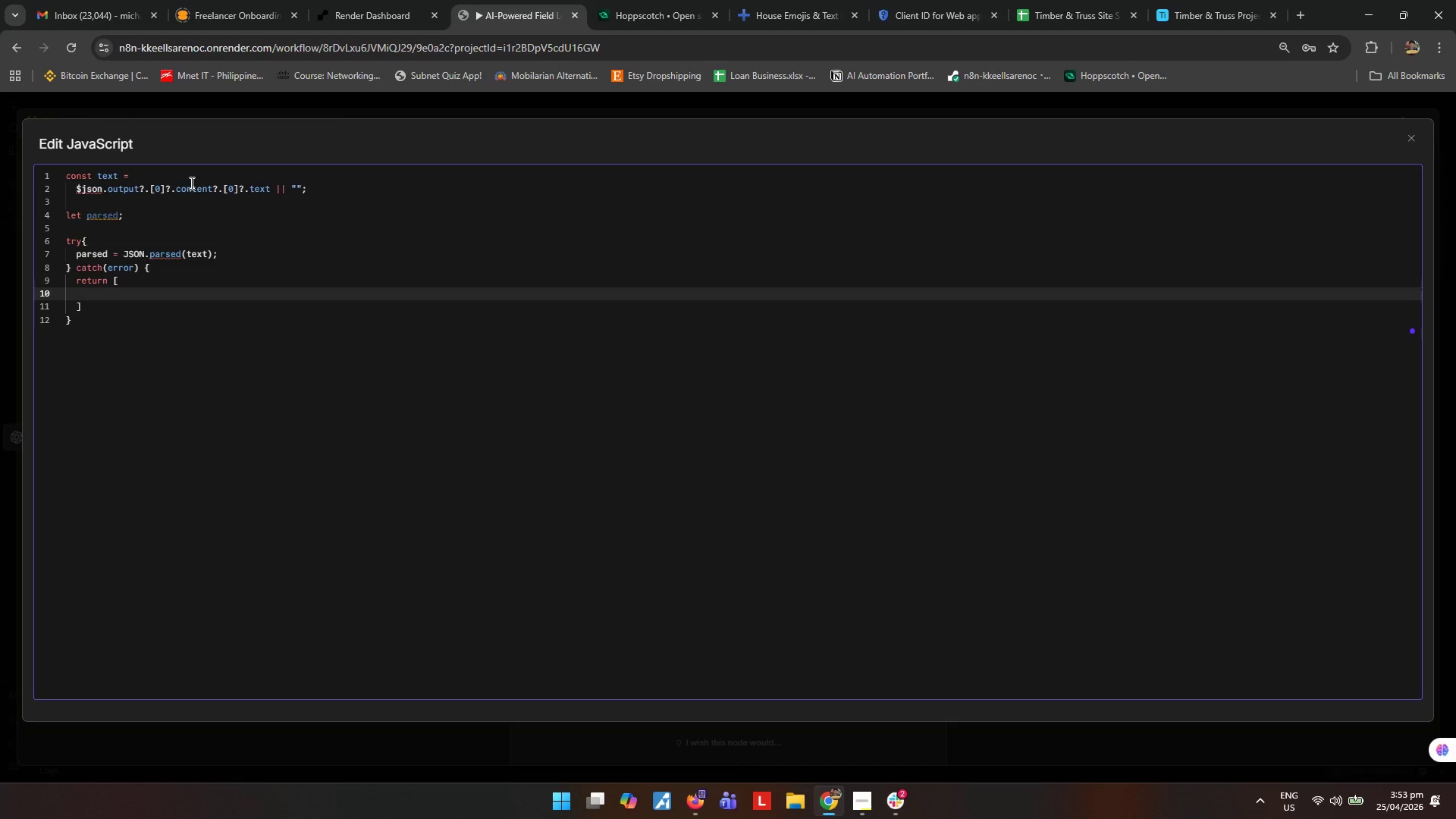 
key(Shift+ShiftRight)
 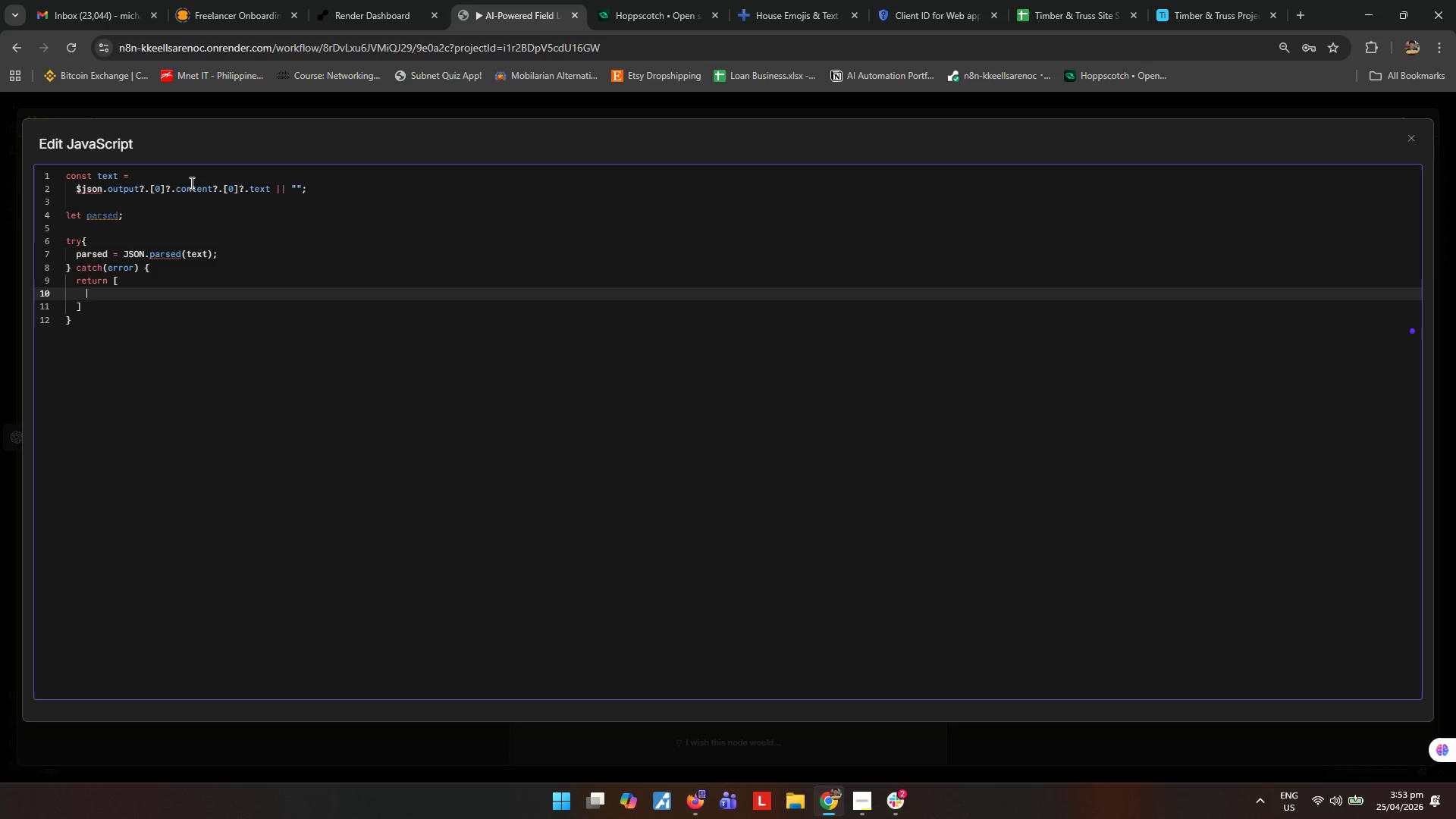 
key(Shift+BracketLeft)
 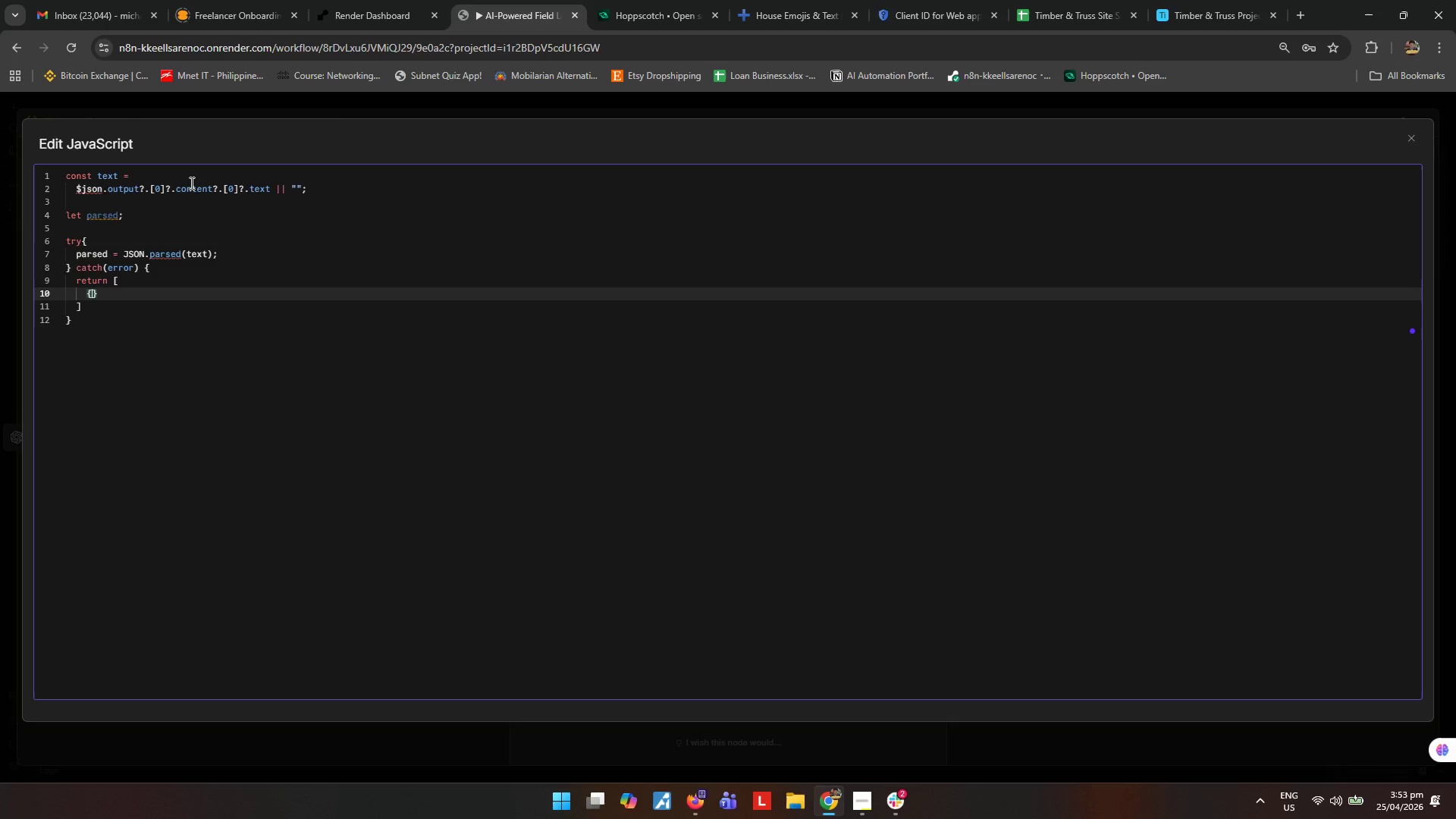 
key(Enter)
 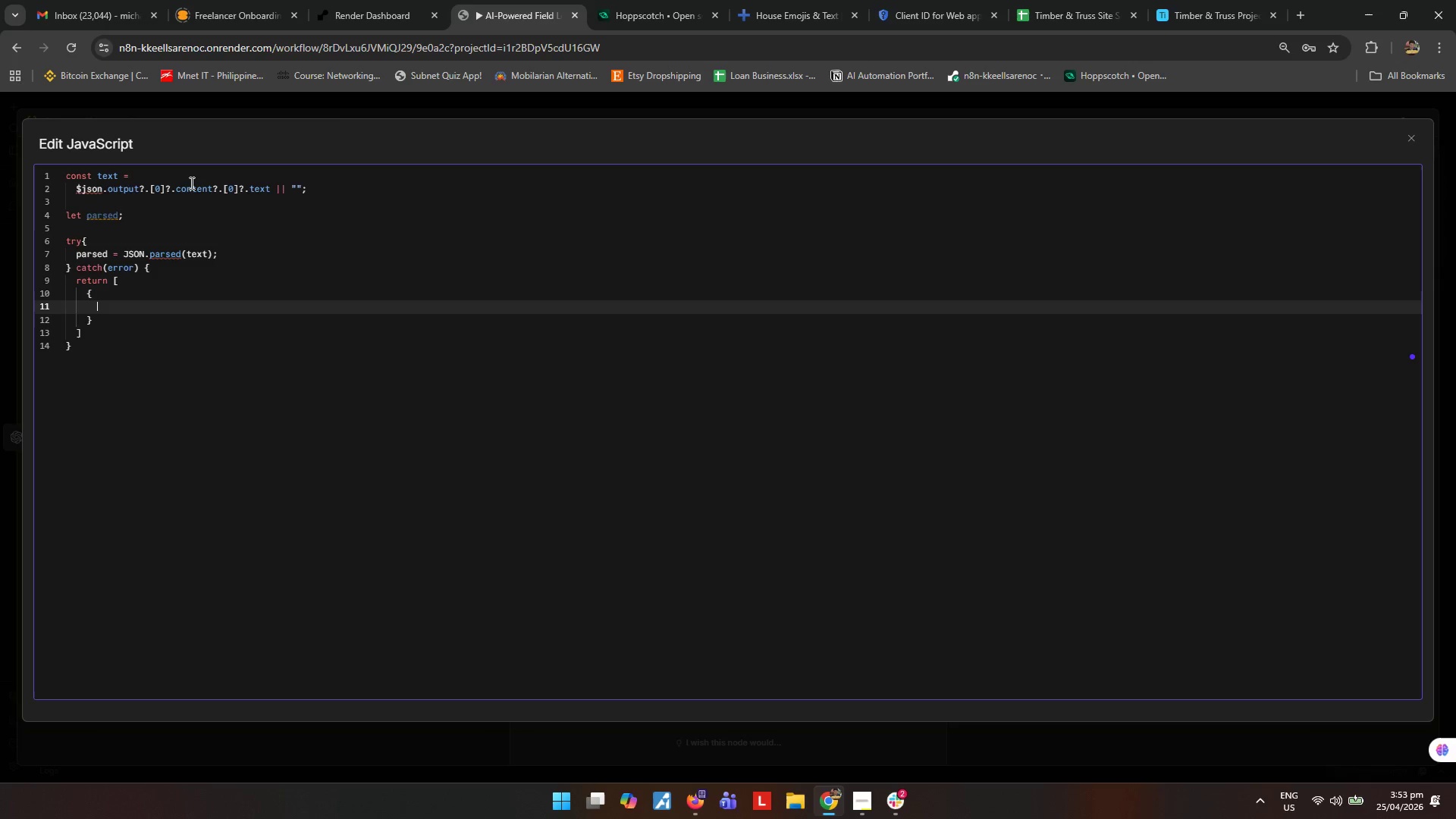 
type(json:  {)
 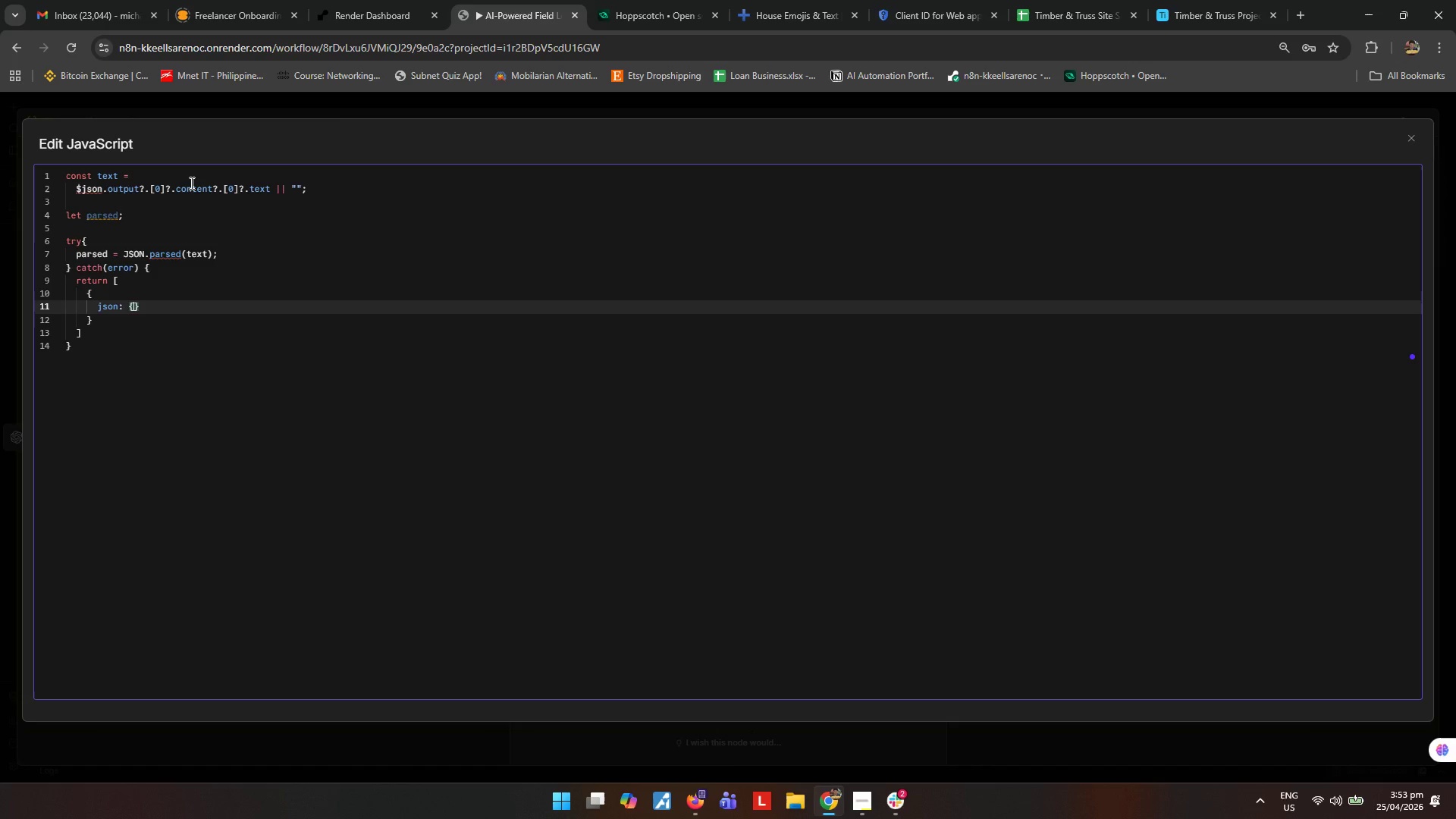 
key(Enter)
 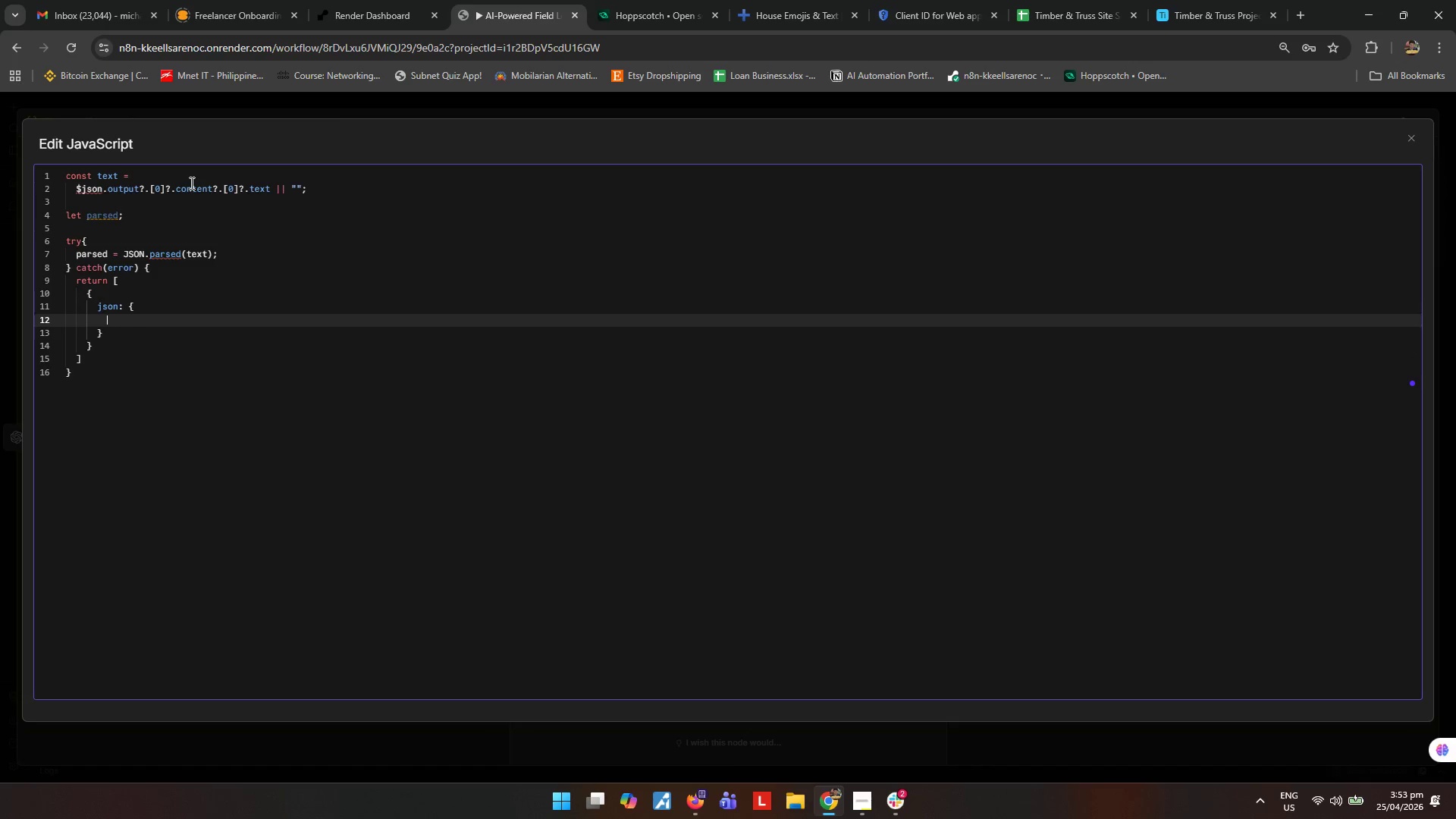 
type(is__)
key(Backspace)
type(valid_ai_response: false;)
key(Backspace)
key(Backspace)
key(Backspace)
key(Backspace)
key(Backspace)
key(Backspace)
type( false,)
 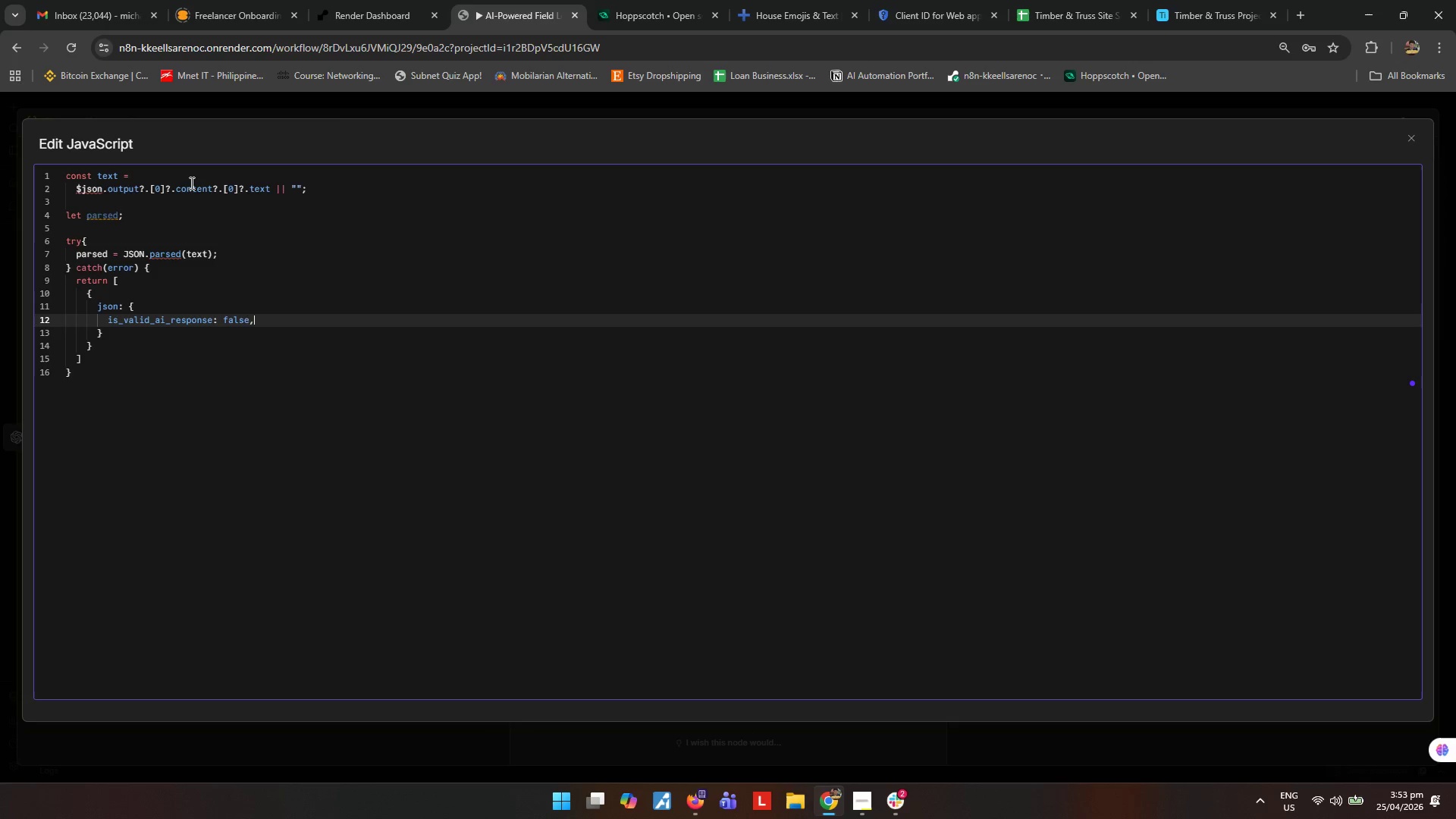 
wait(8.66)
 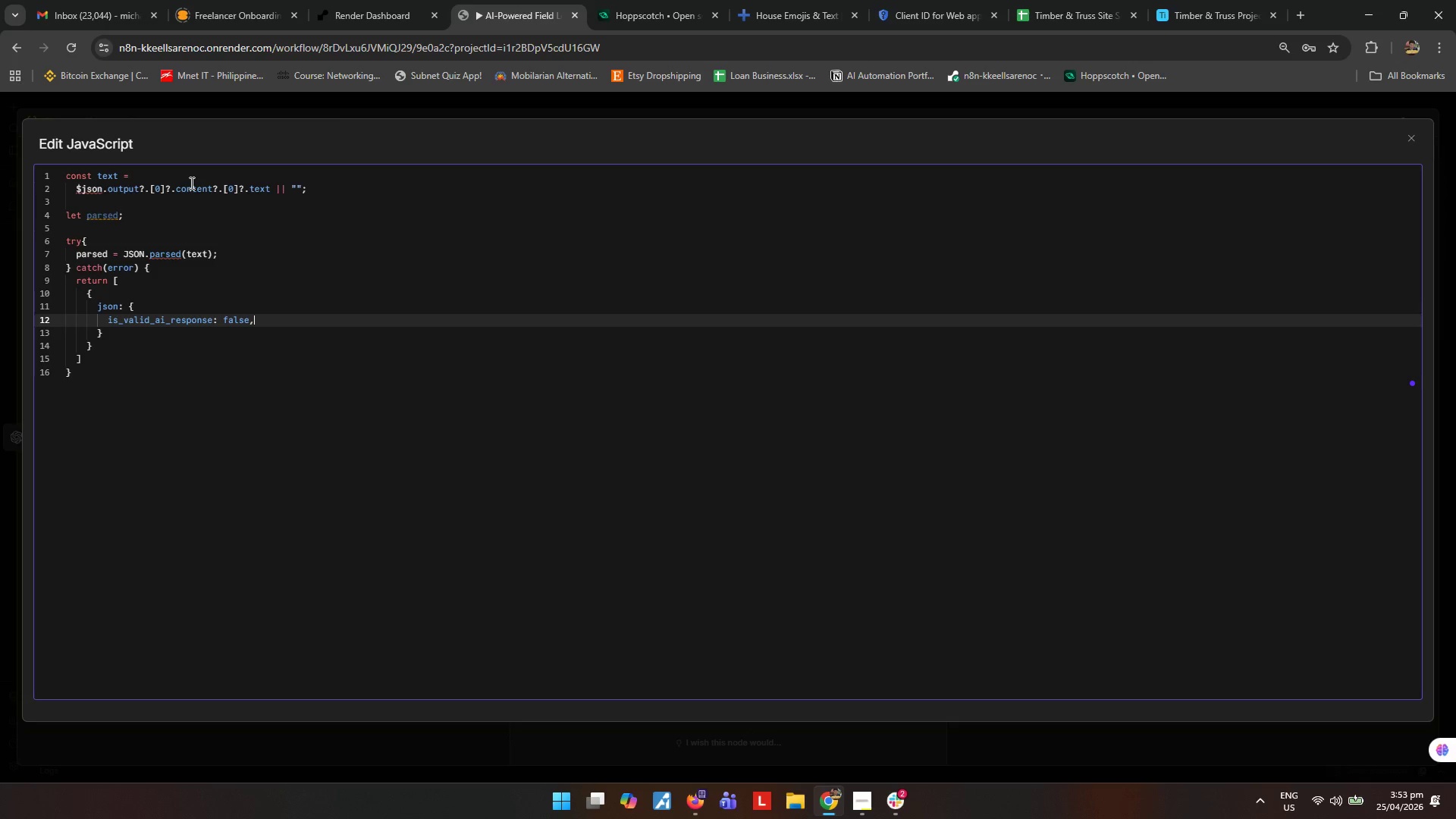 
hold_key(key=Enter, duration=16.11)
 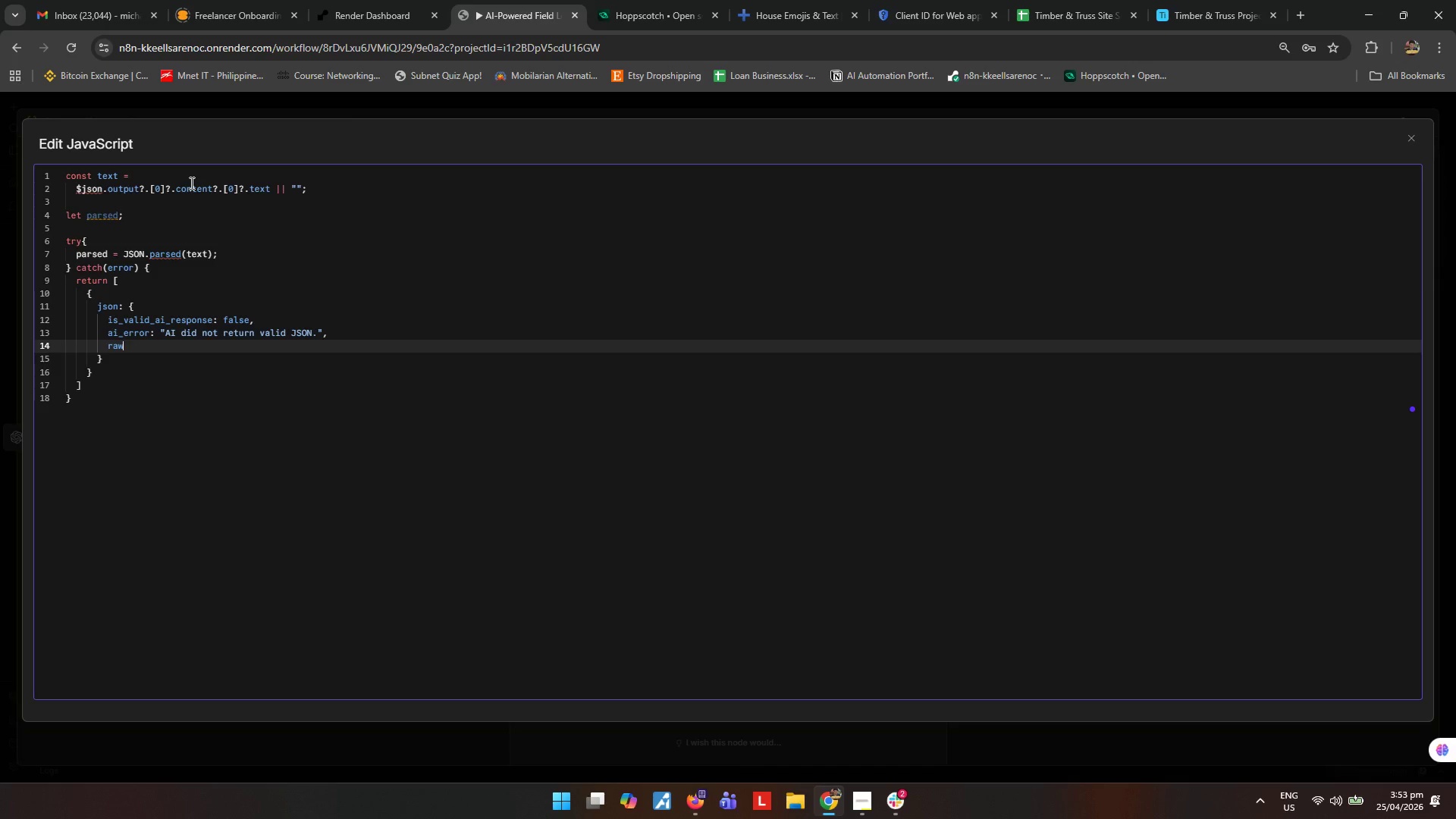 
type(ai_error: "AI did not reu)
key(Backspace)
type(turn valid JSON.)
 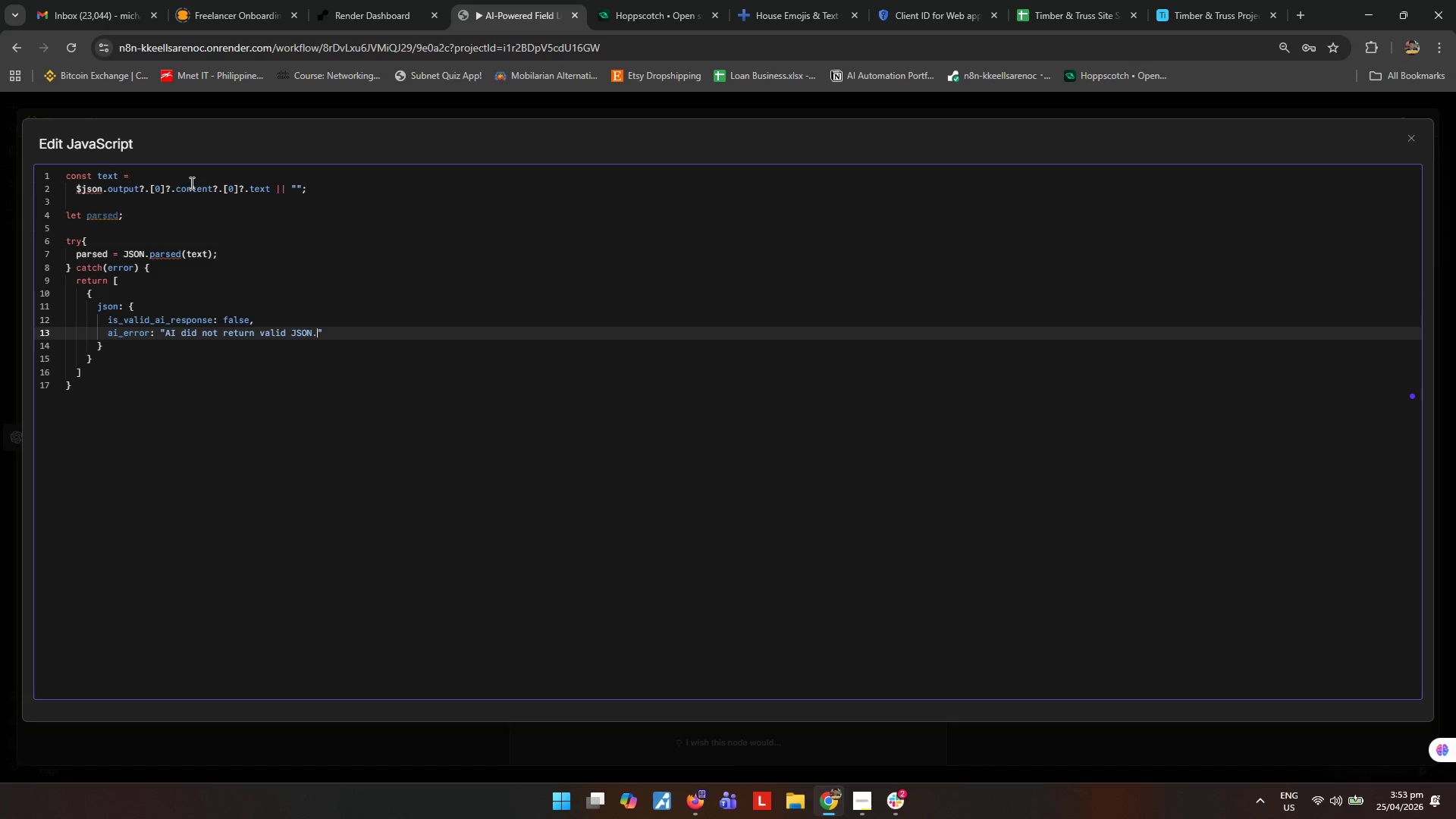 
key(ArrowRight)
 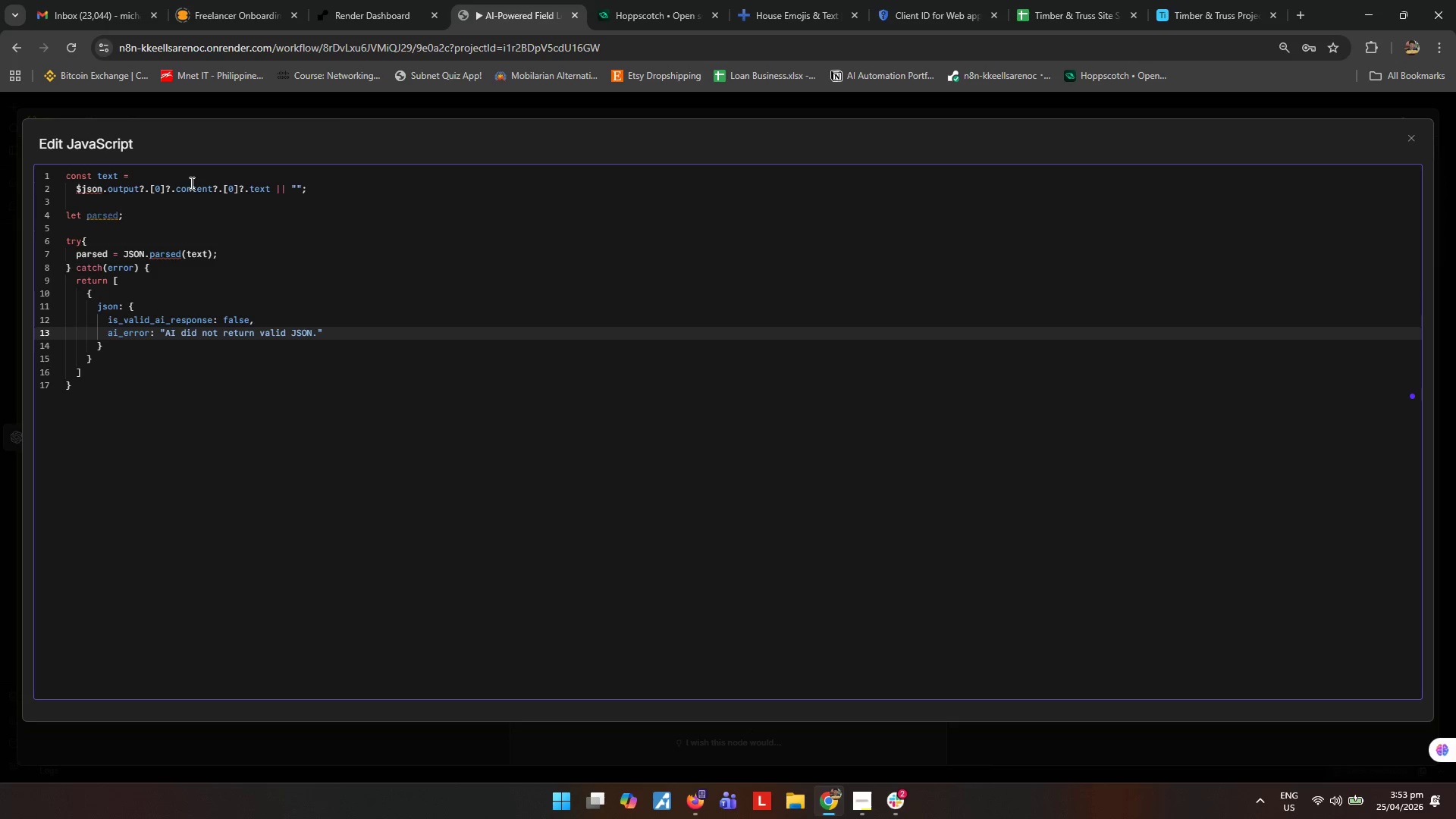 
type(,raw_ai_response: tx)
key(Backspace)
type(ext)
 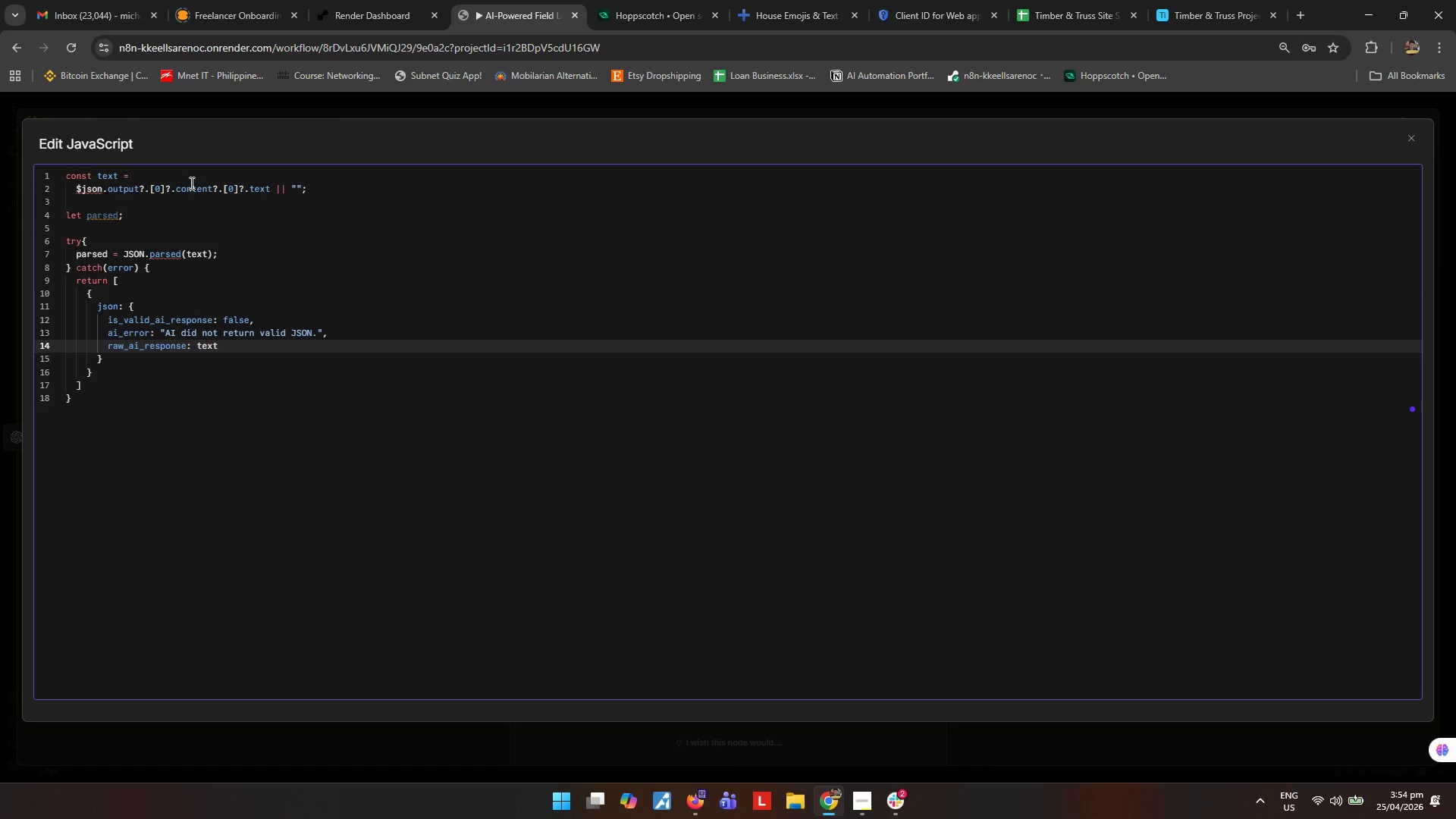 
key(ArrowDown)
 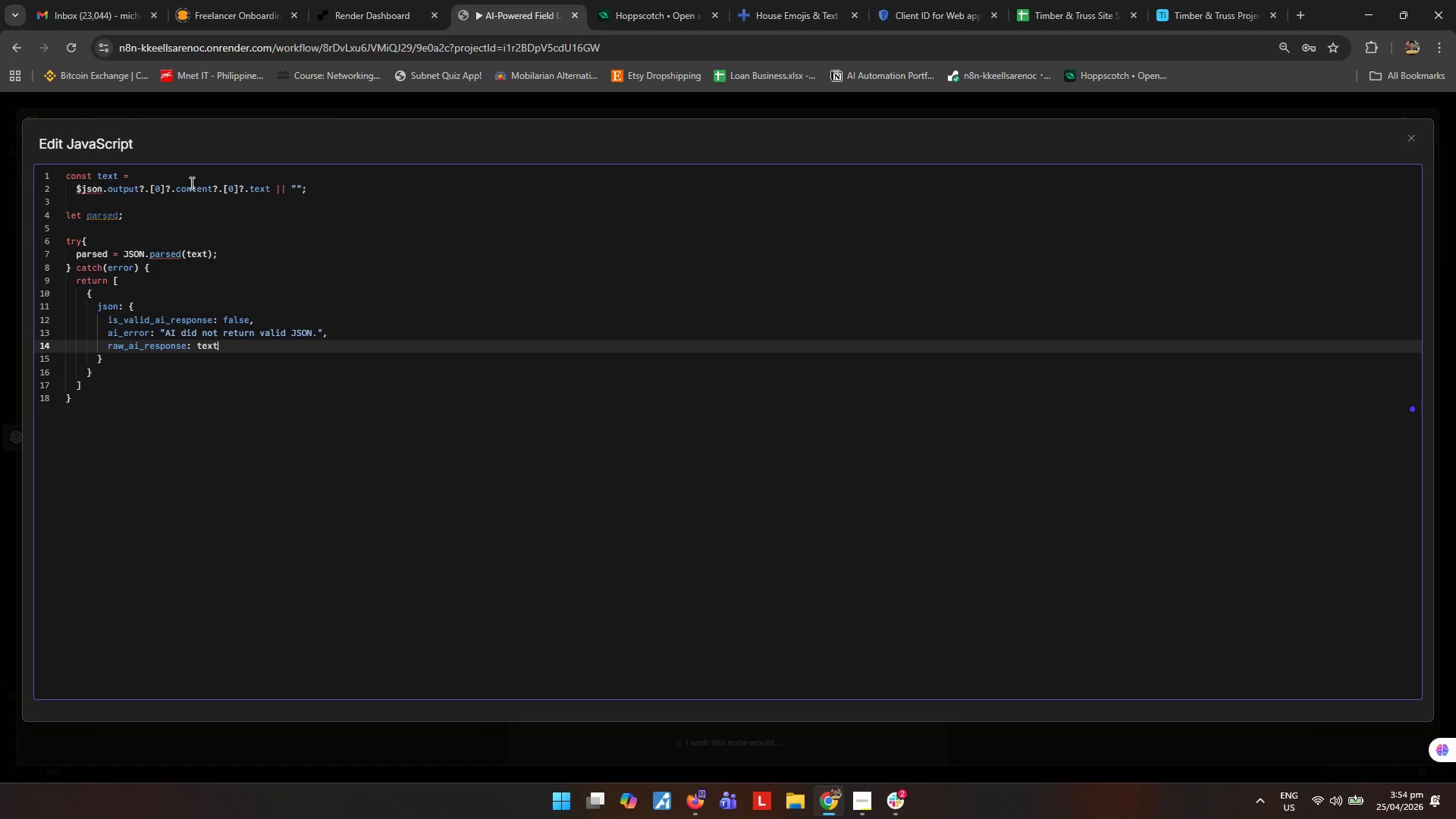 
key(ArrowDown)
 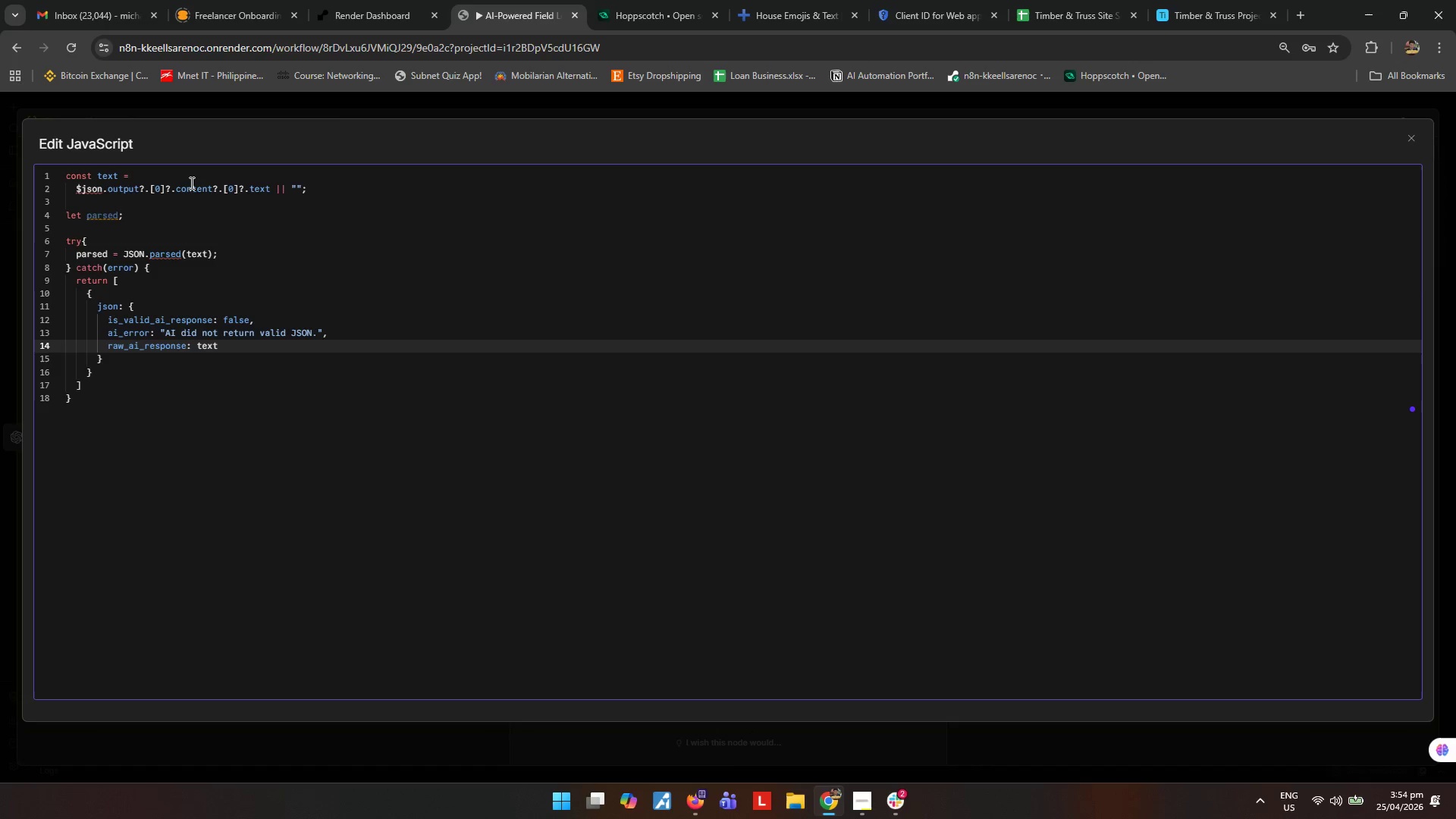 
key(ArrowDown)
 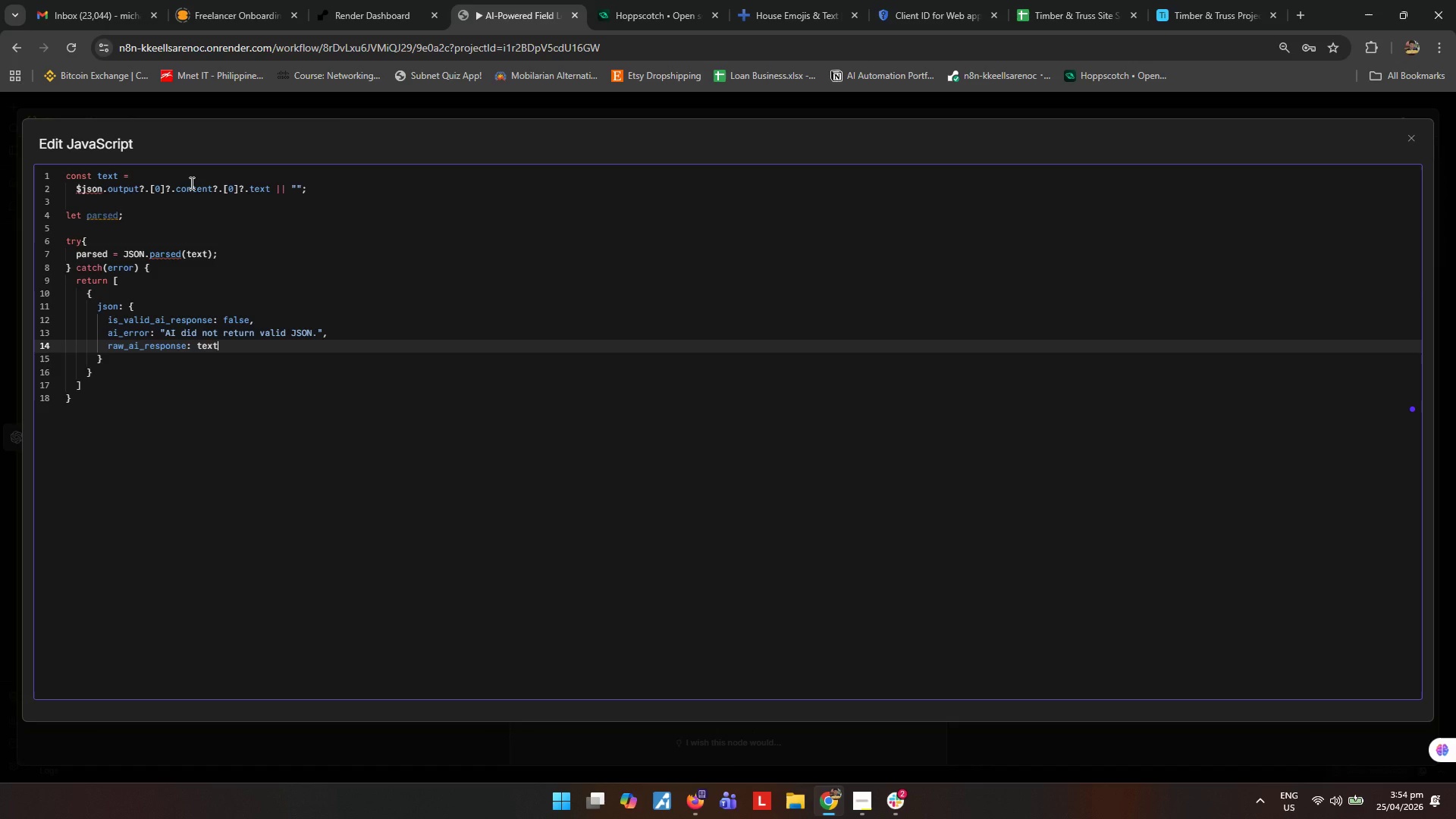 
key(ArrowDown)
 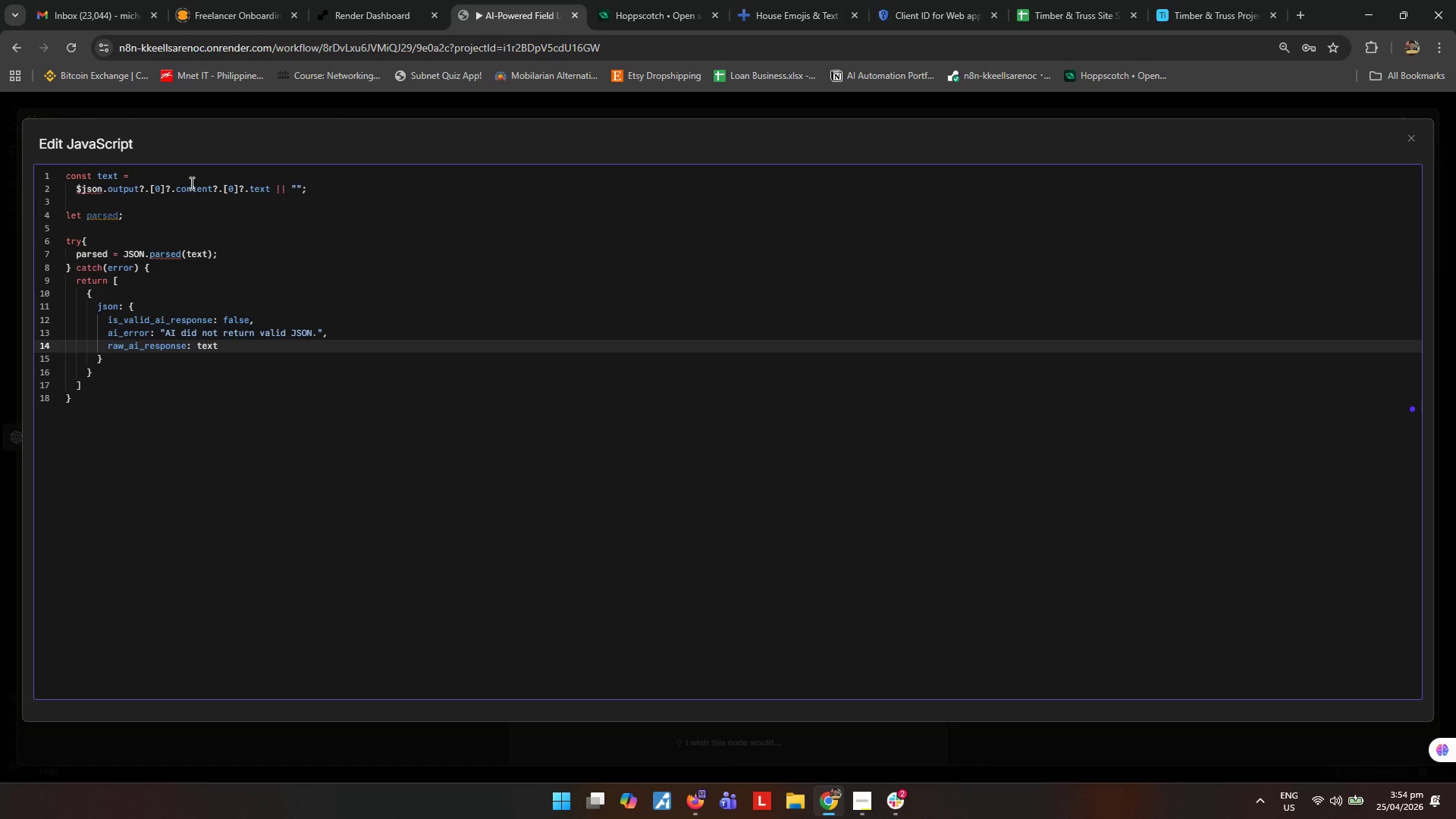 
key(ArrowRight)
 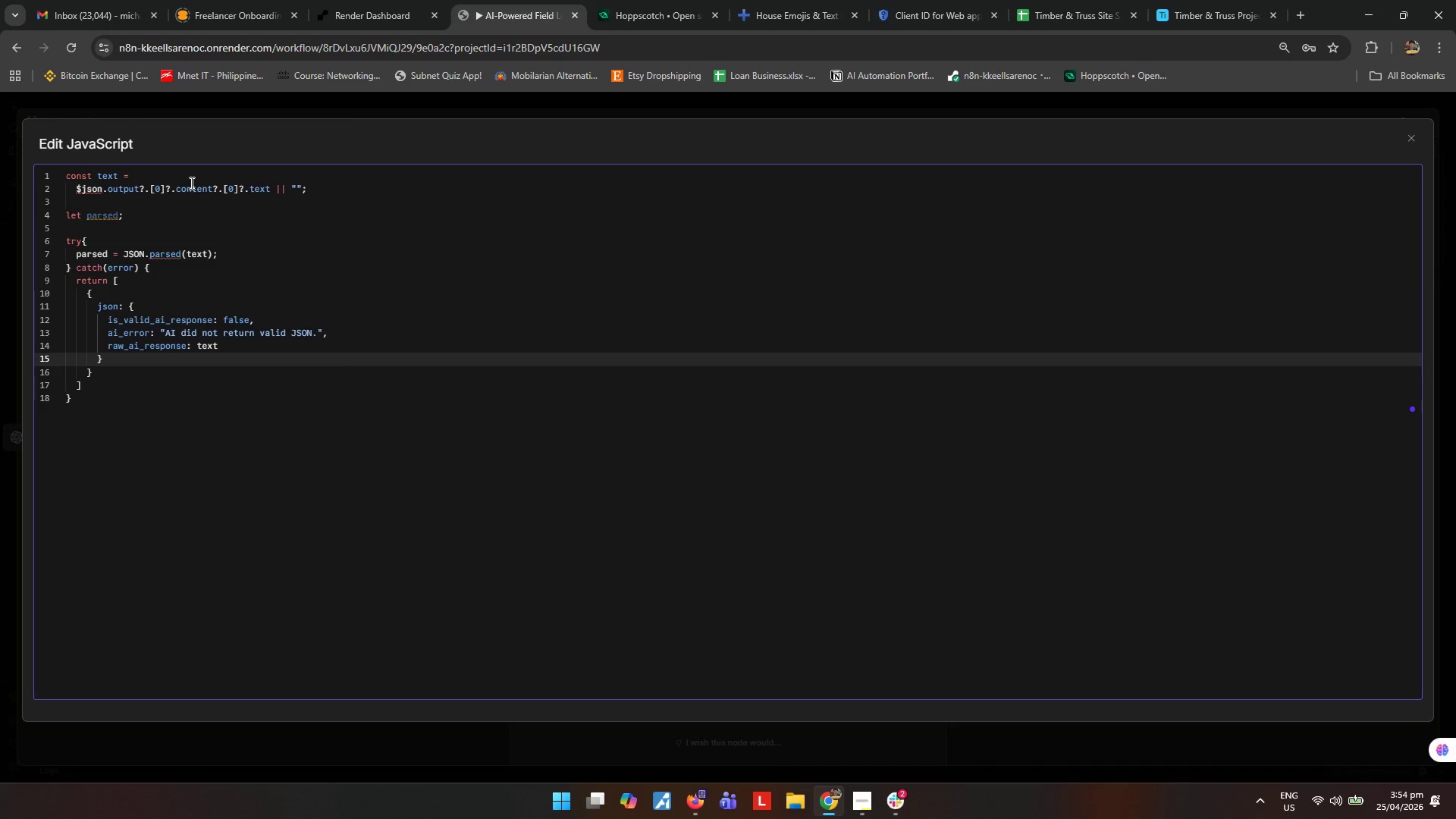 
key(ArrowRight)
 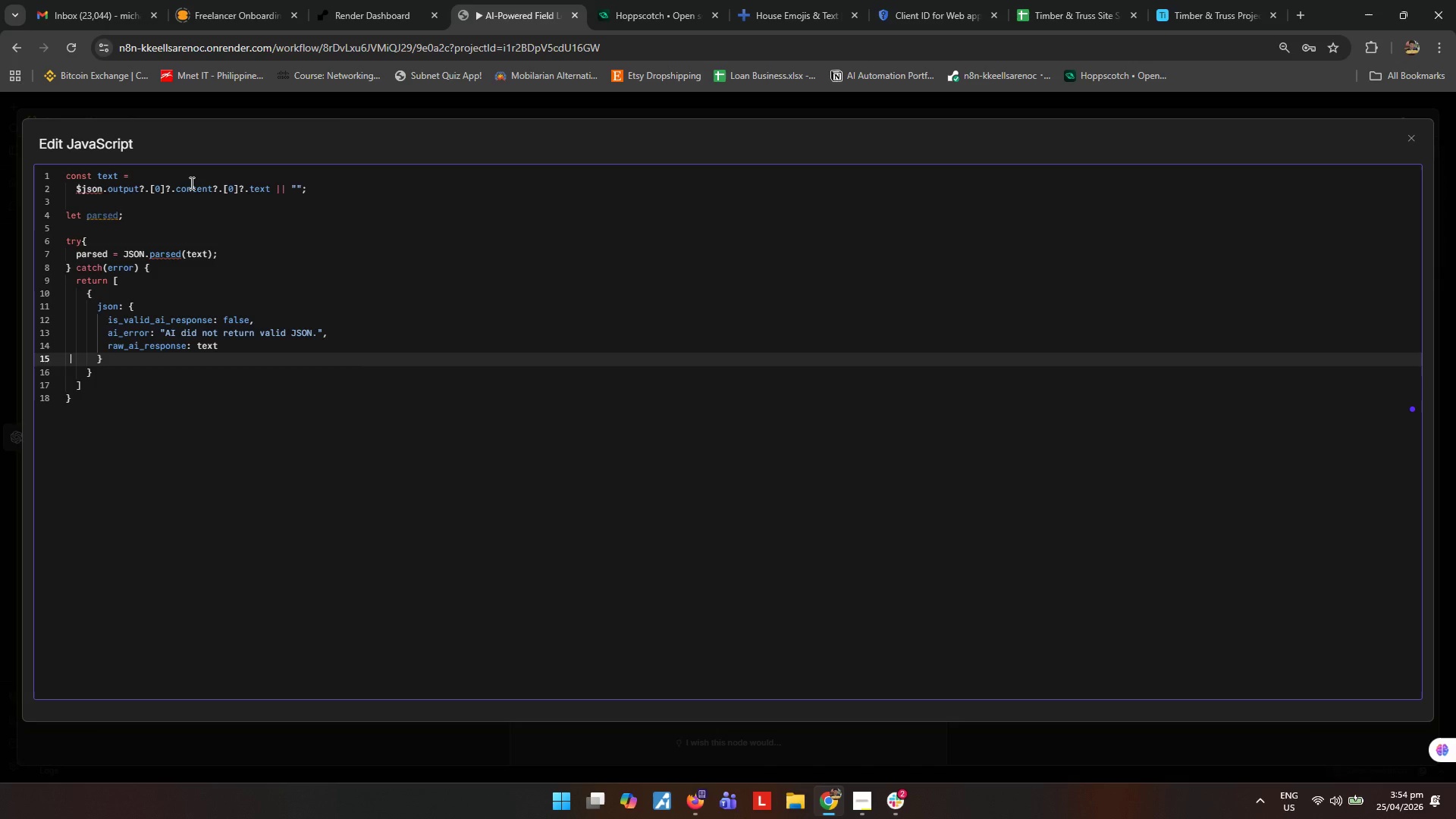 
key(ArrowDown)
 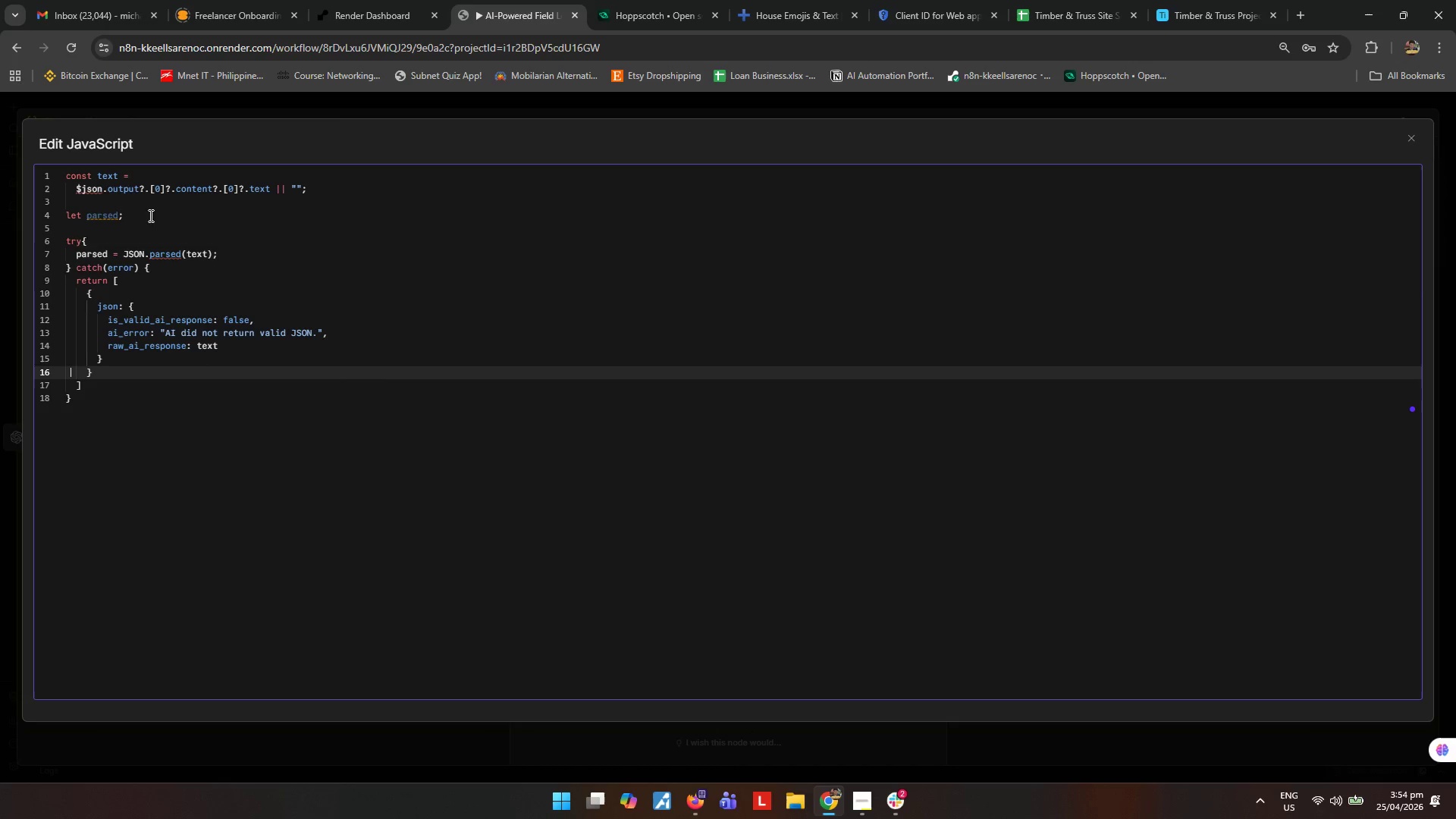 
left_click([89, 388])
 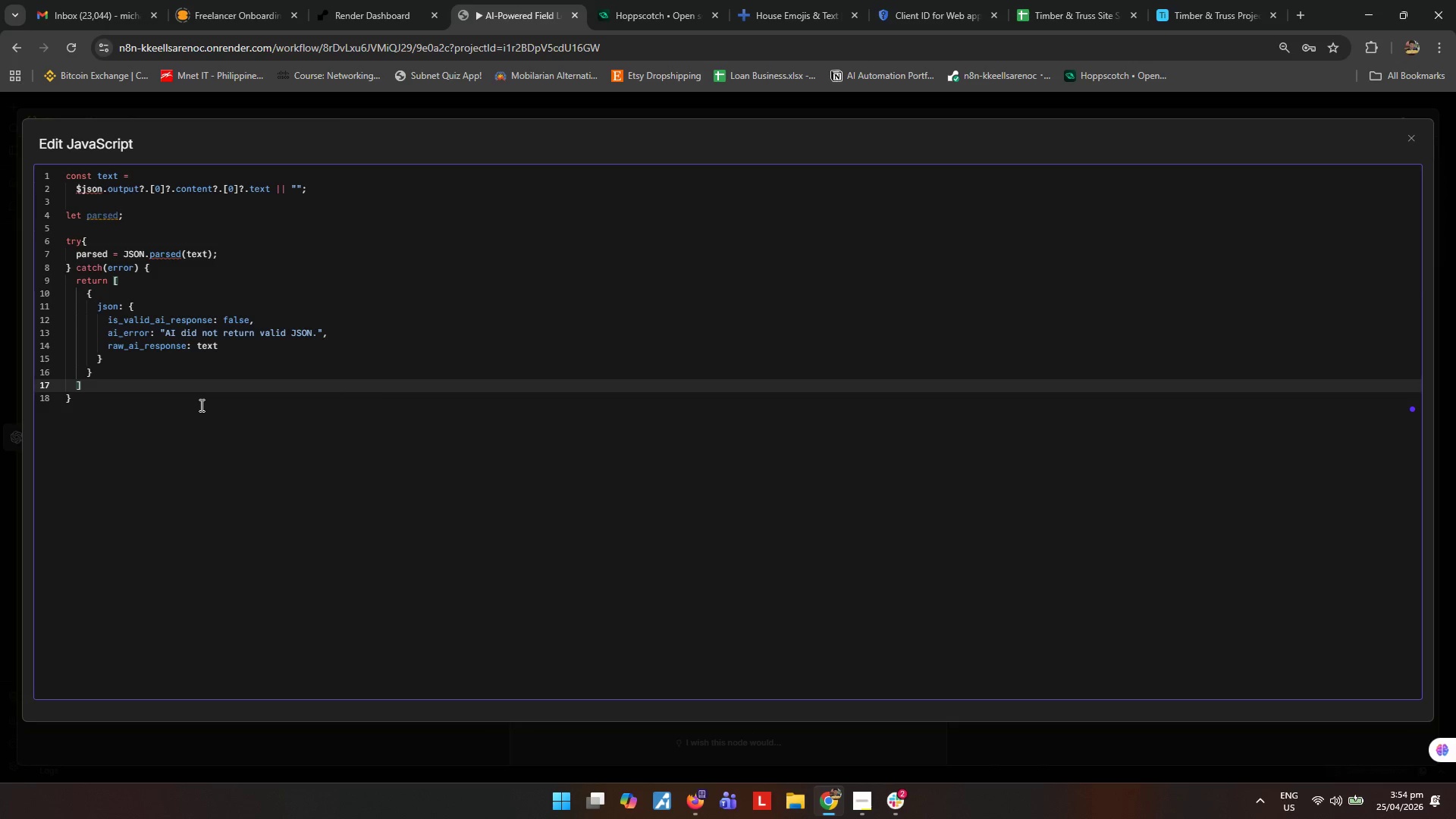 
key(Semicolon)
 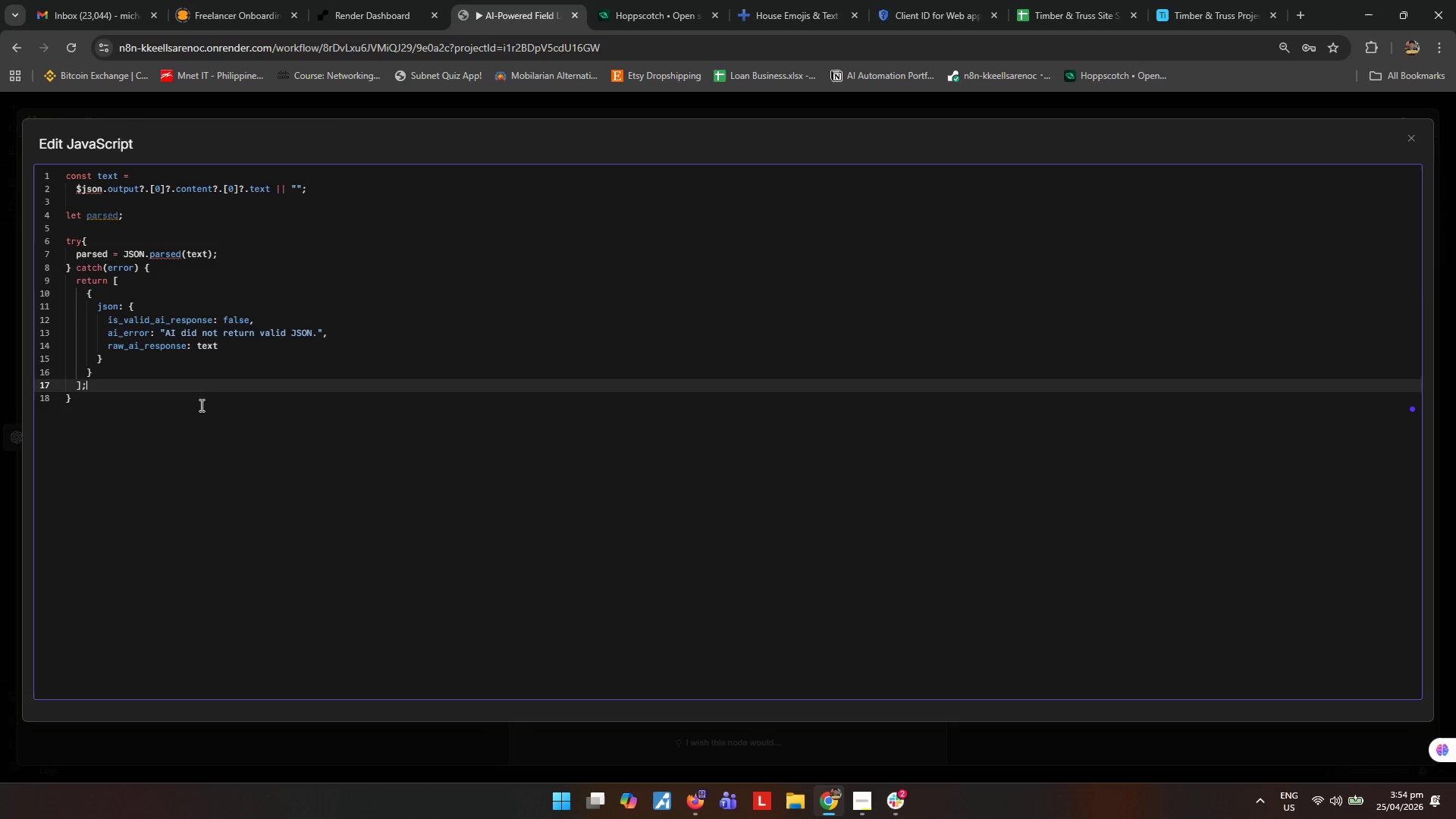 
key(ArrowDown)
 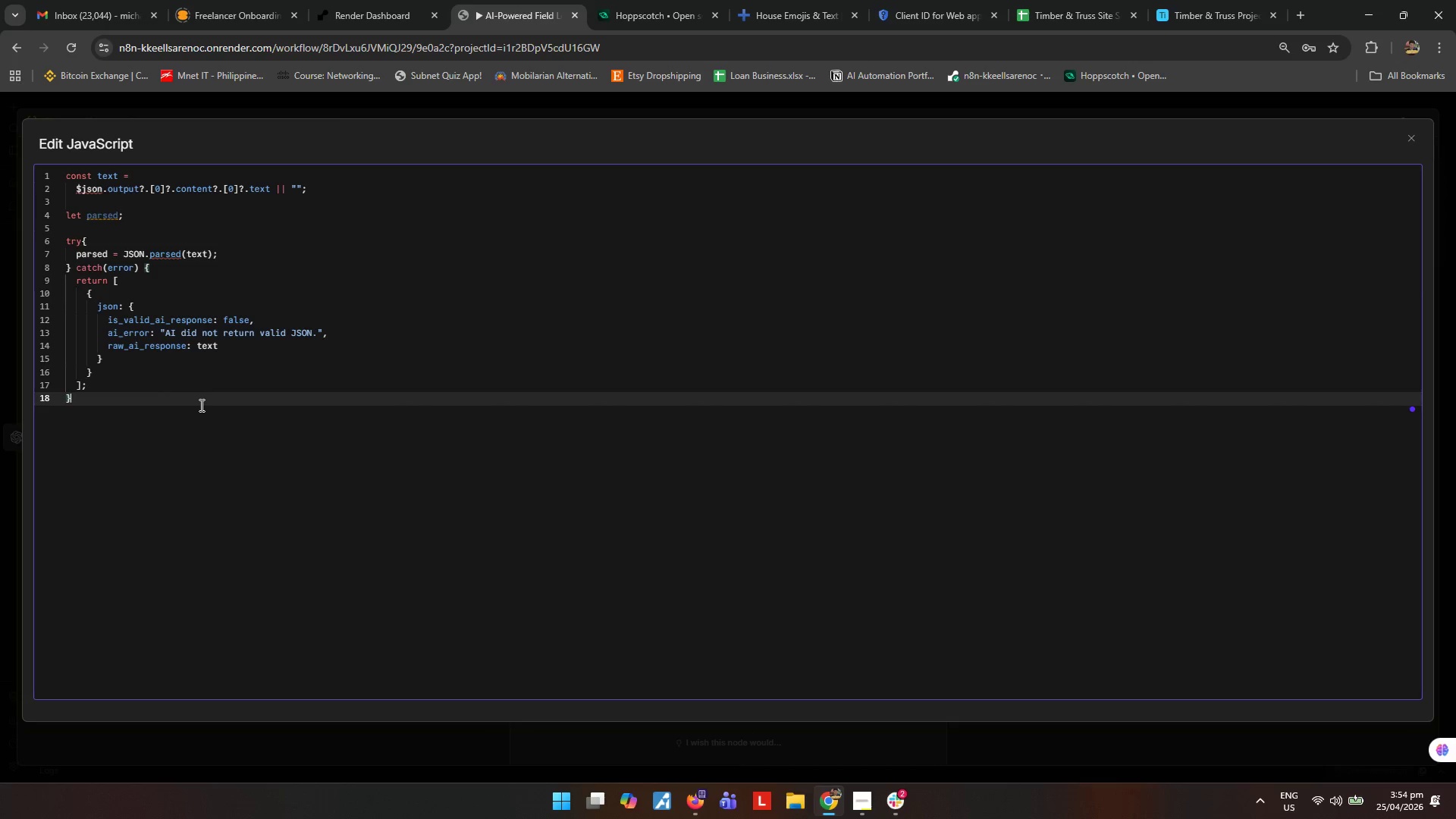 
key(Enter)
 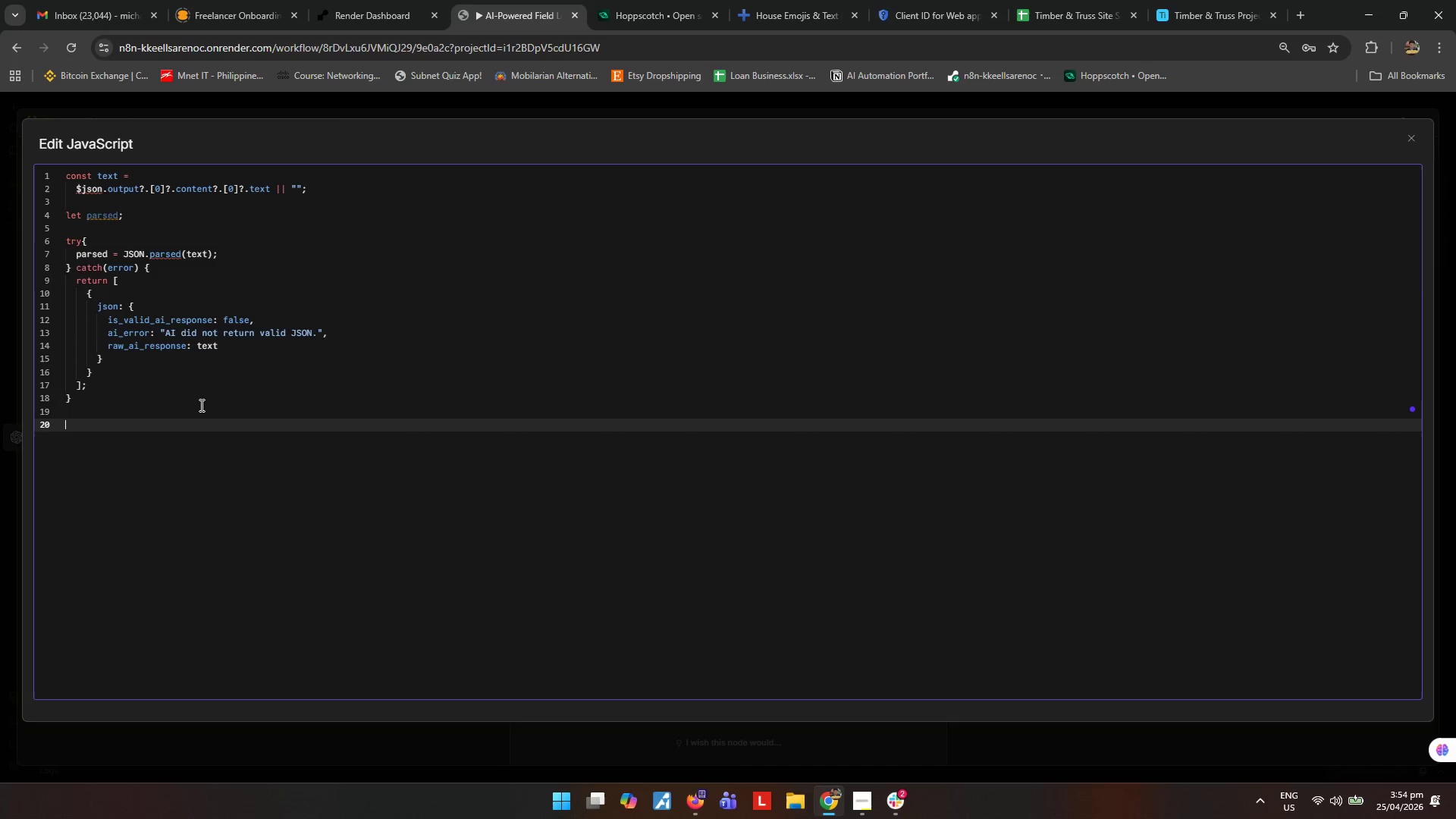 
key(Enter)
 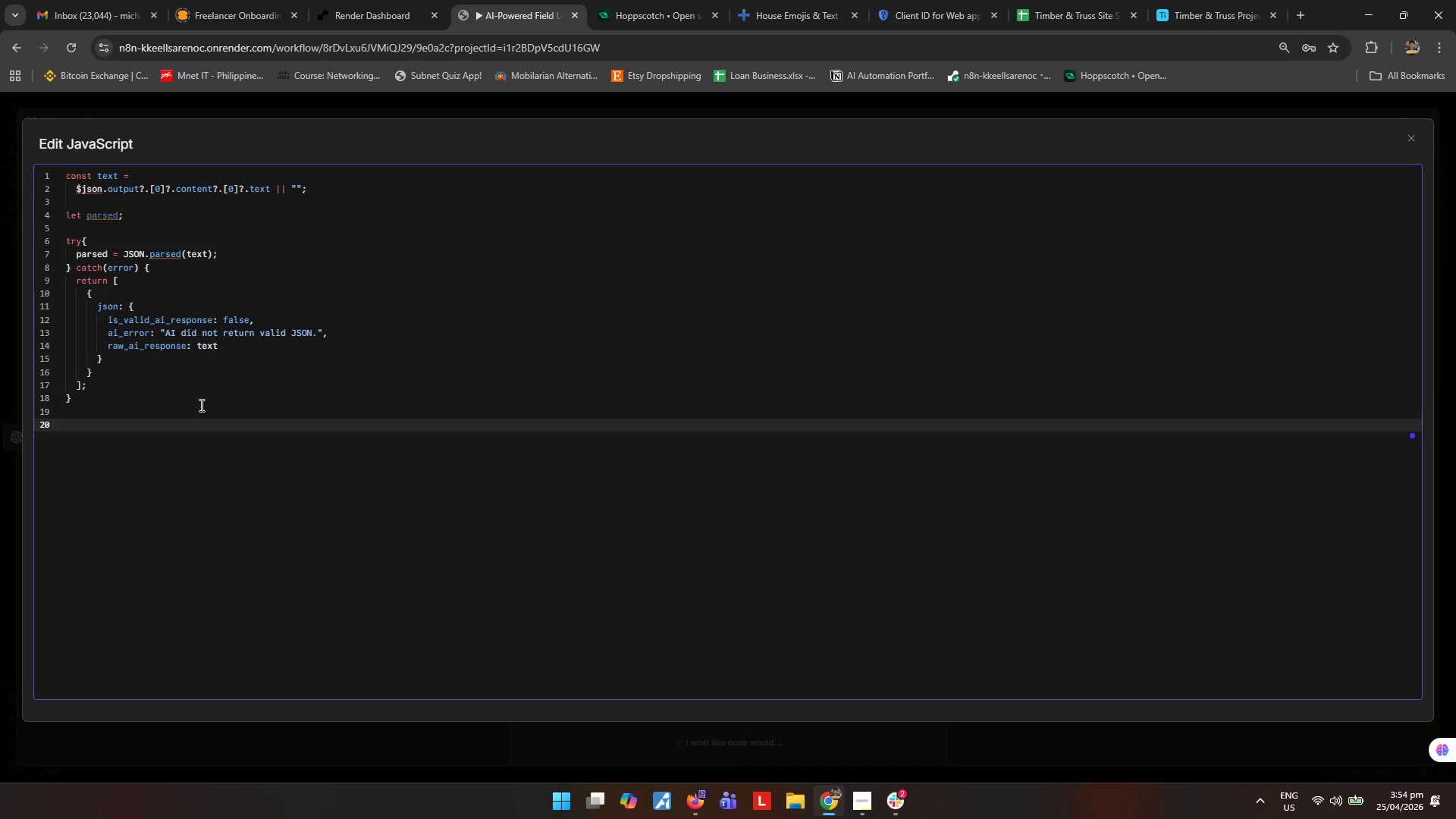 
wait(7.3)
 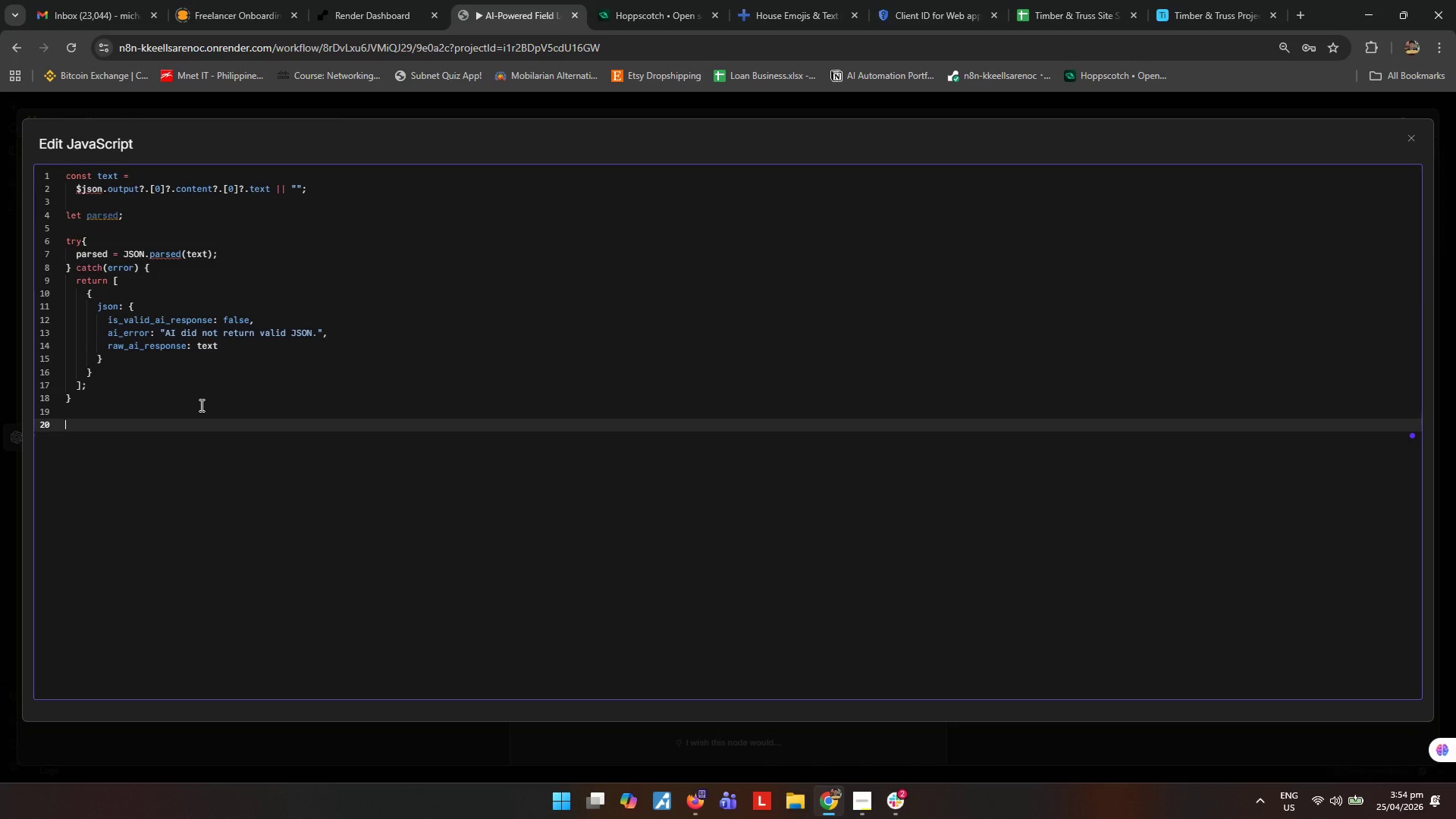 
type(const status = parsed.sta)
key(Backspace)
key(Backspace)
key(Backspace)
type(Status || parsed.status || ")
 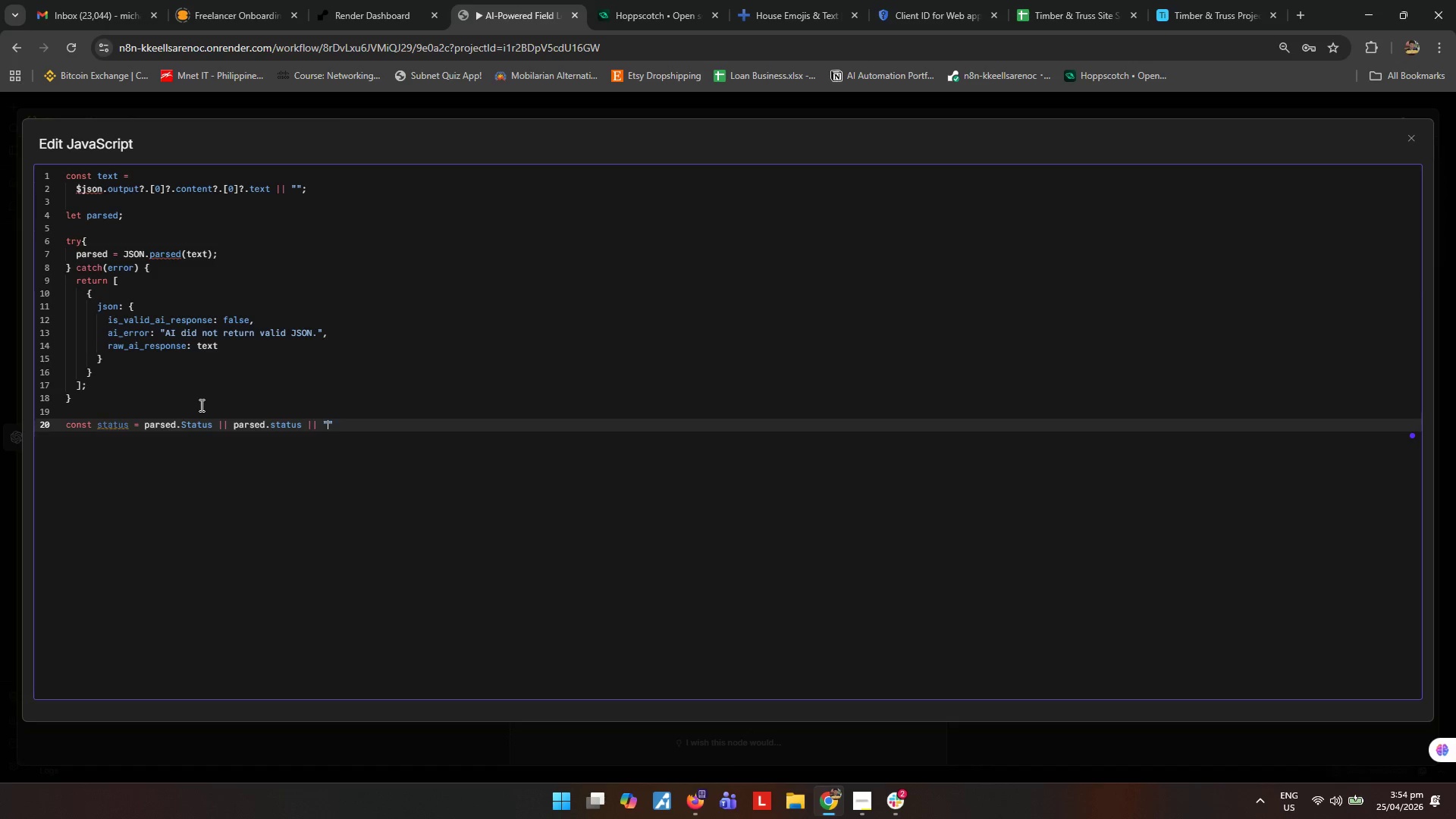 
key(ArrowRight)
 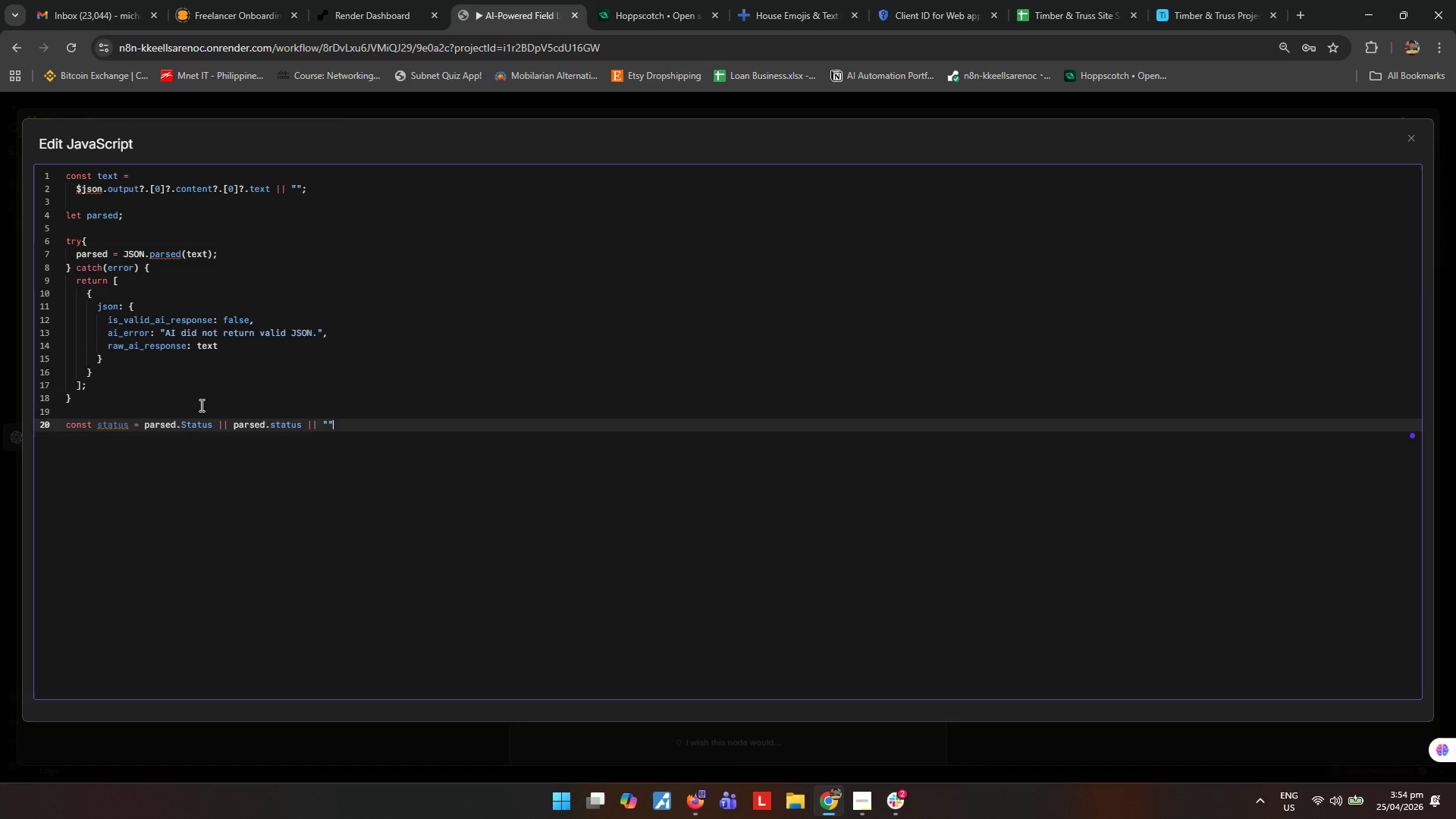 
key(Semicolon)
 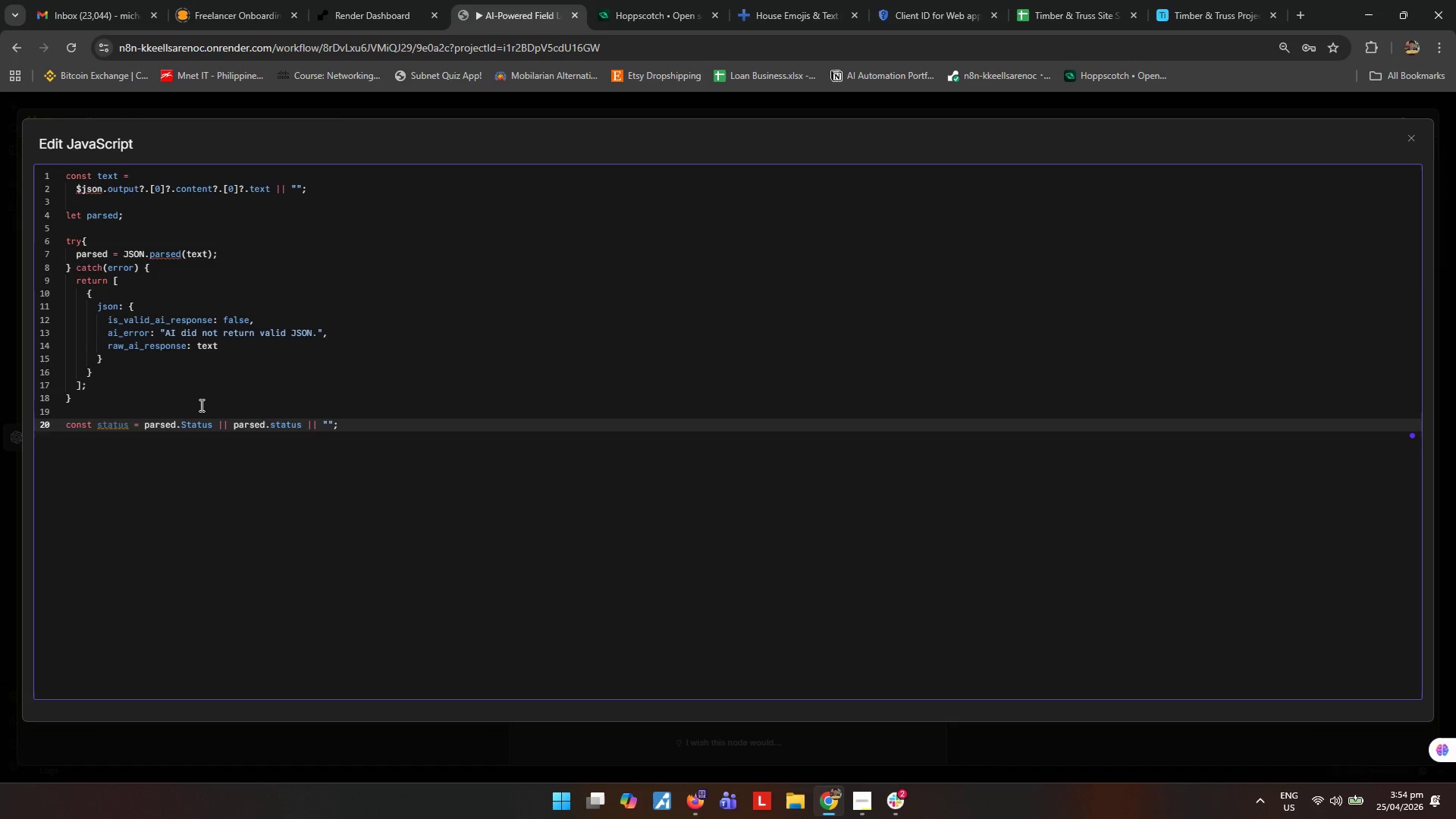 
key(Enter)
 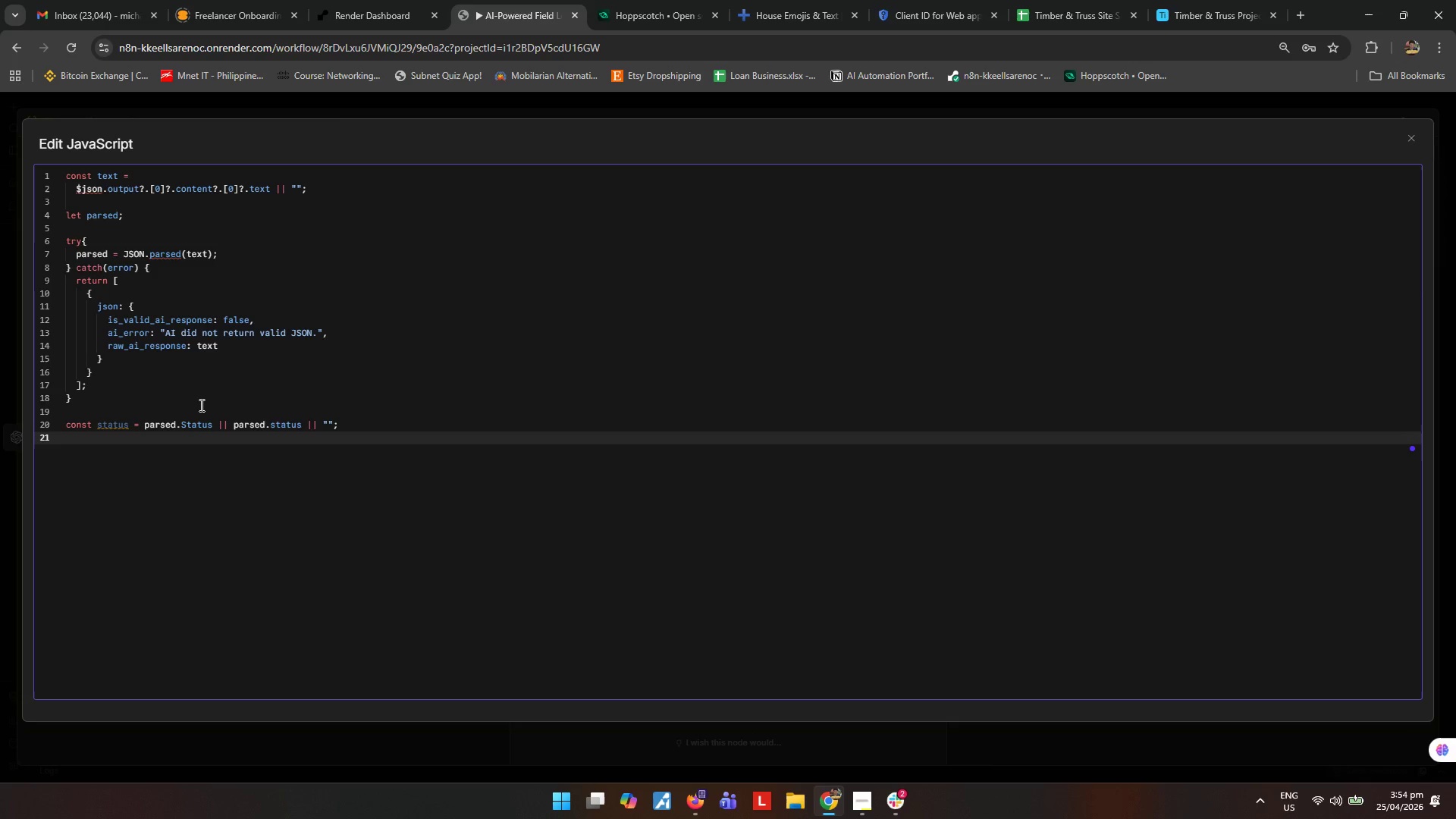 
type(const projectName = parsed["Project Name)
 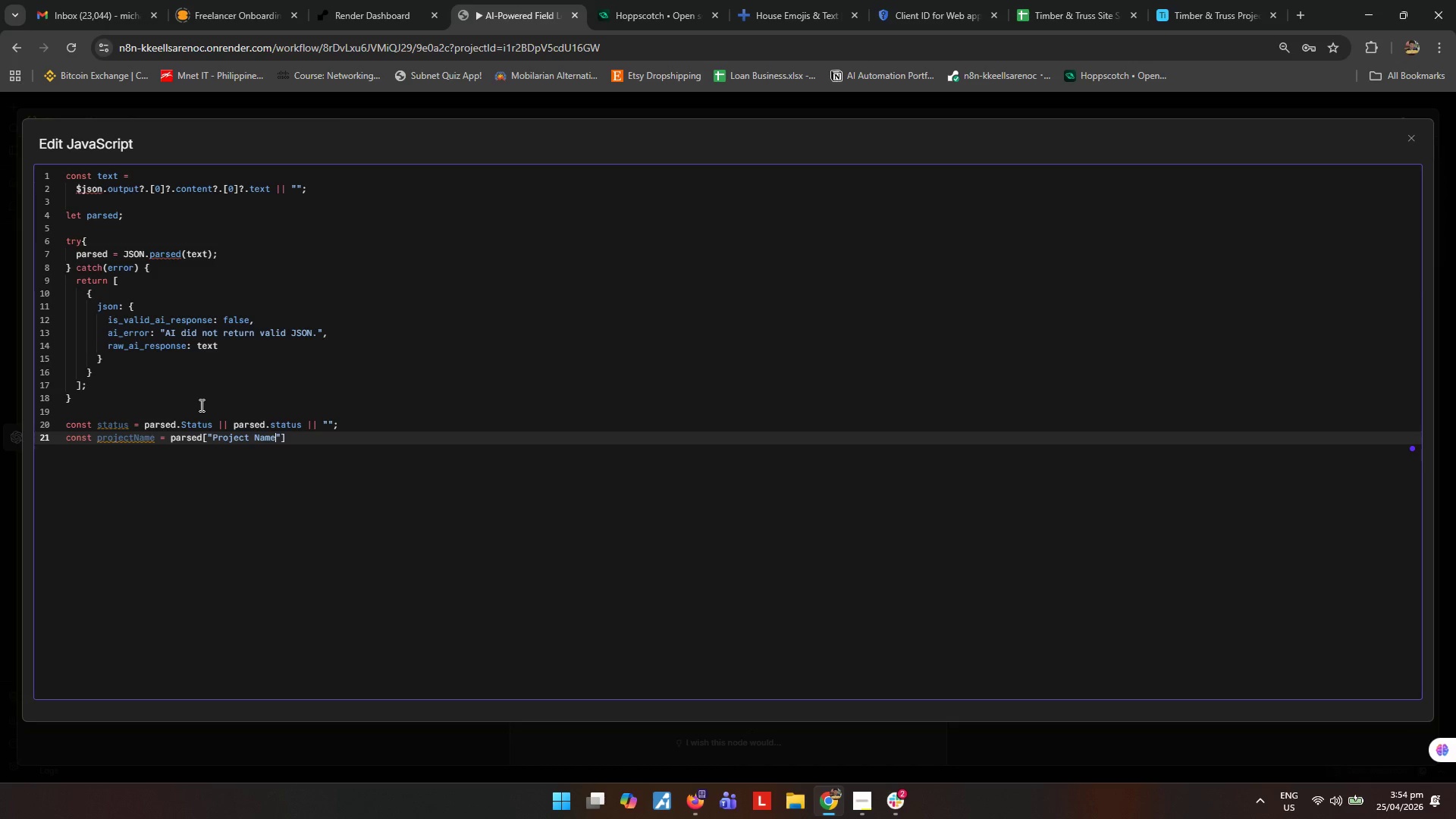 
key(ArrowRight)
 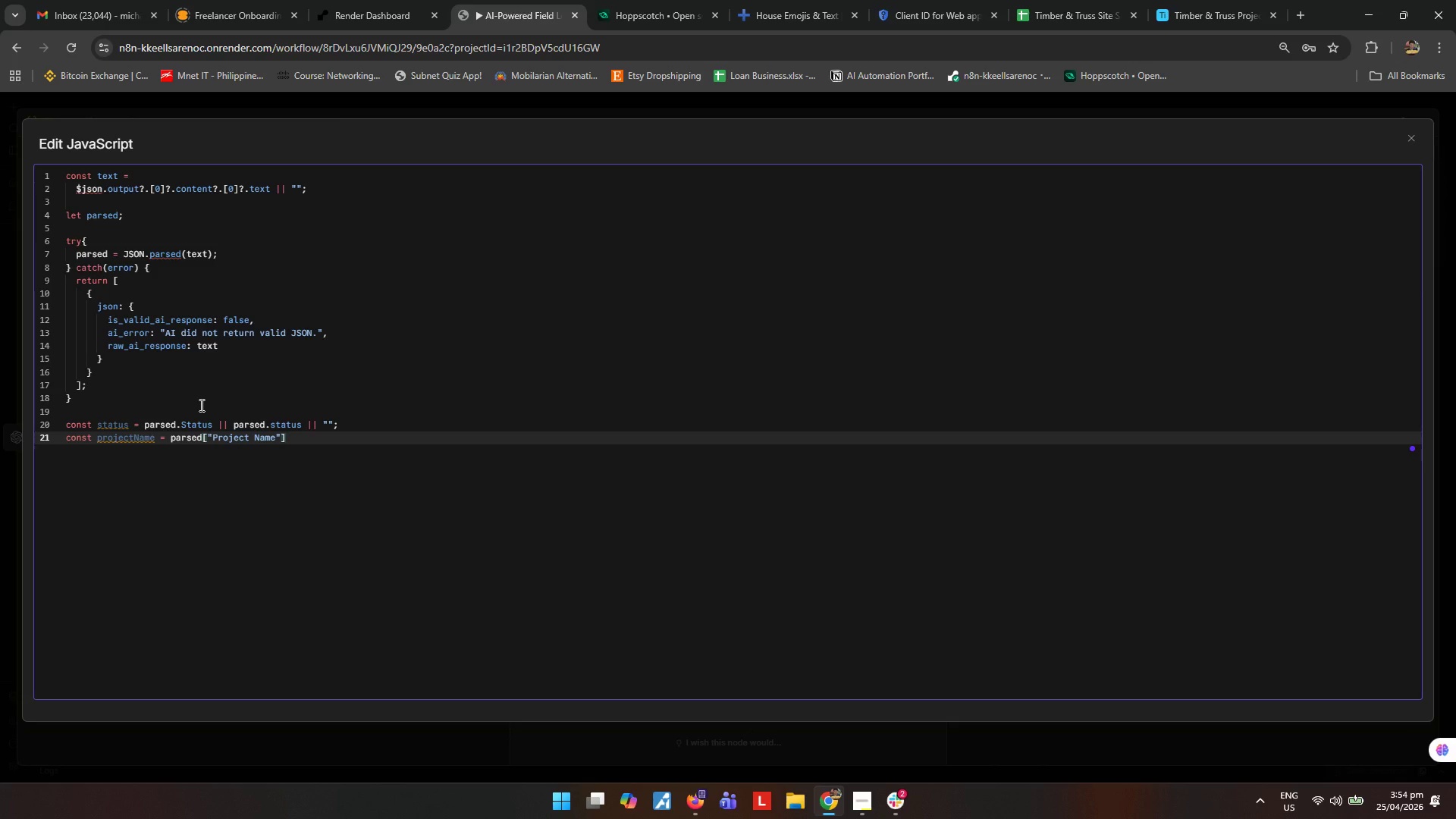 
key(ArrowRight)
 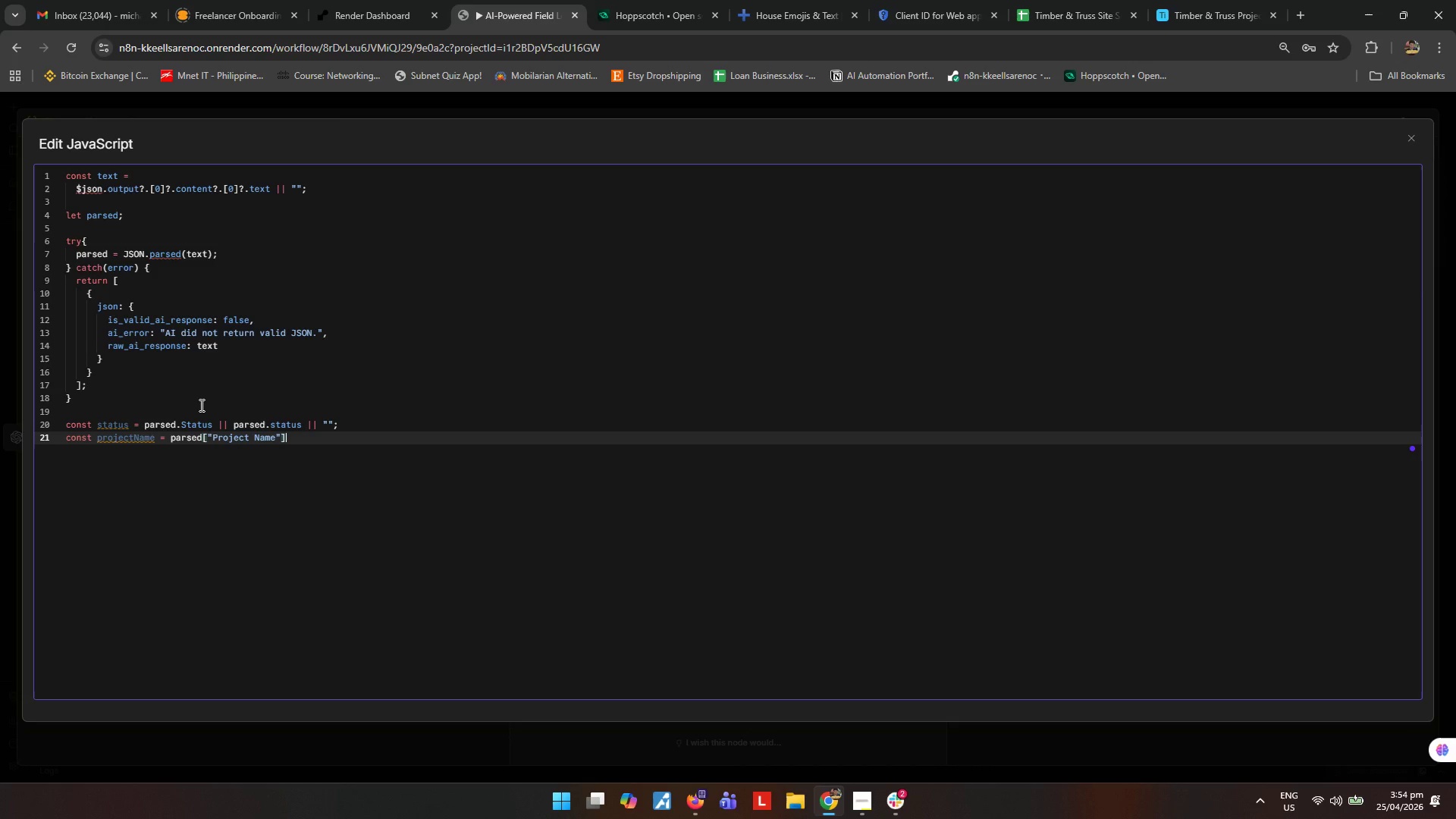 
key(ArrowRight)
 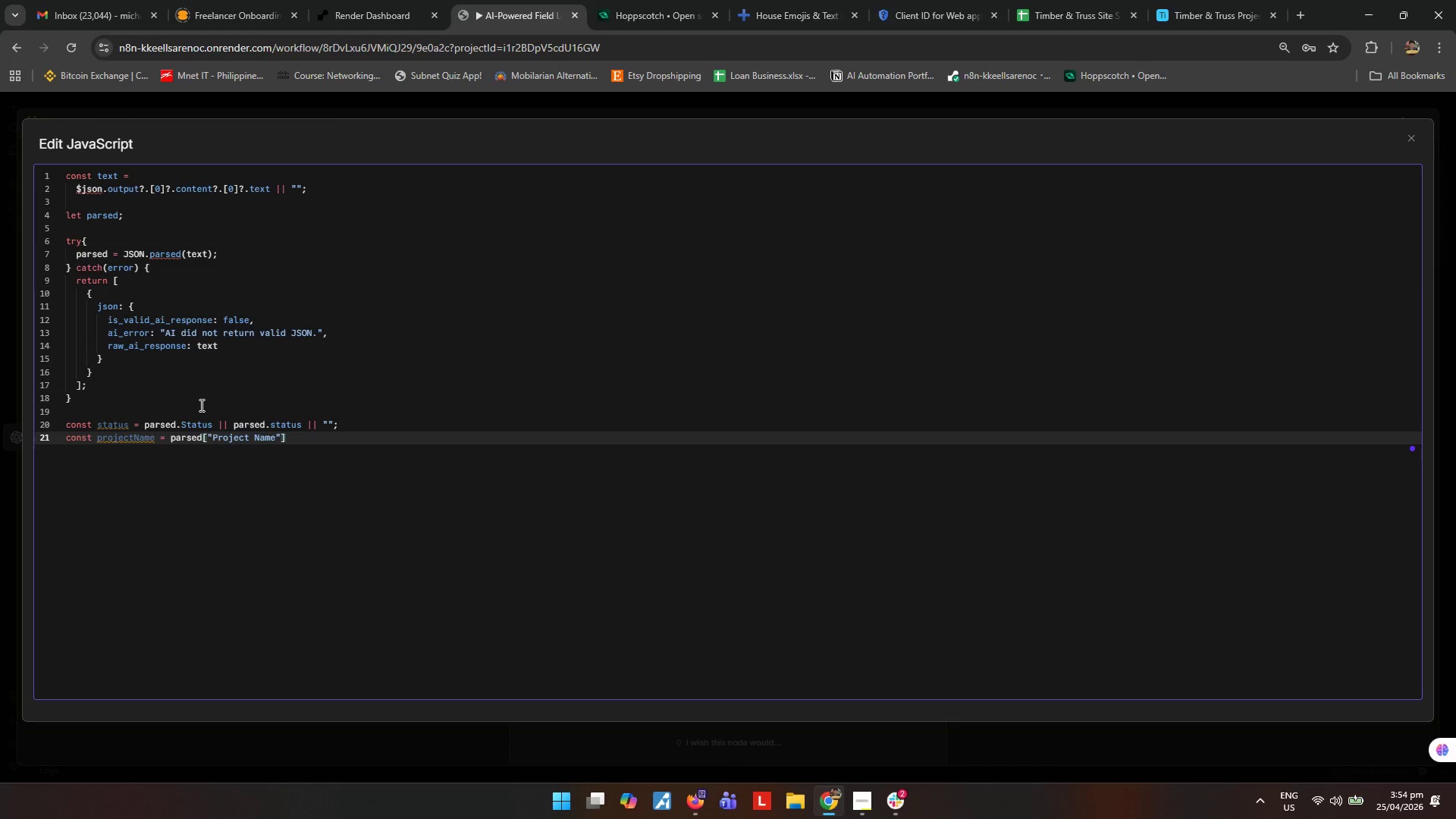 
key(Space)
 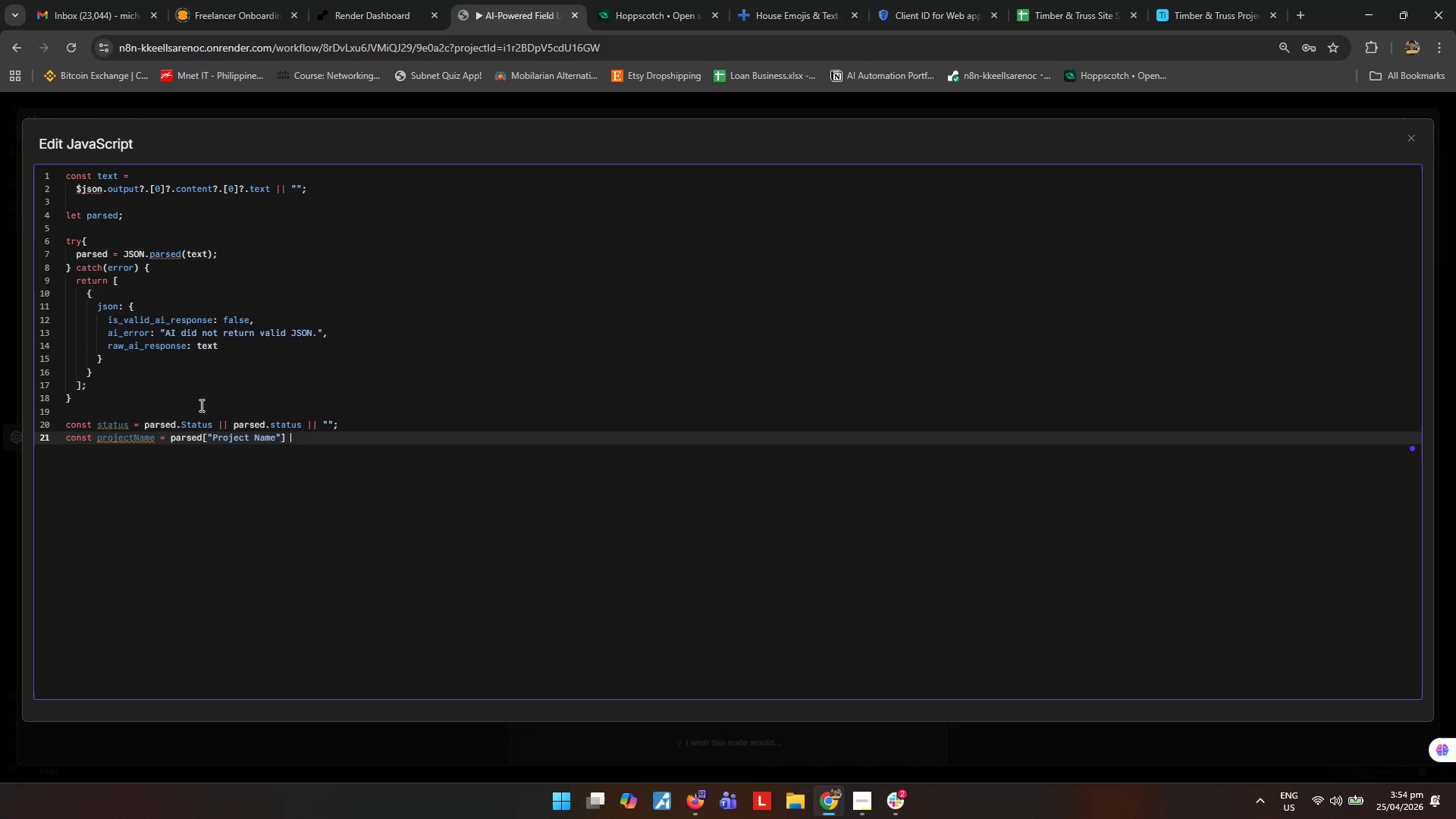 
key(Shift+Backslash)
 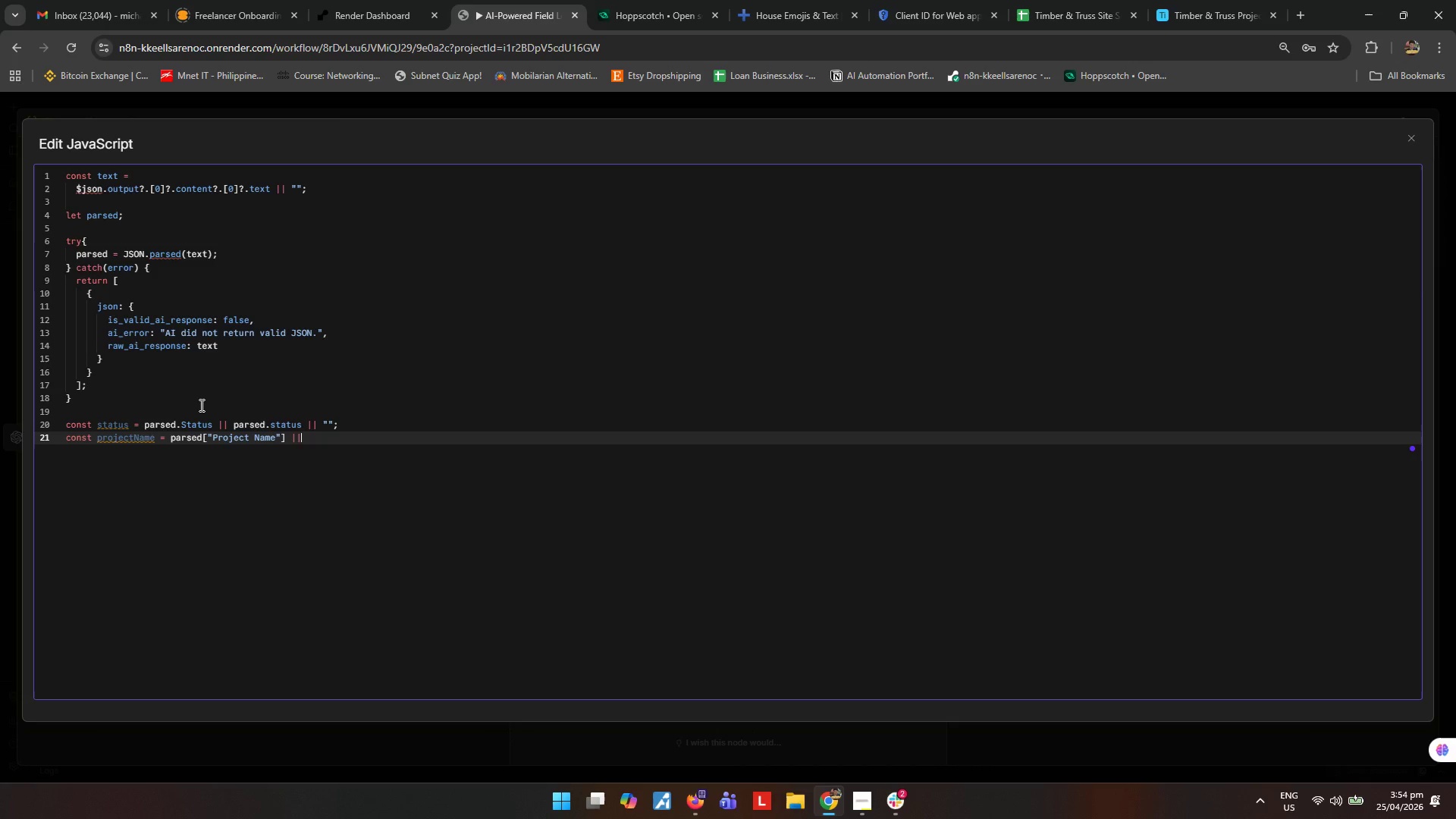 
key(Shift+Backslash)
 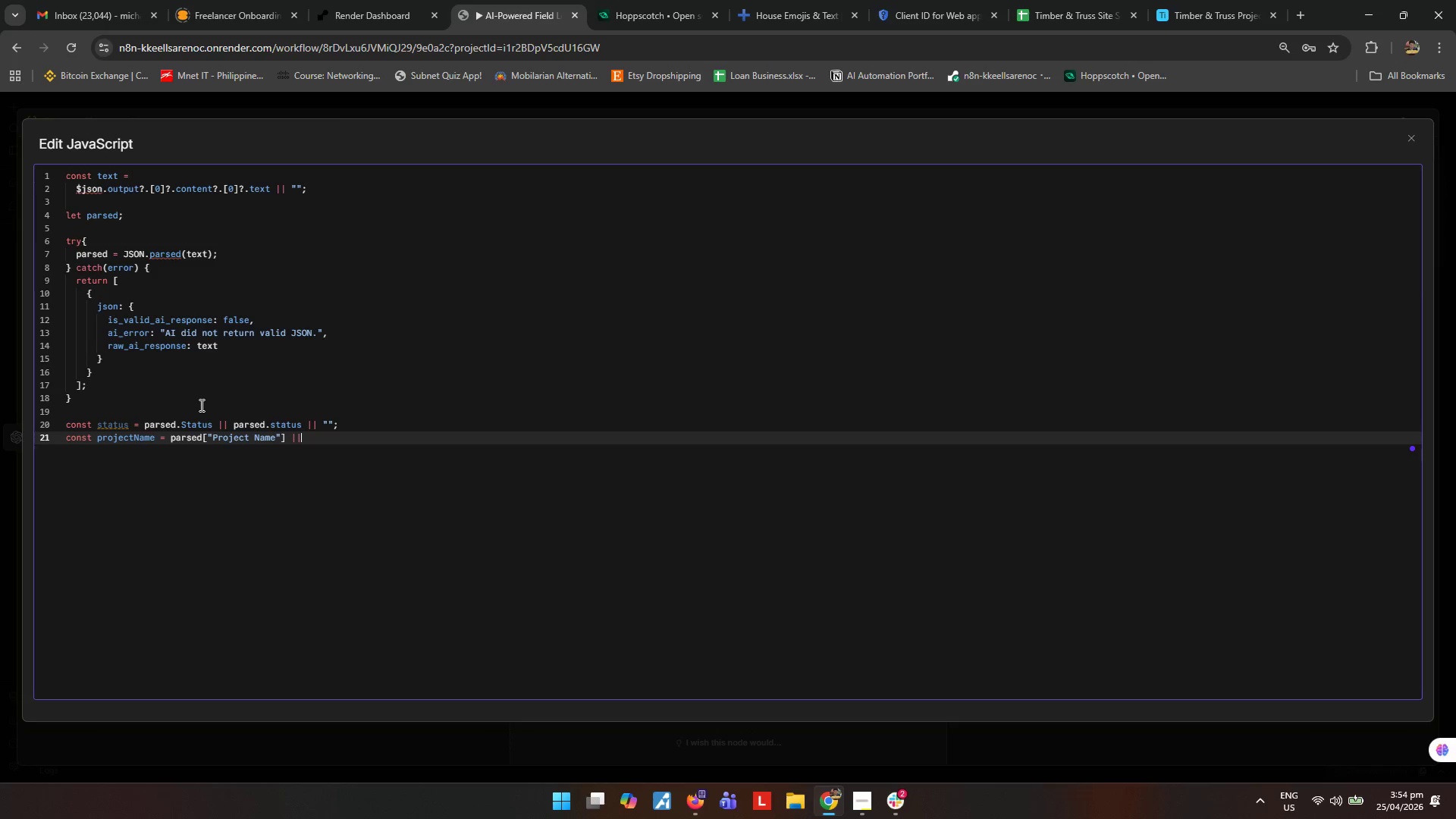 
type( parsed.pro)
key(Backspace)
key(Backspace)
key(Backspace)
key(Backspace)
key(Backspace)
key(Backspace)
 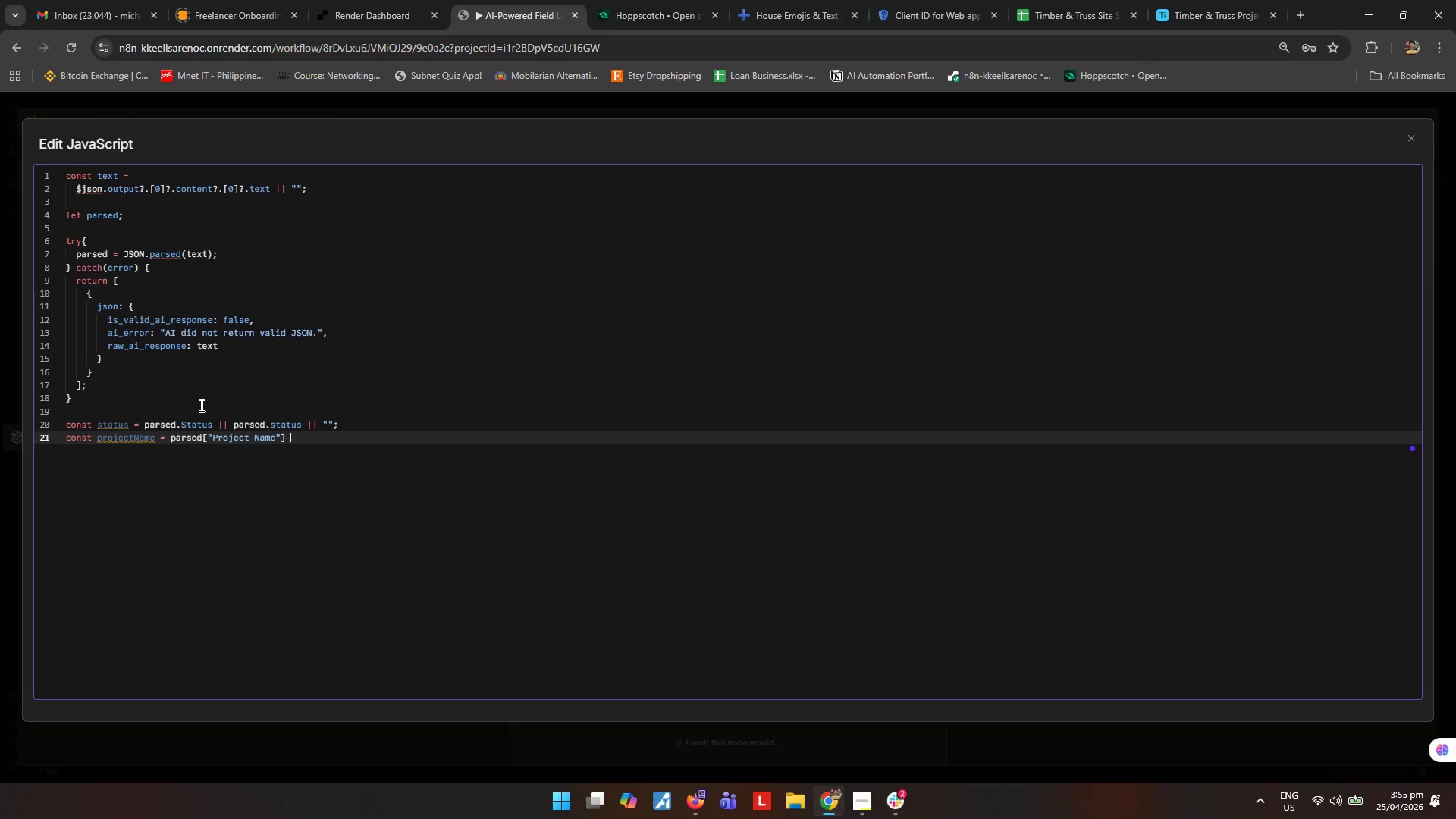 
key(Shift+Backslash)
 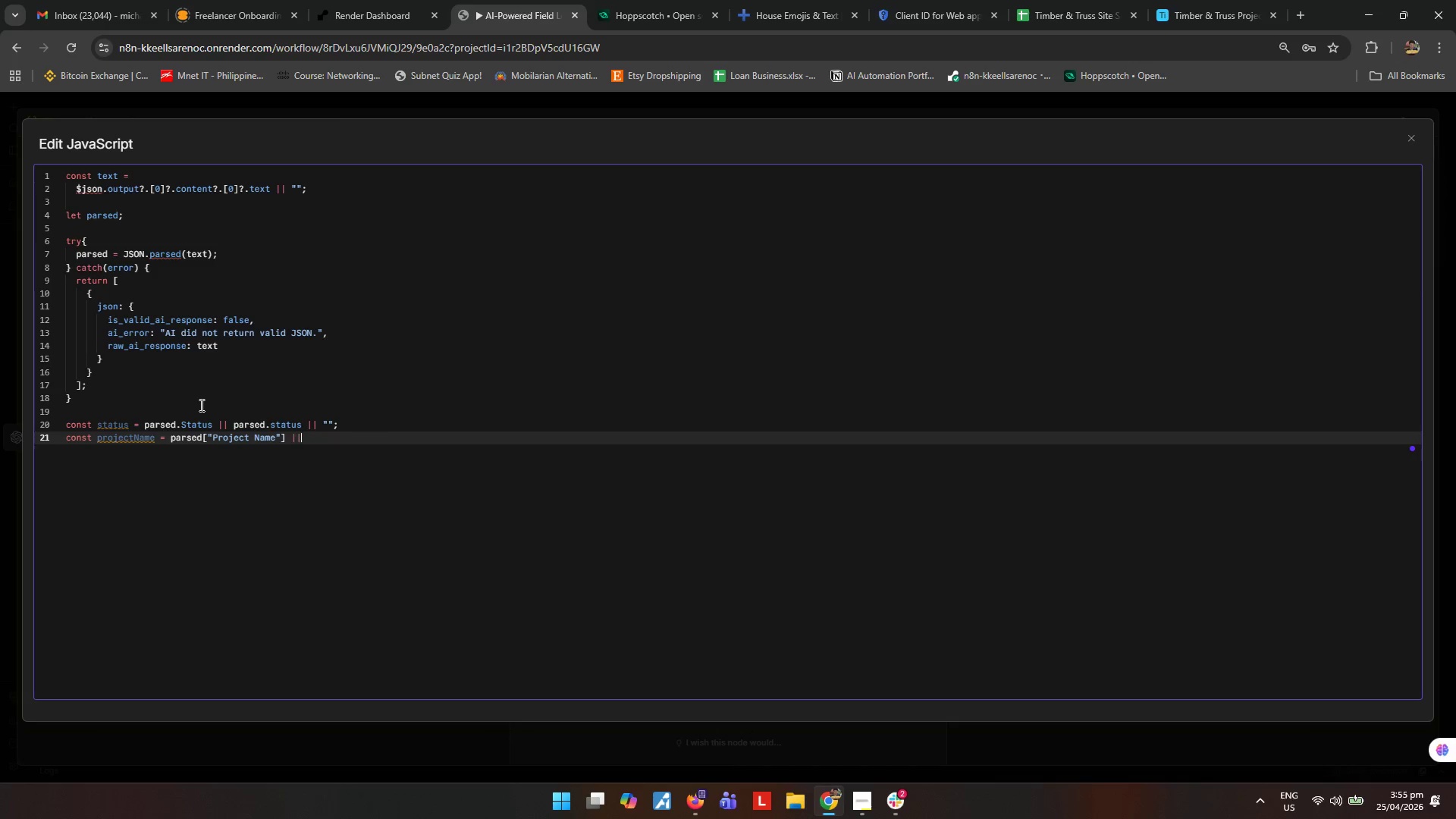 
key(Shift+Backslash)
 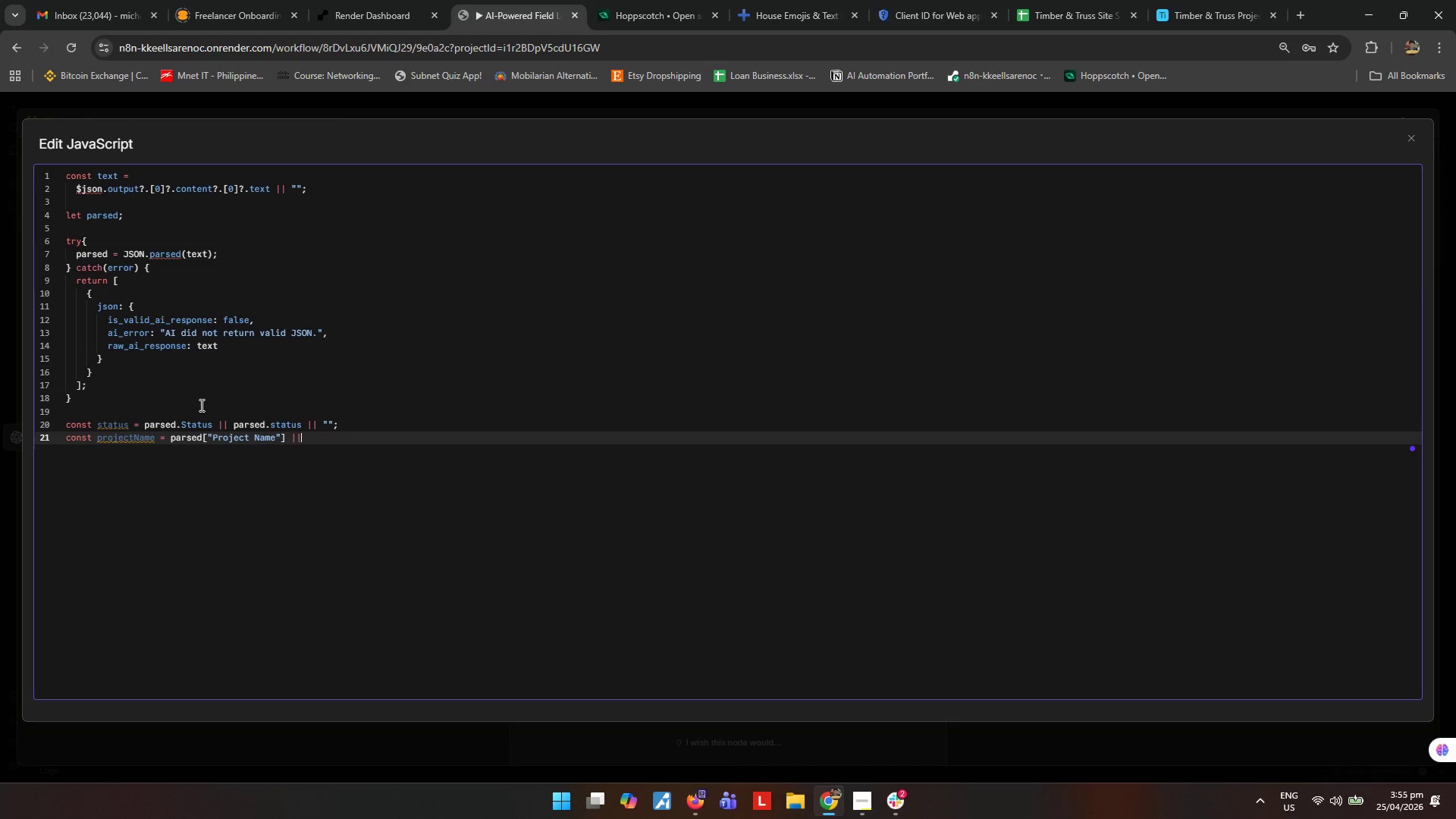 
key(Space)
 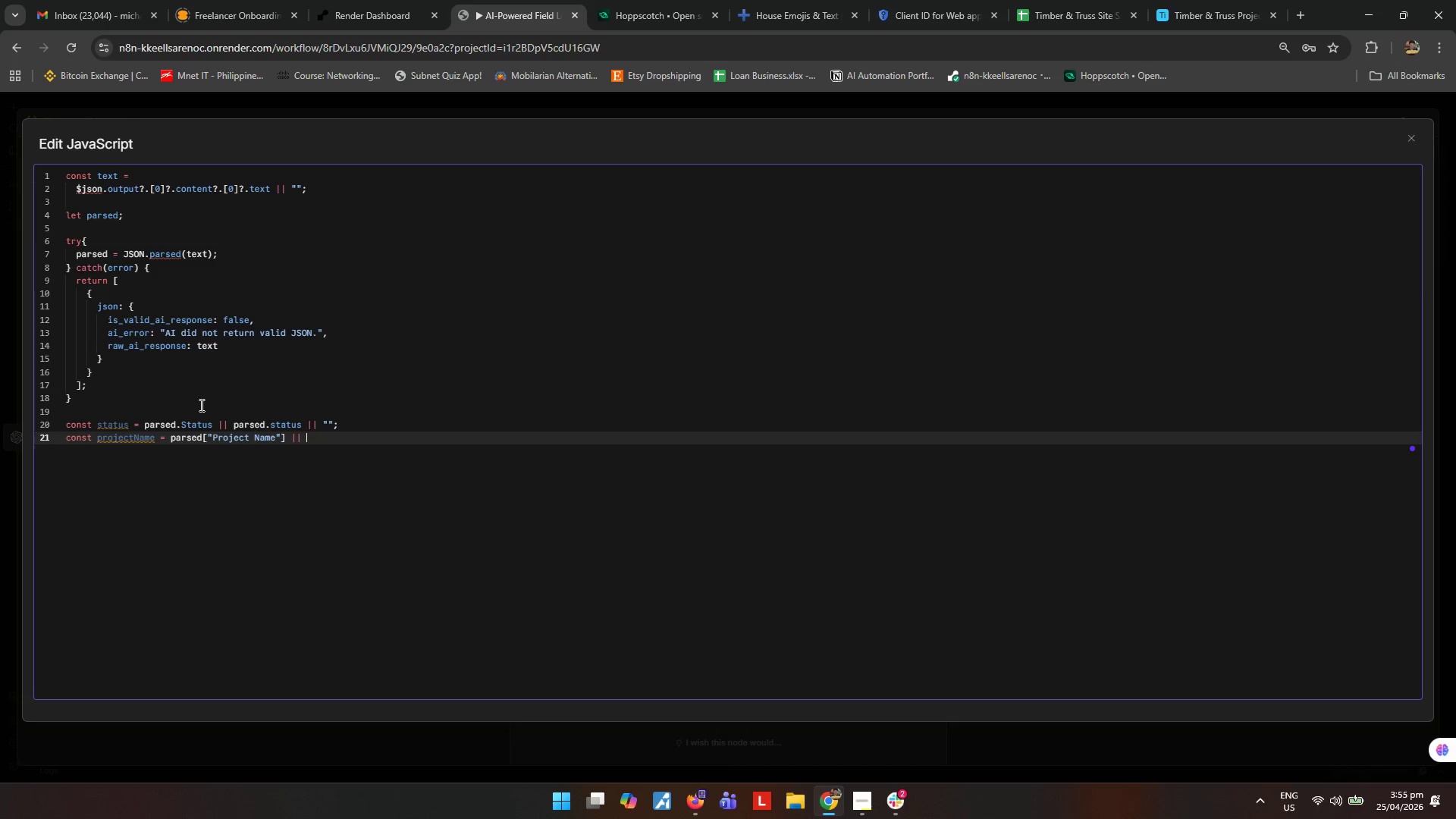 
key(Quote)
 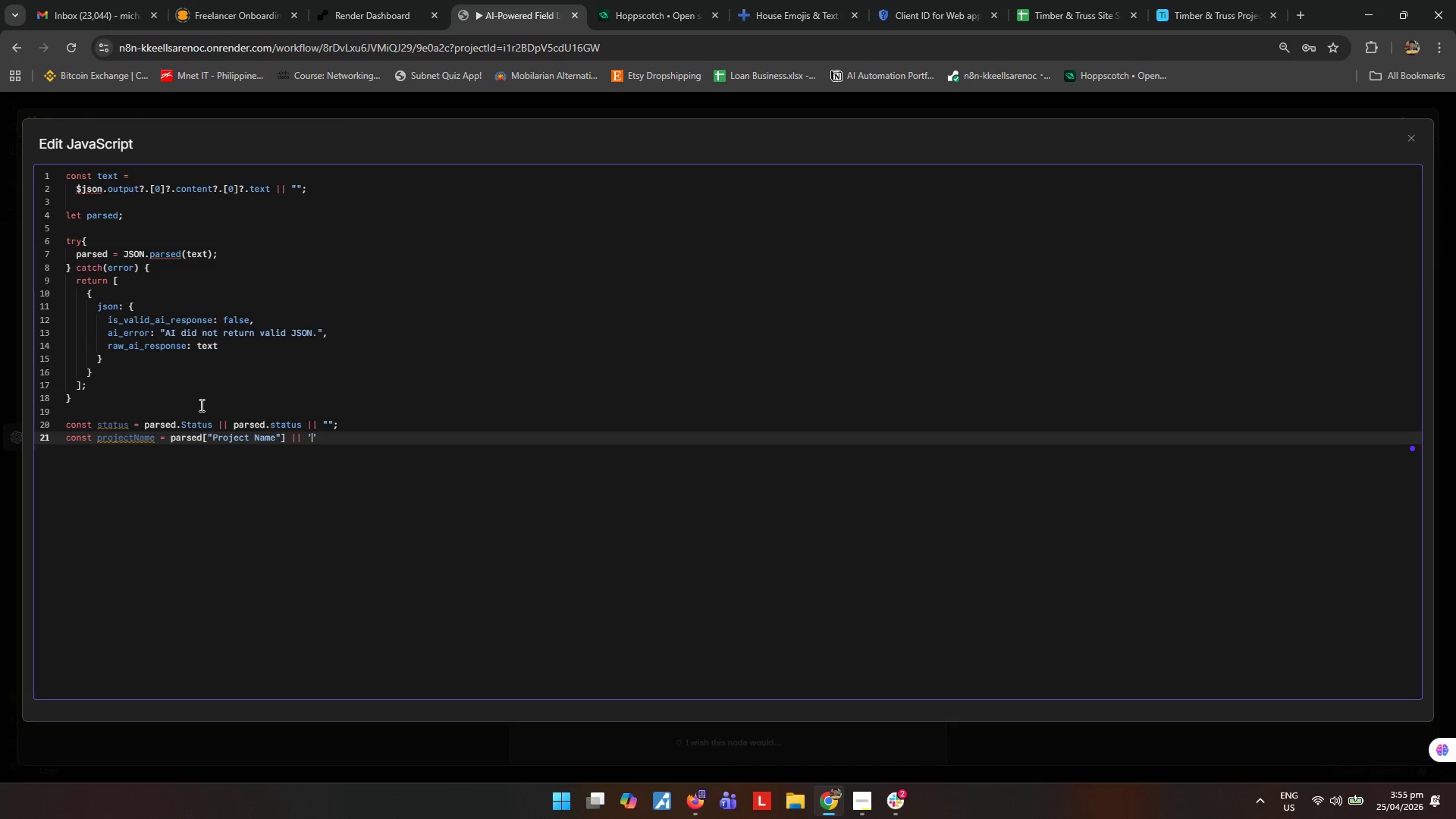 
key(Shift+ShiftRight)
 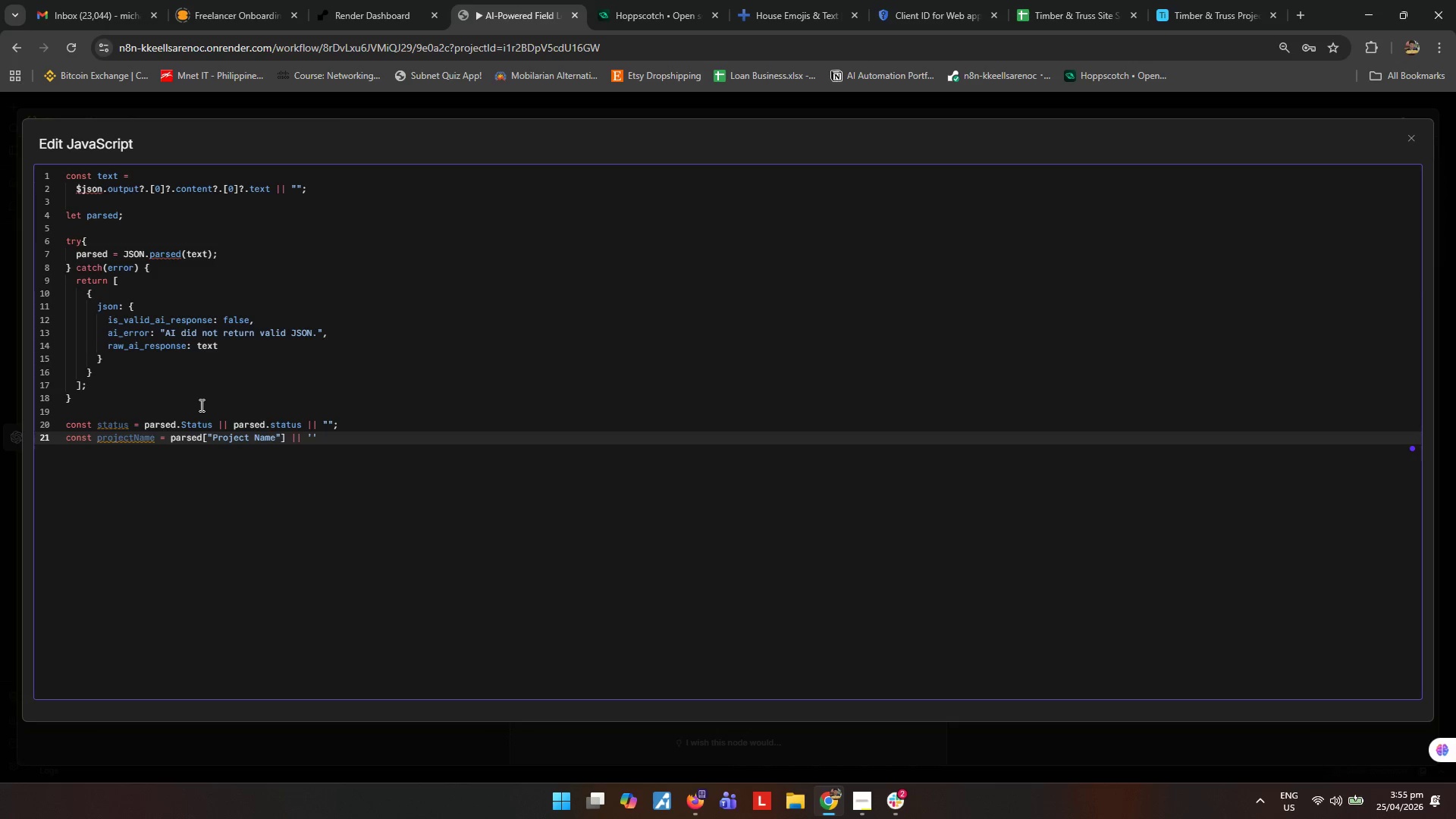 
key(Backspace)
 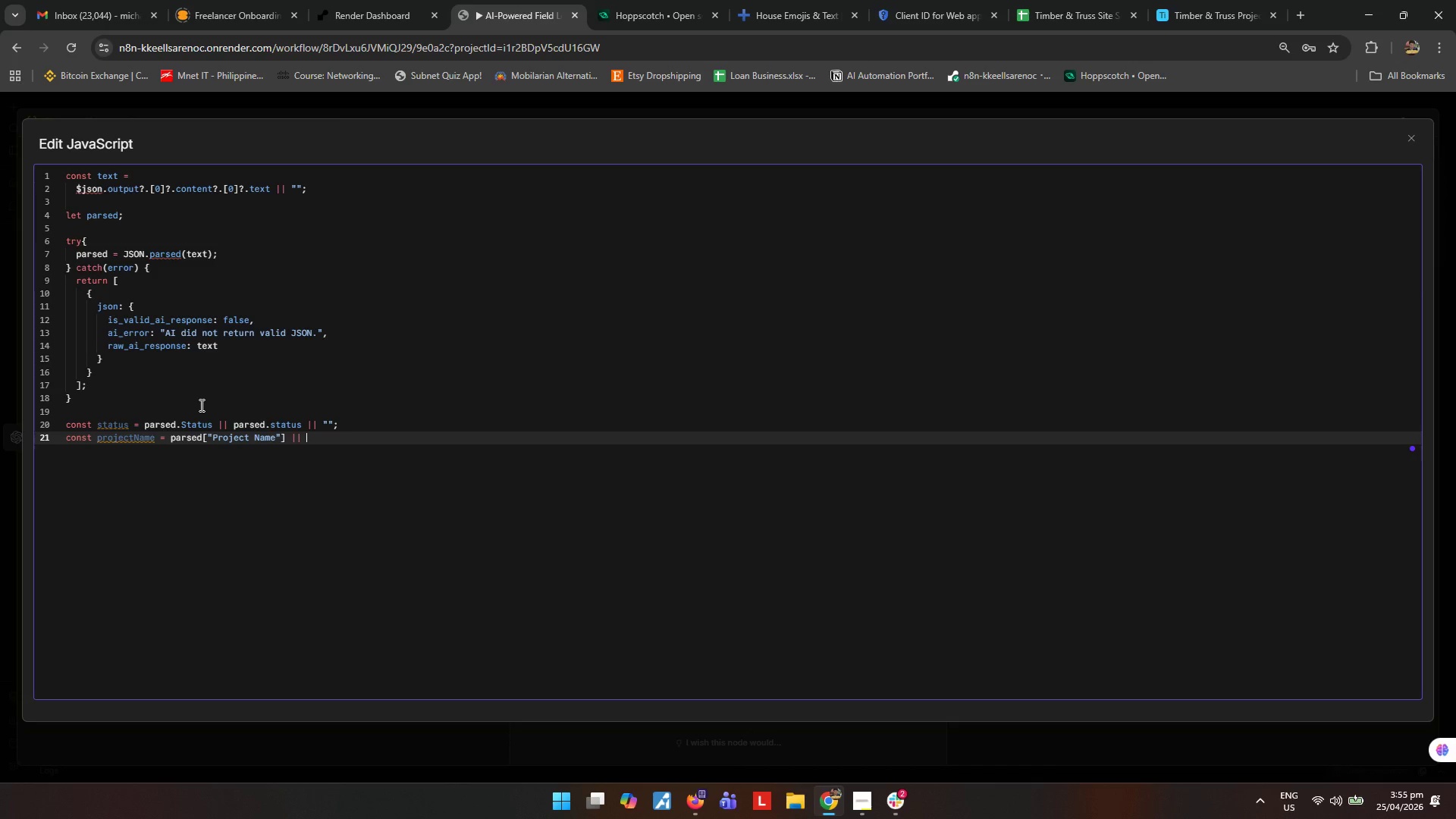 
key(Shift+ShiftRight)
 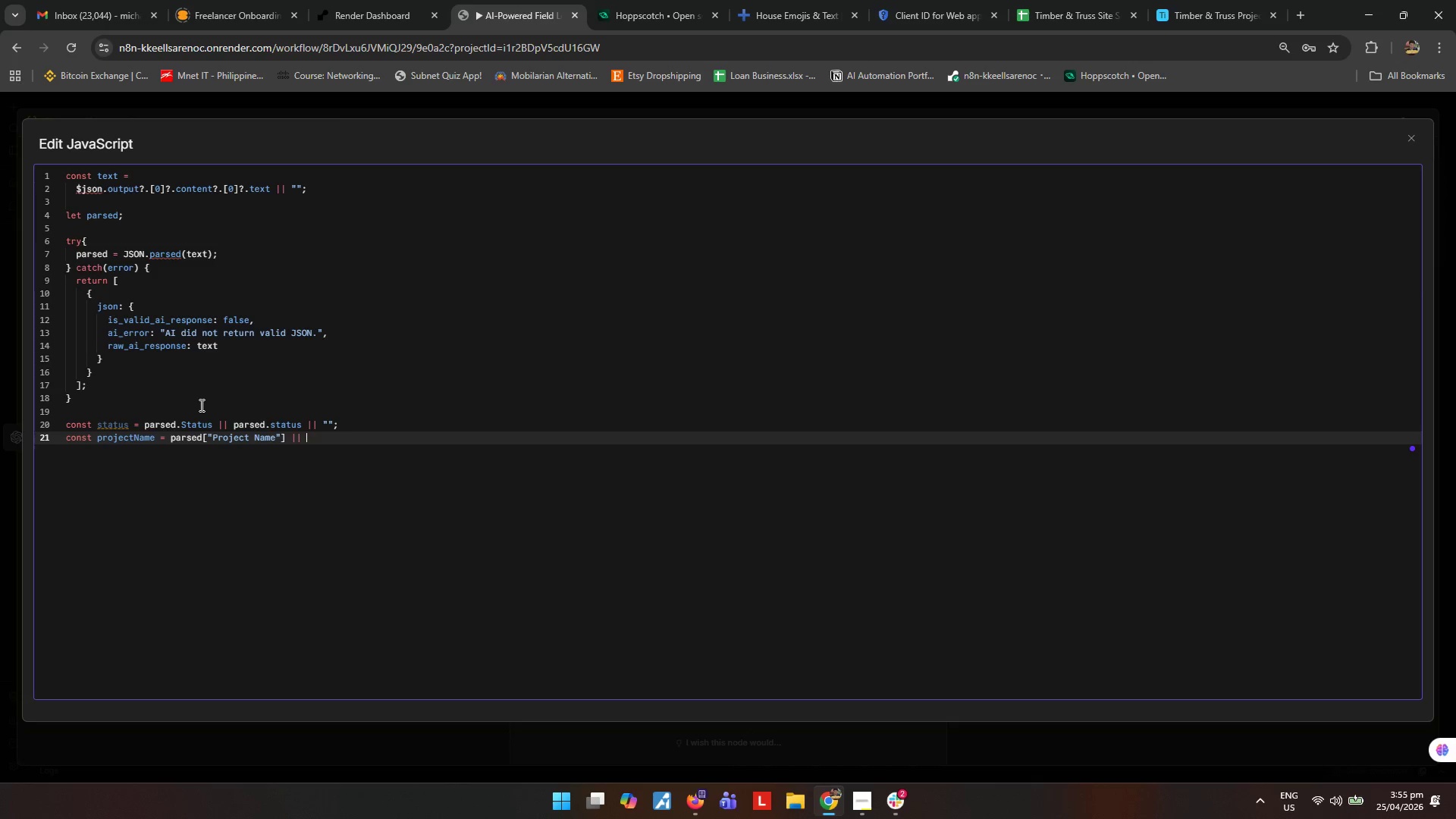 
key(Shift+Quote)
 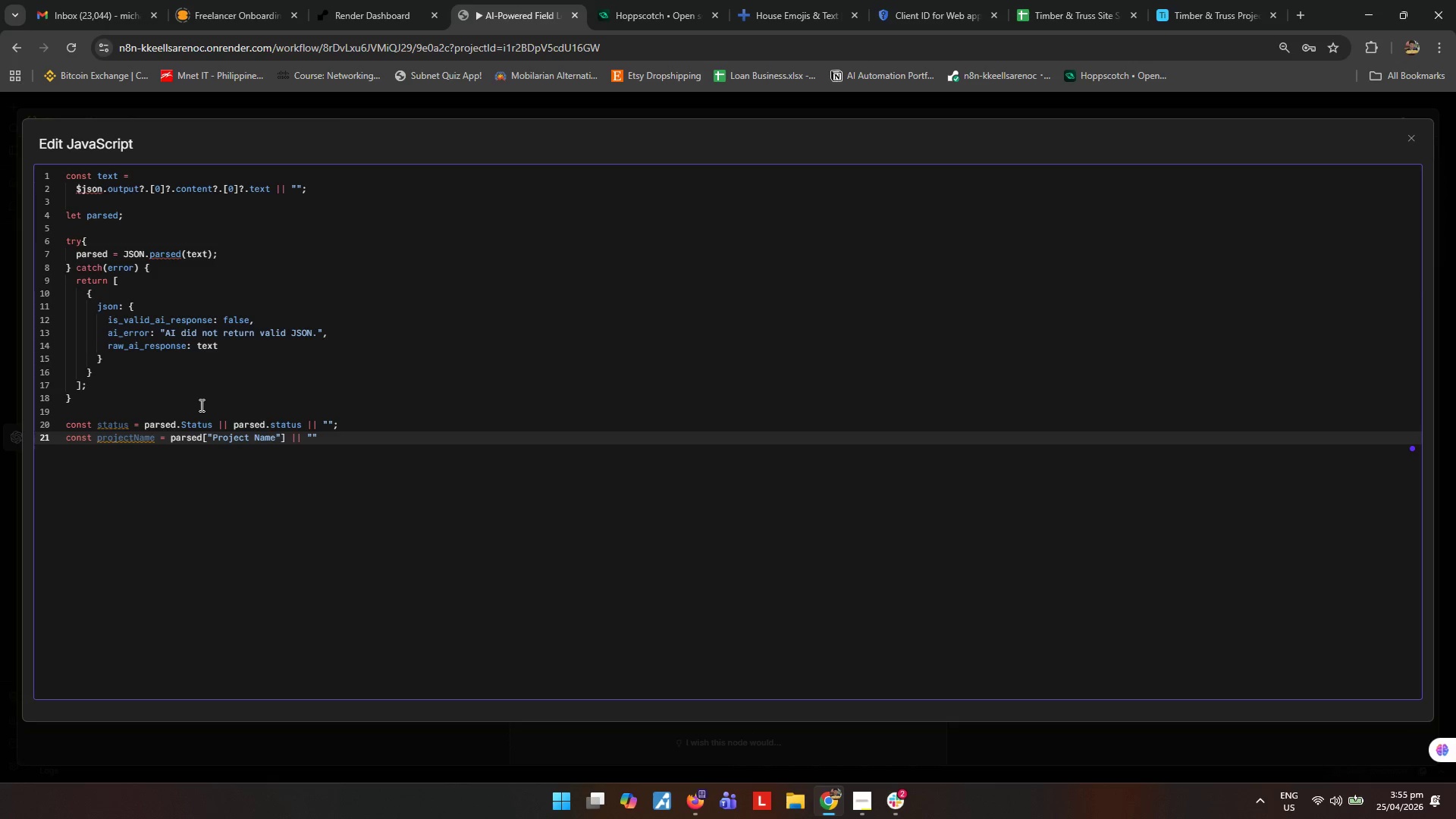 
key(ArrowRight)
 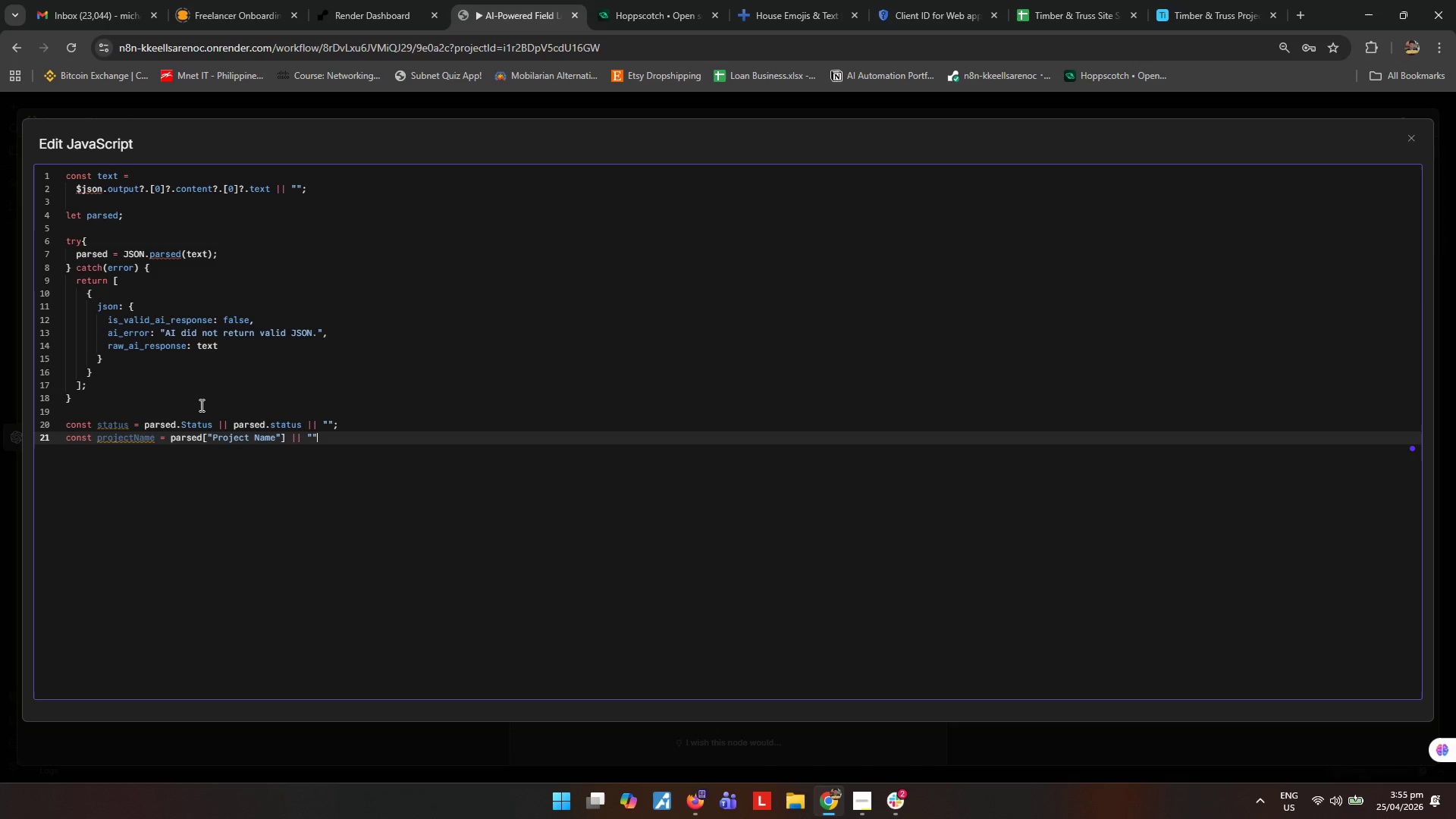 
key(Semicolon)
 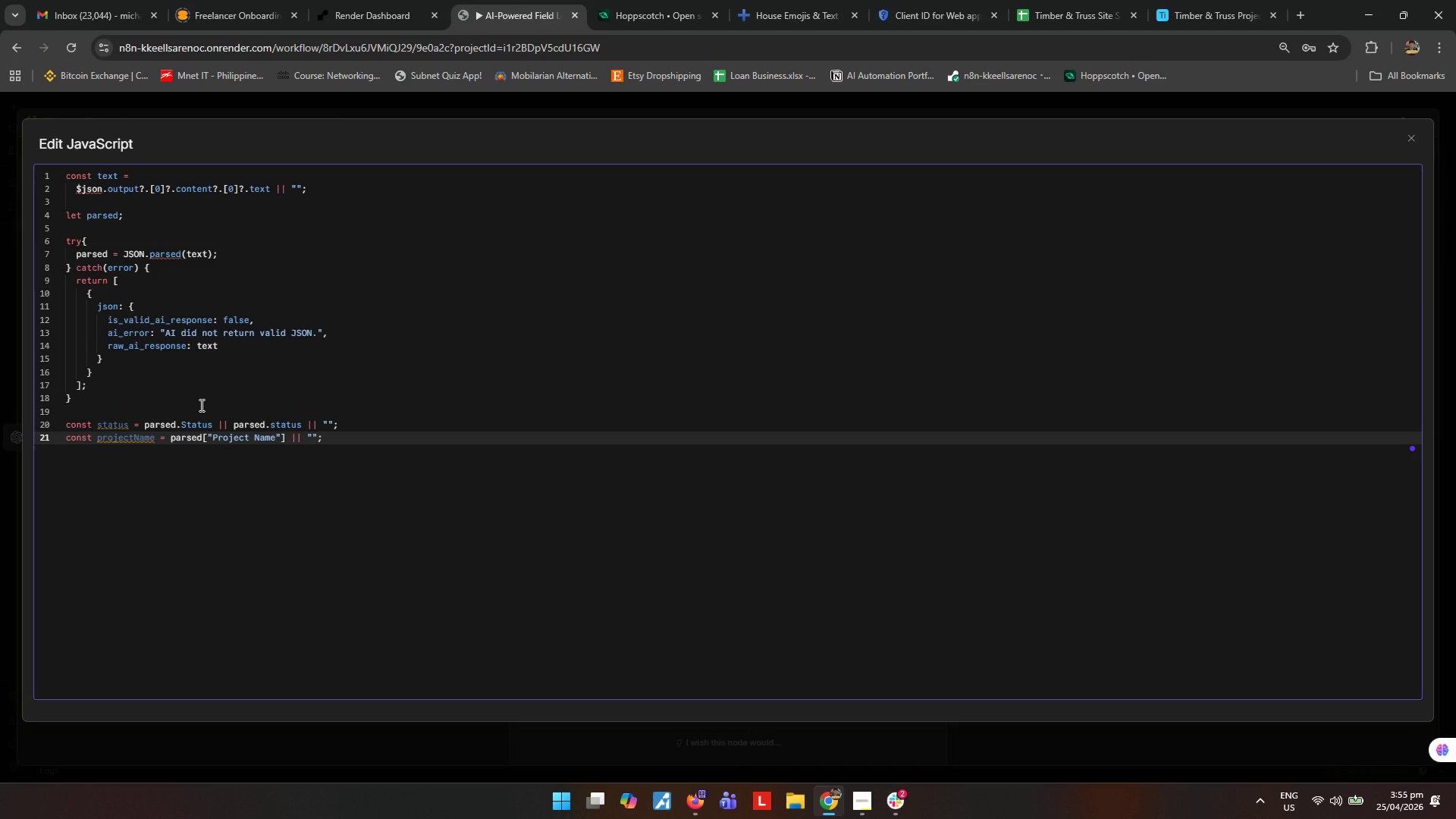 
key(Enter)
 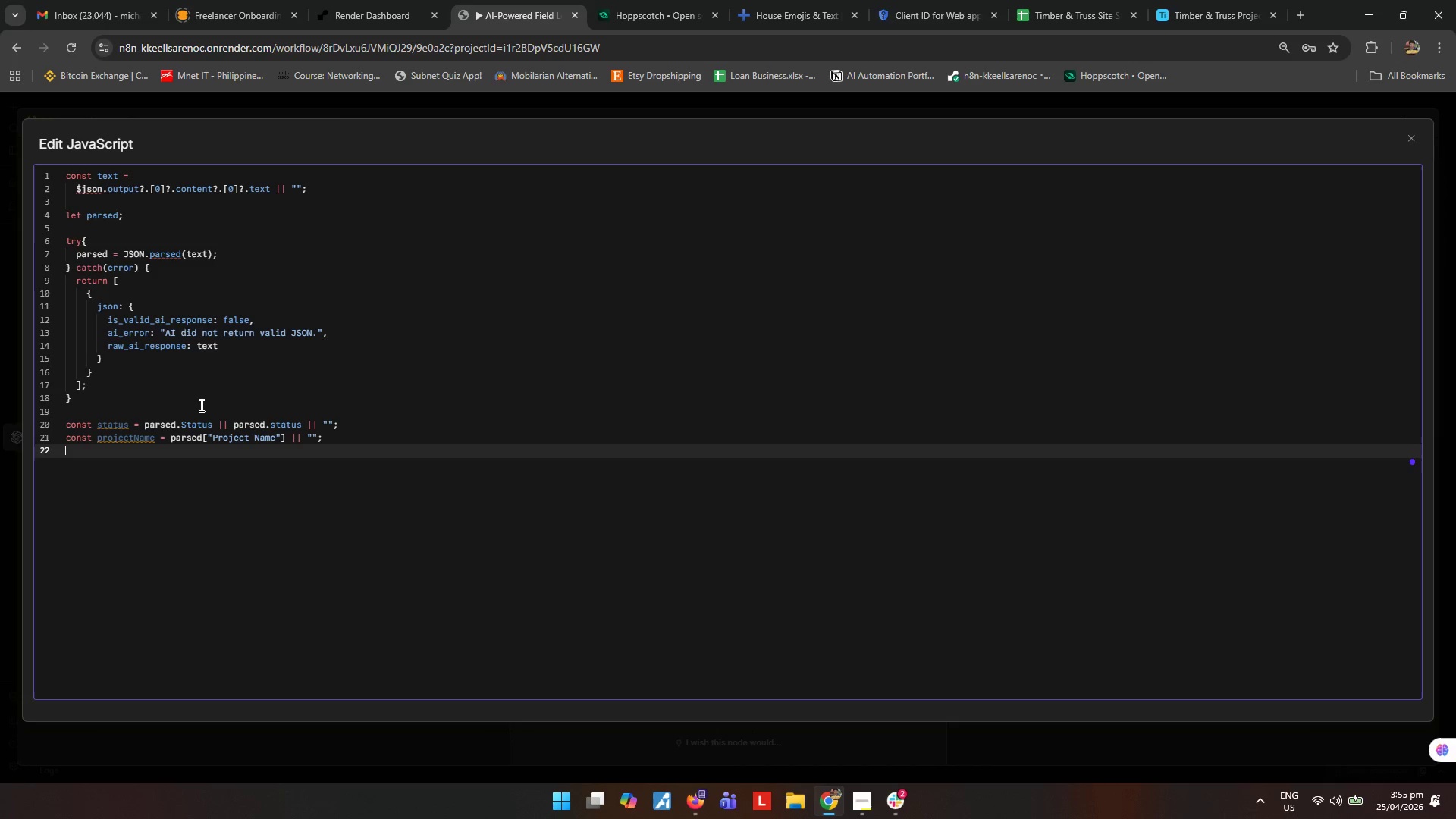 
type(const executvie)
key(Backspace)
key(Backspace)
key(Backspace)
type(ove)
key(Backspace)
key(Backspace)
key(Backspace)
type(iveSummary = parsed["Executive Summary)
 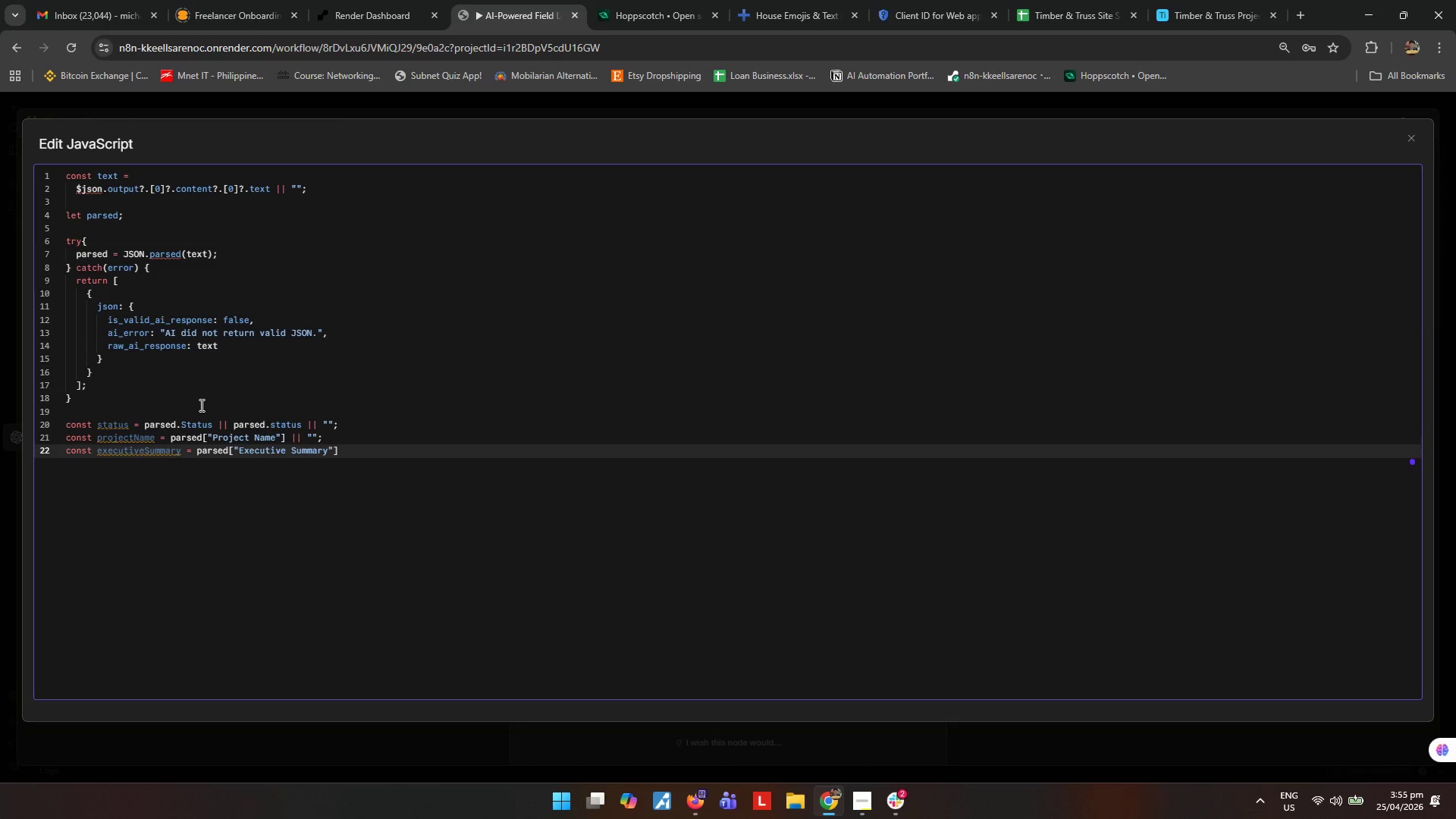 
key(ArrowRight)
 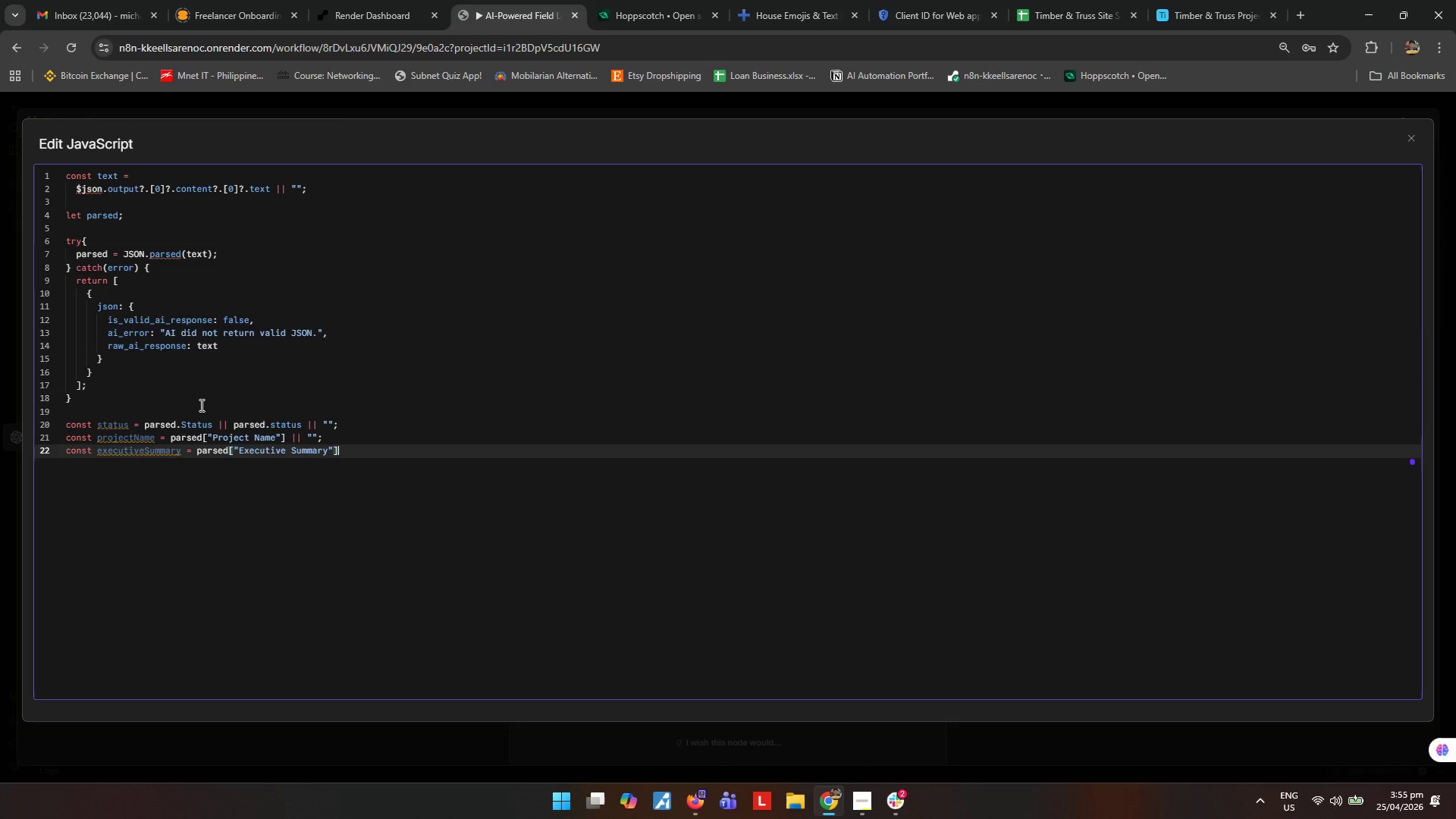 
key(ArrowRight)
 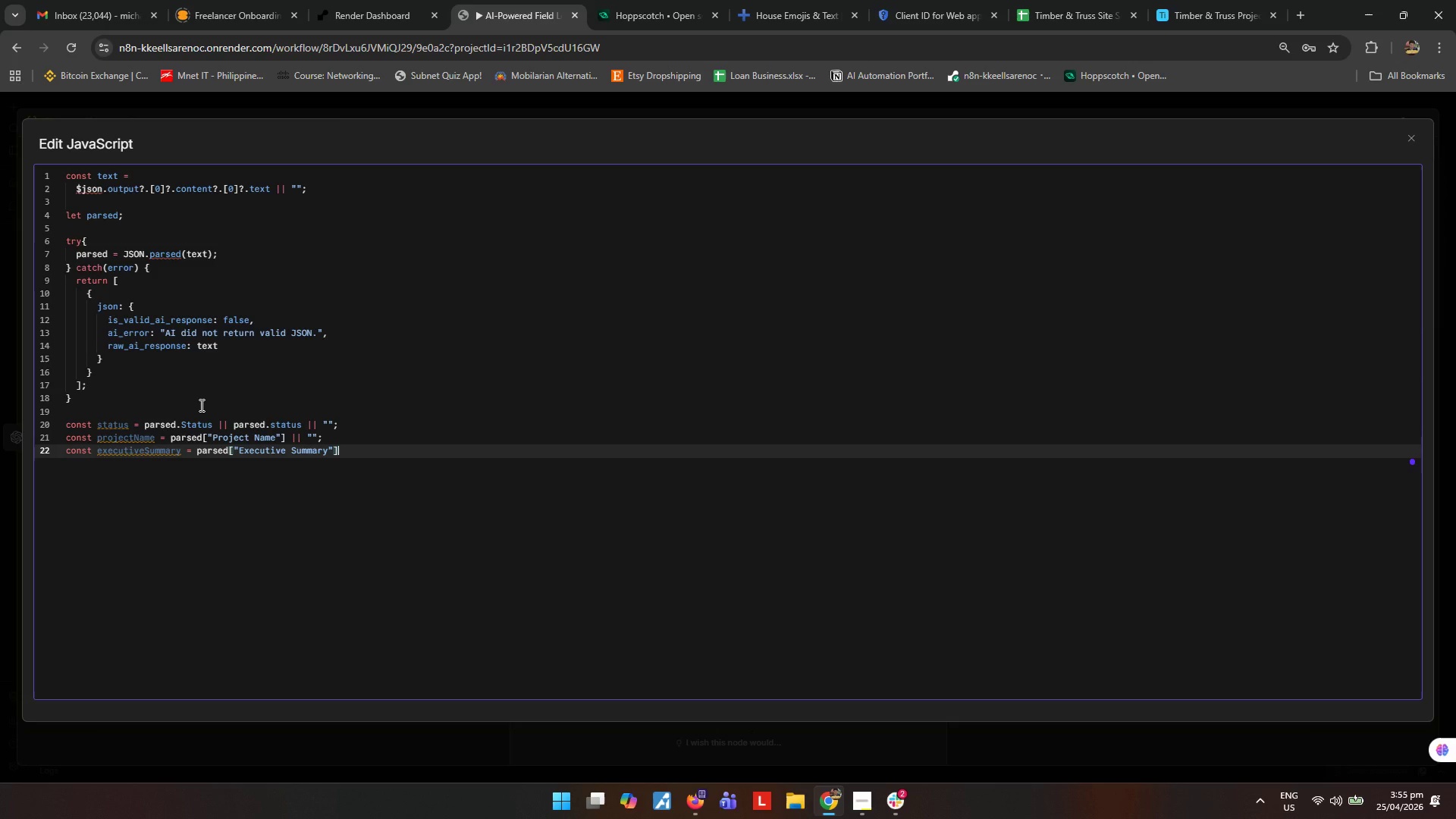 
key(ArrowRight)
 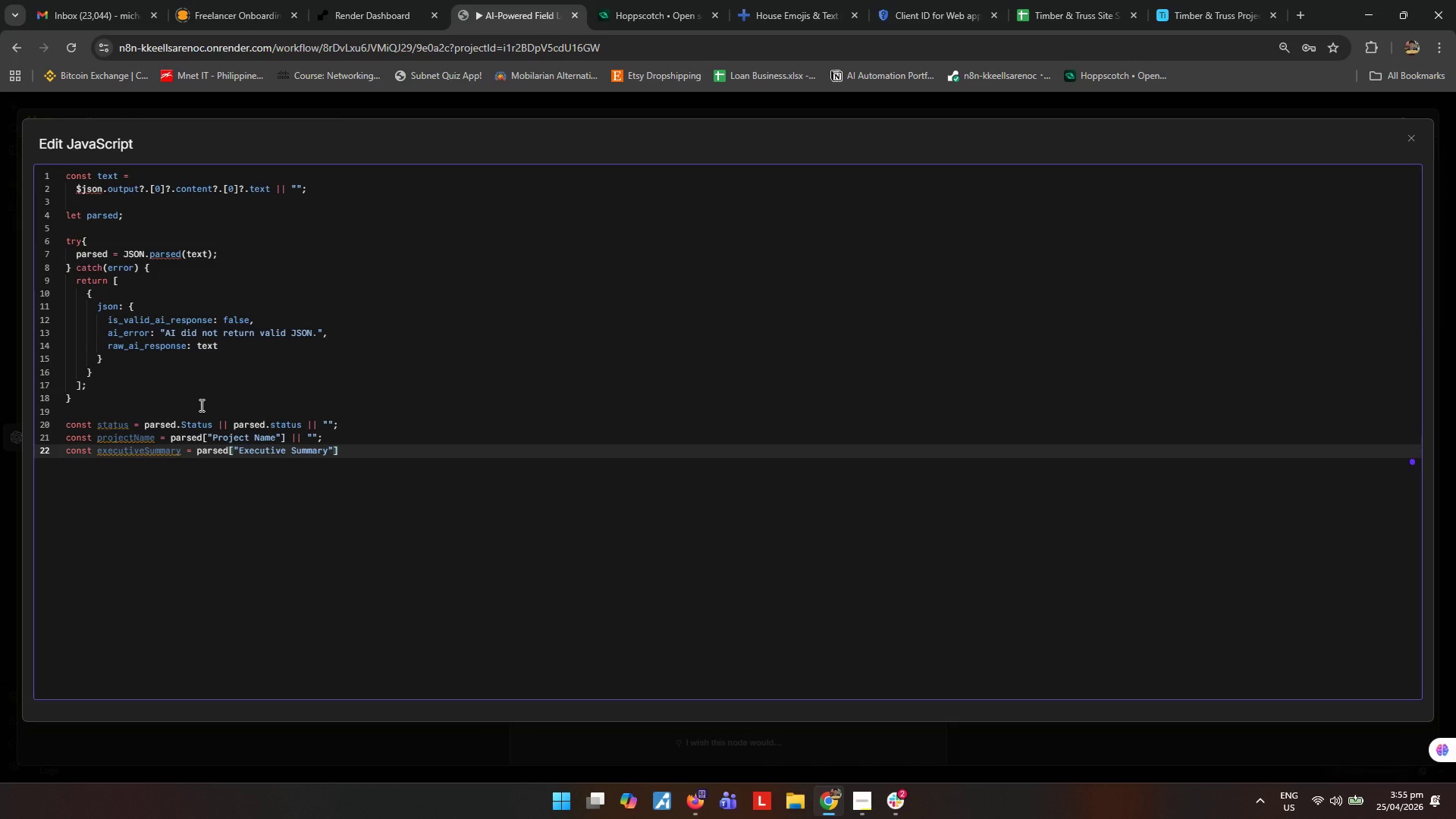 
key(Shift+Backslash)
 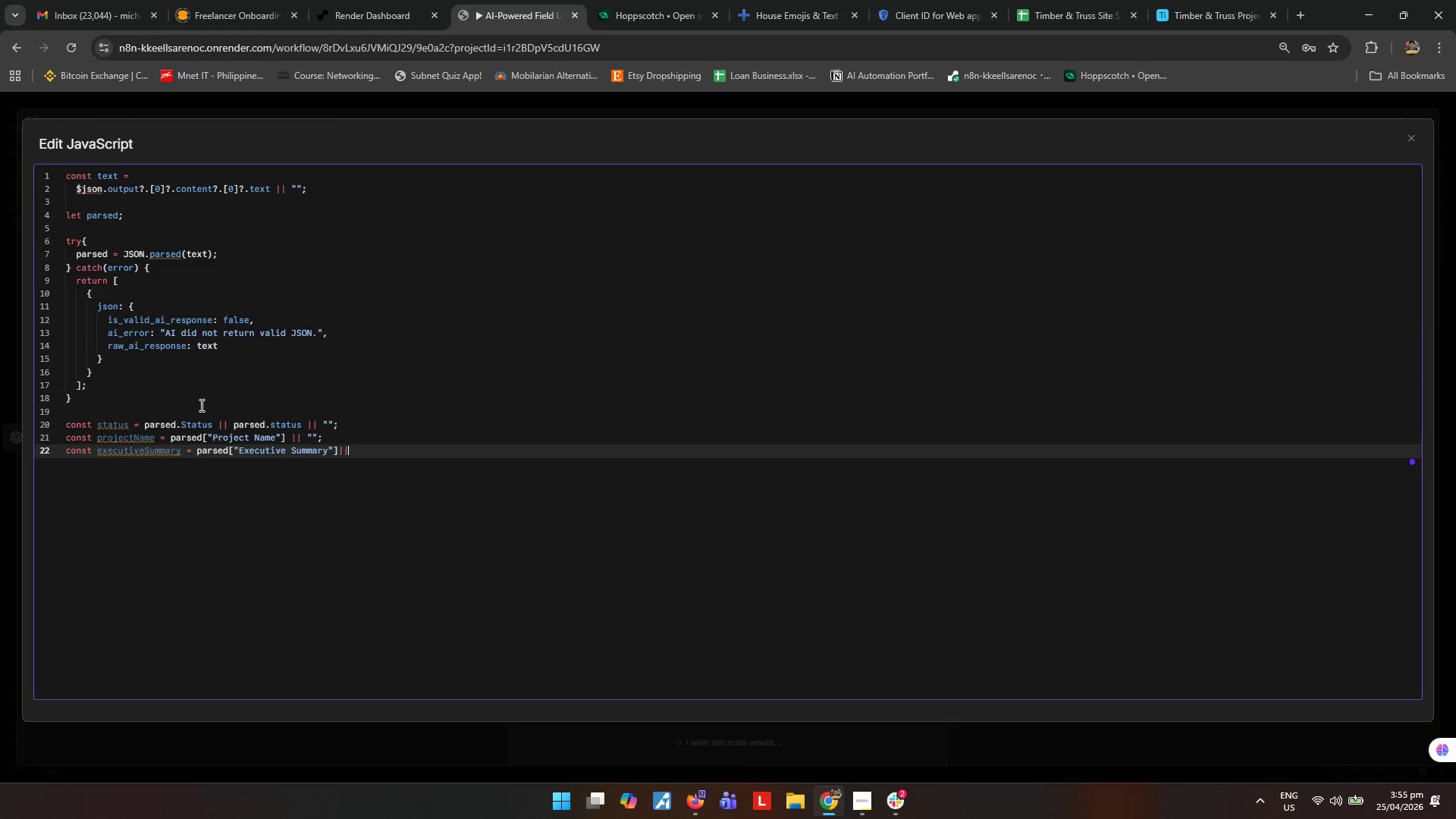 
key(Shift+Backslash)
 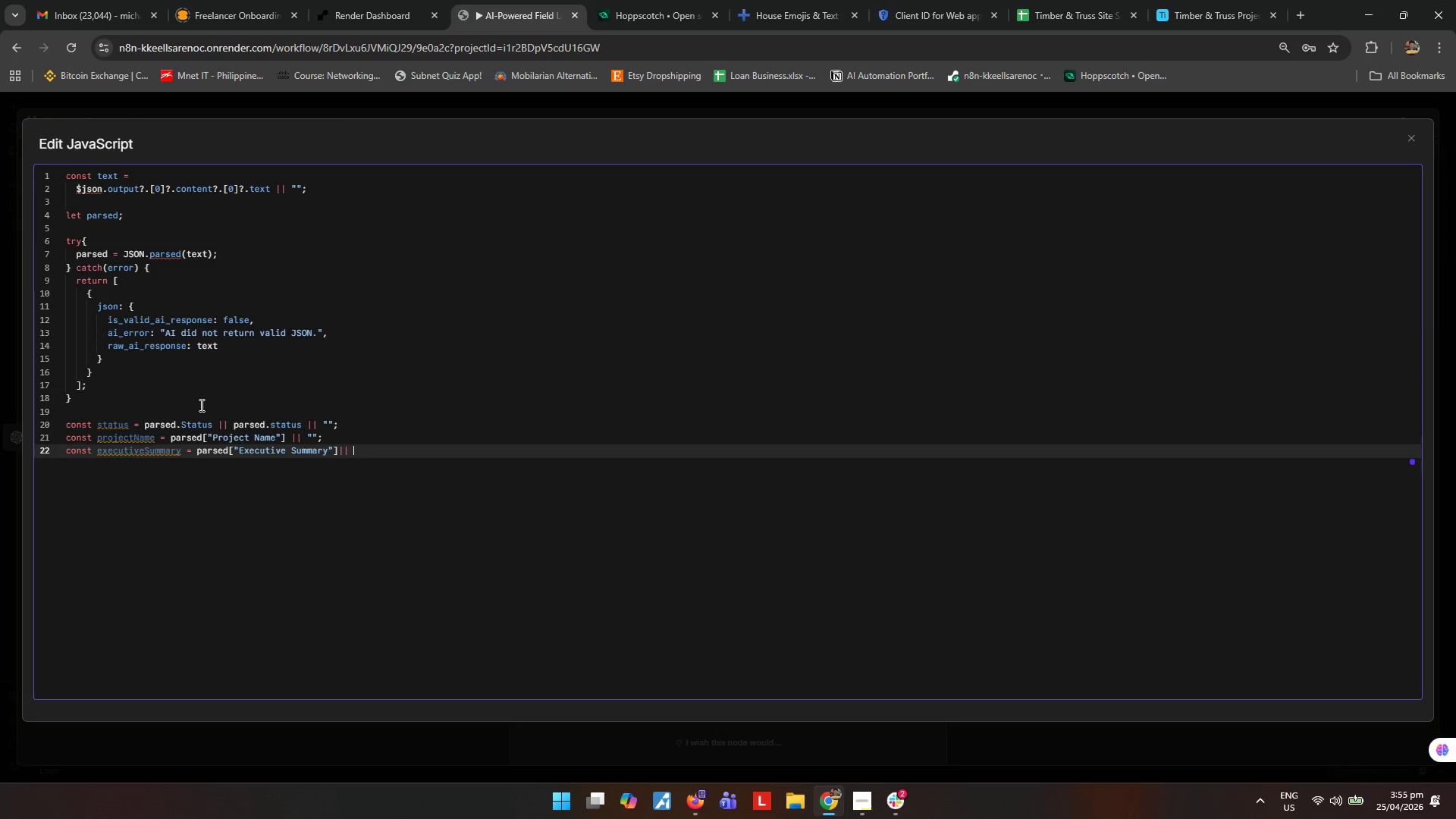 
key(Space)
 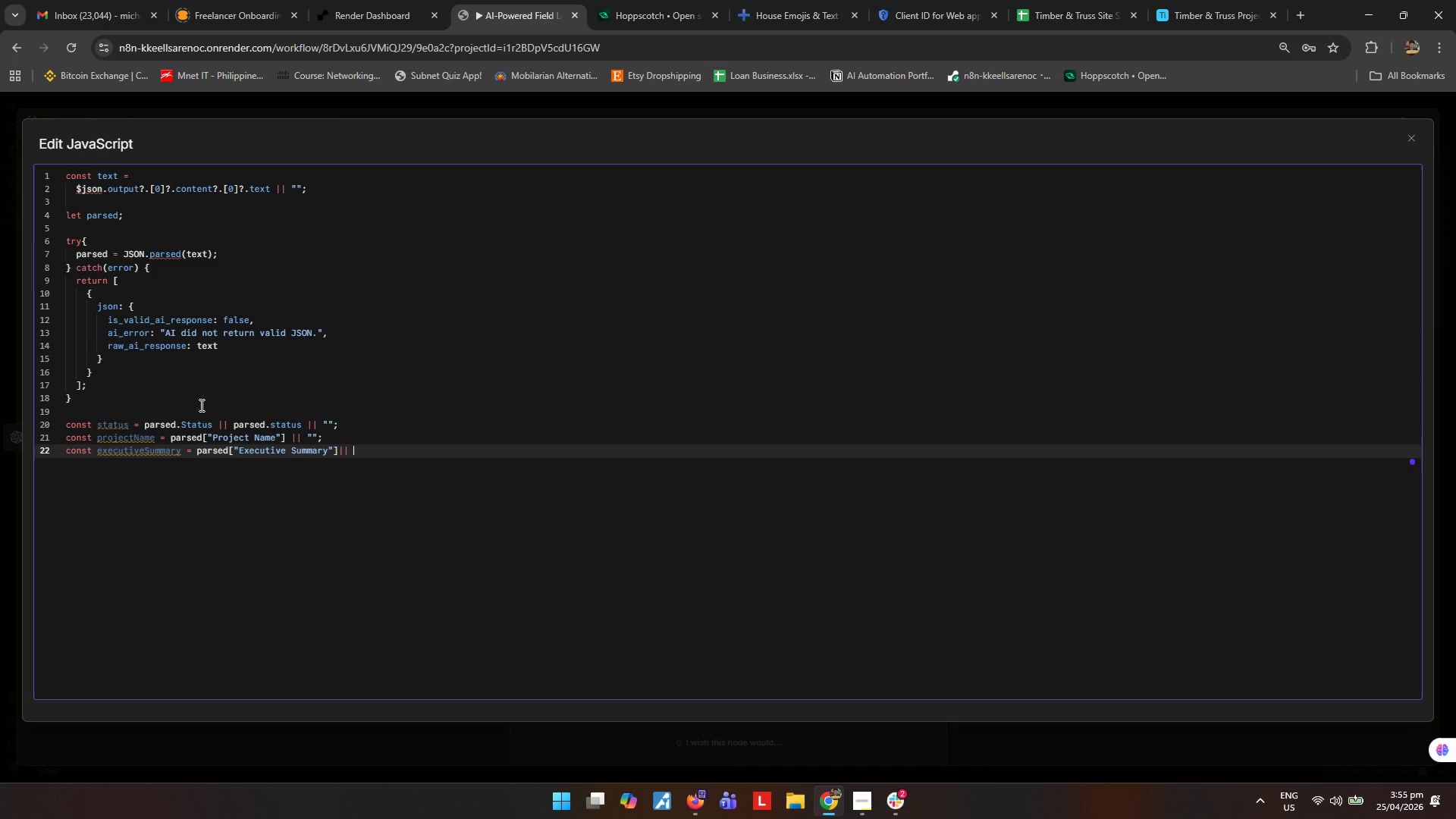 
key(Shift+Semicolon)
 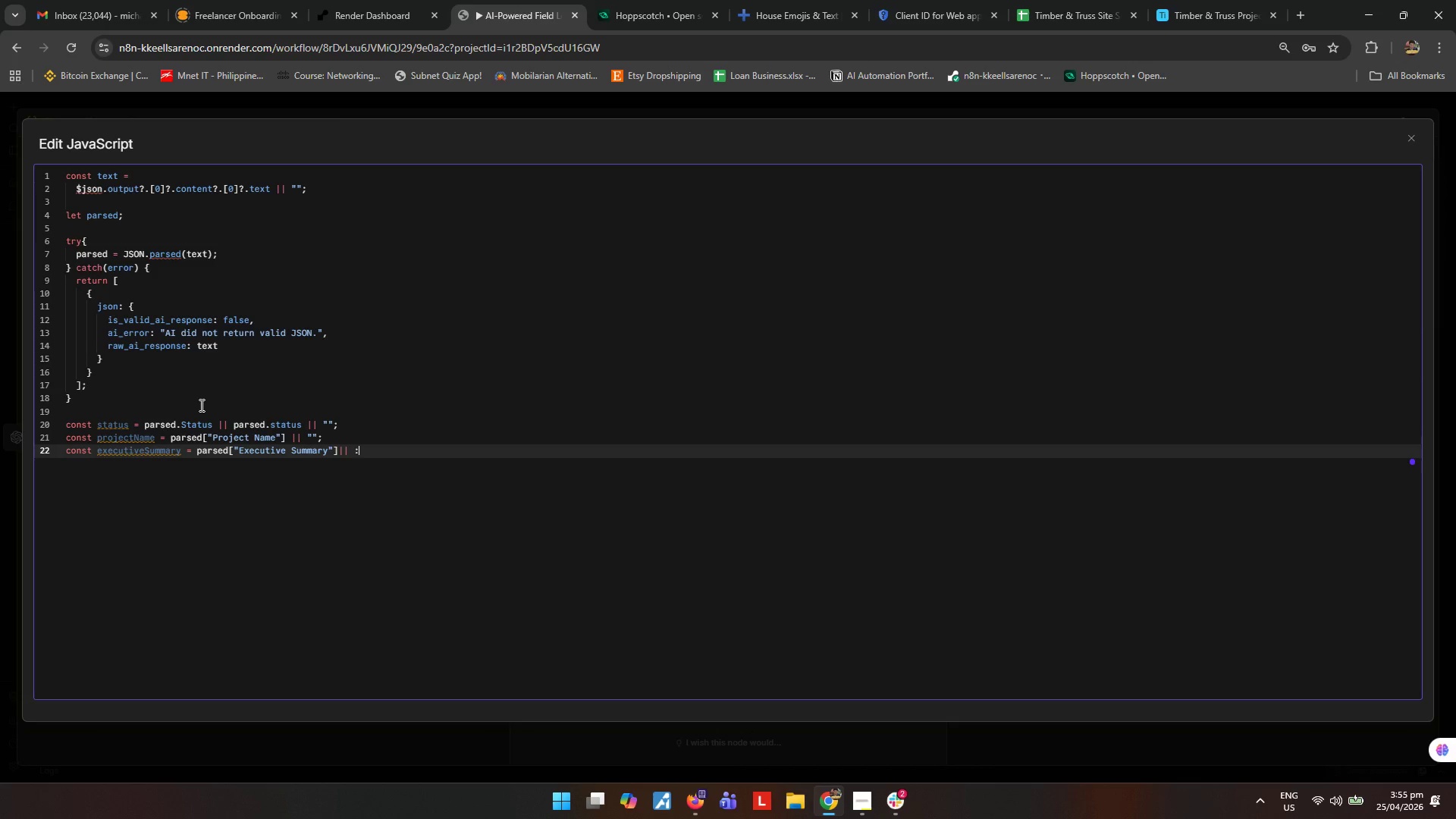 
key(Quote)
 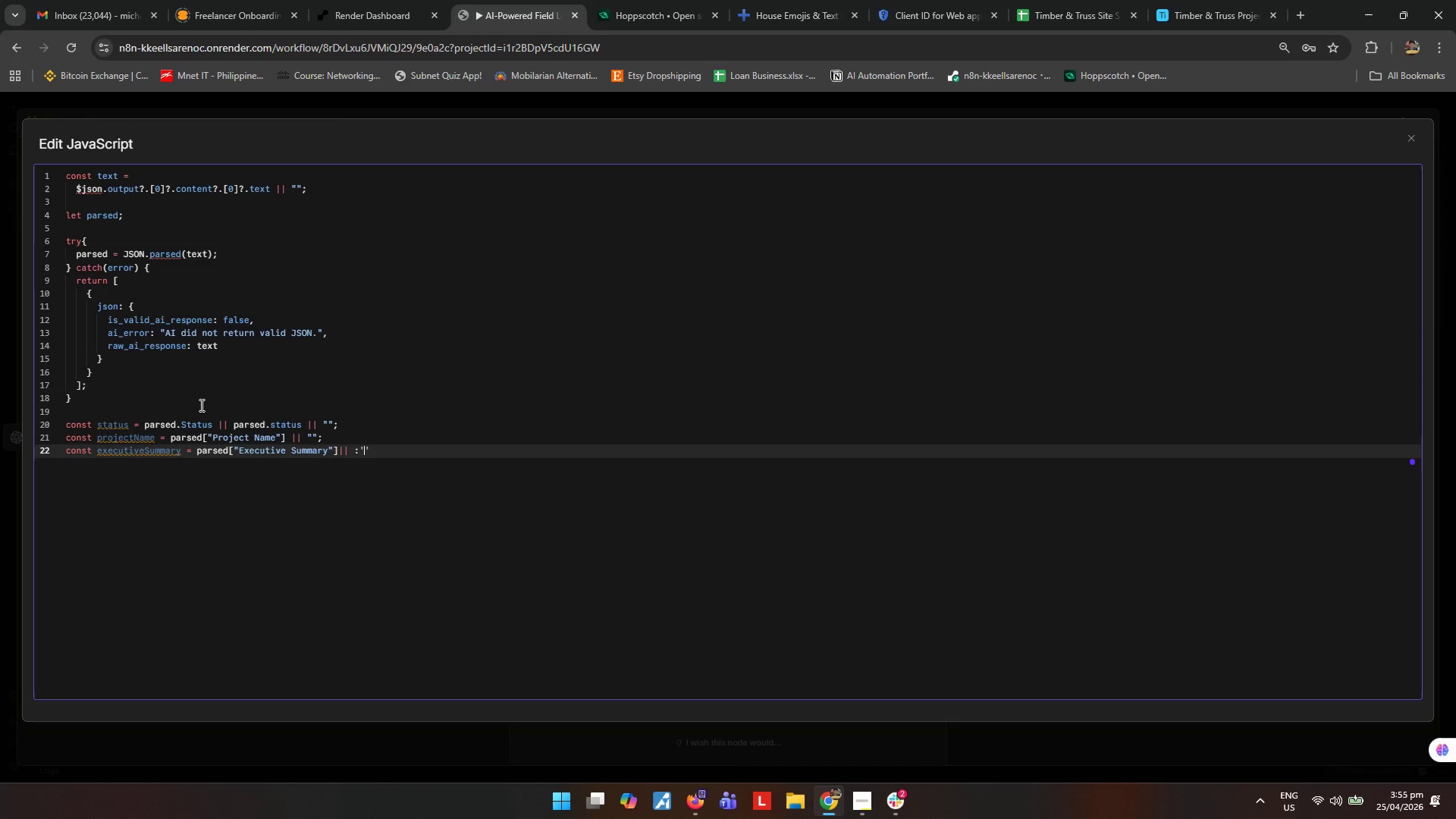 
key(Backspace)
 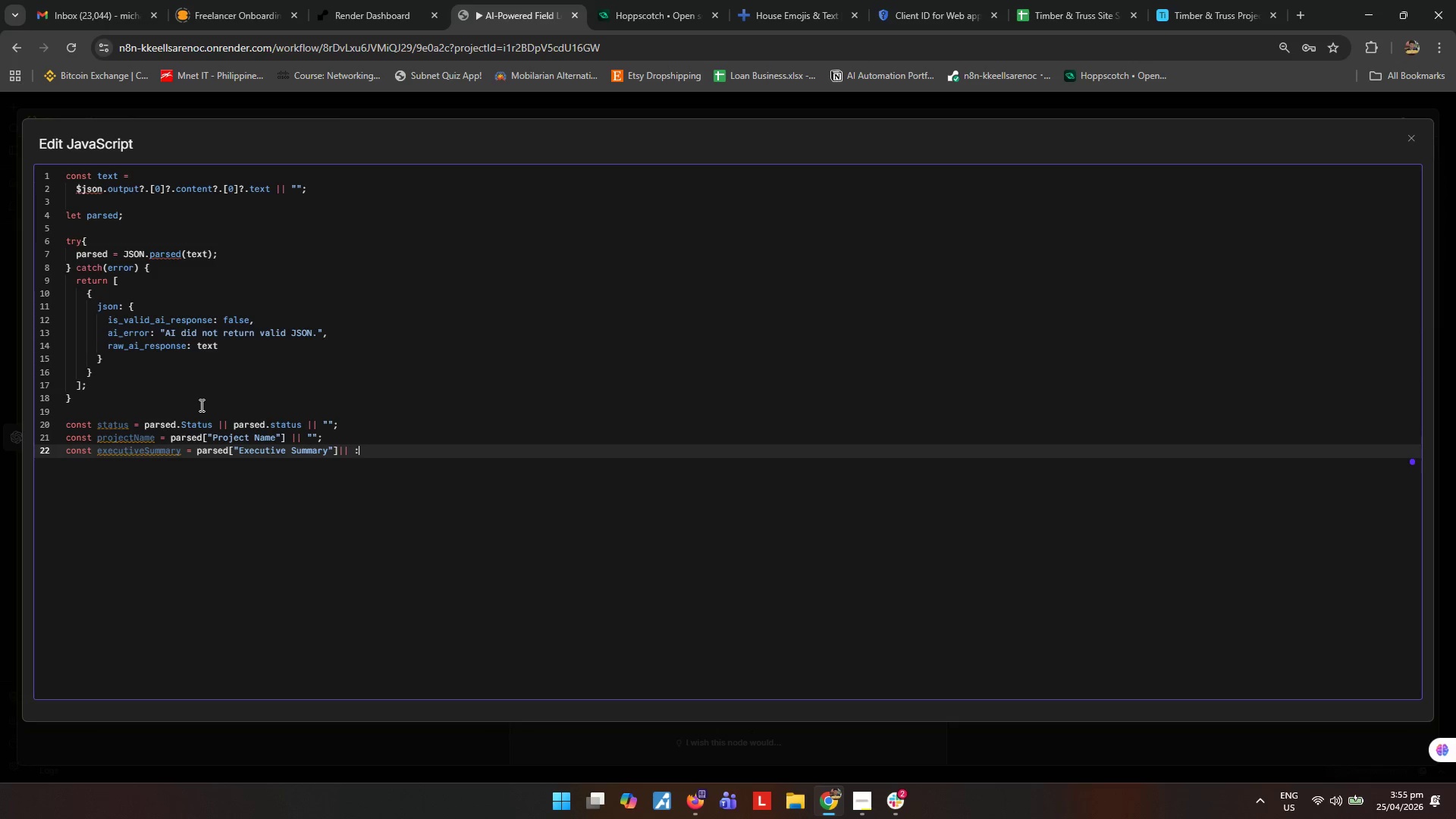 
key(Backspace)
 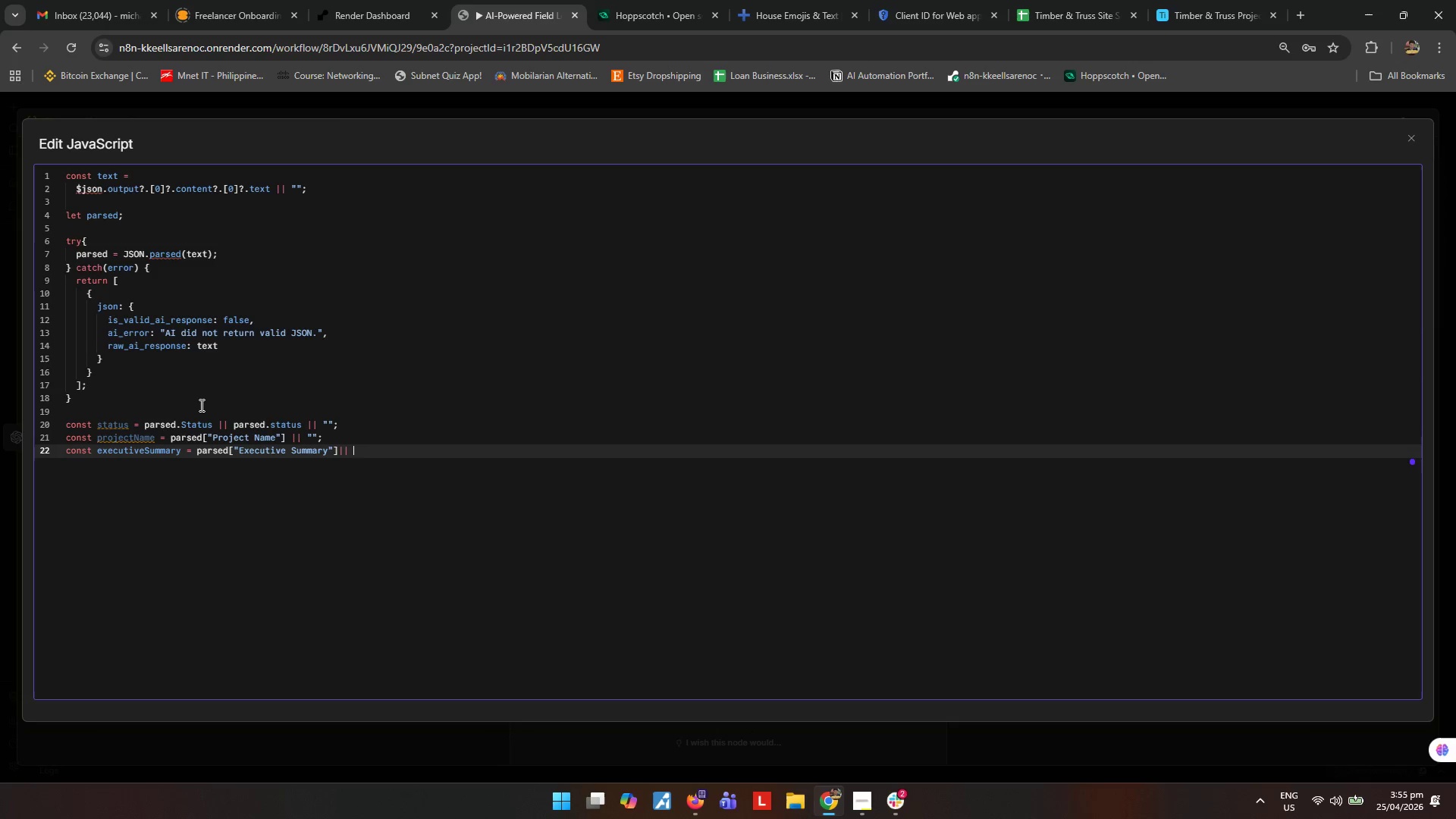 
key(Shift+ShiftRight)
 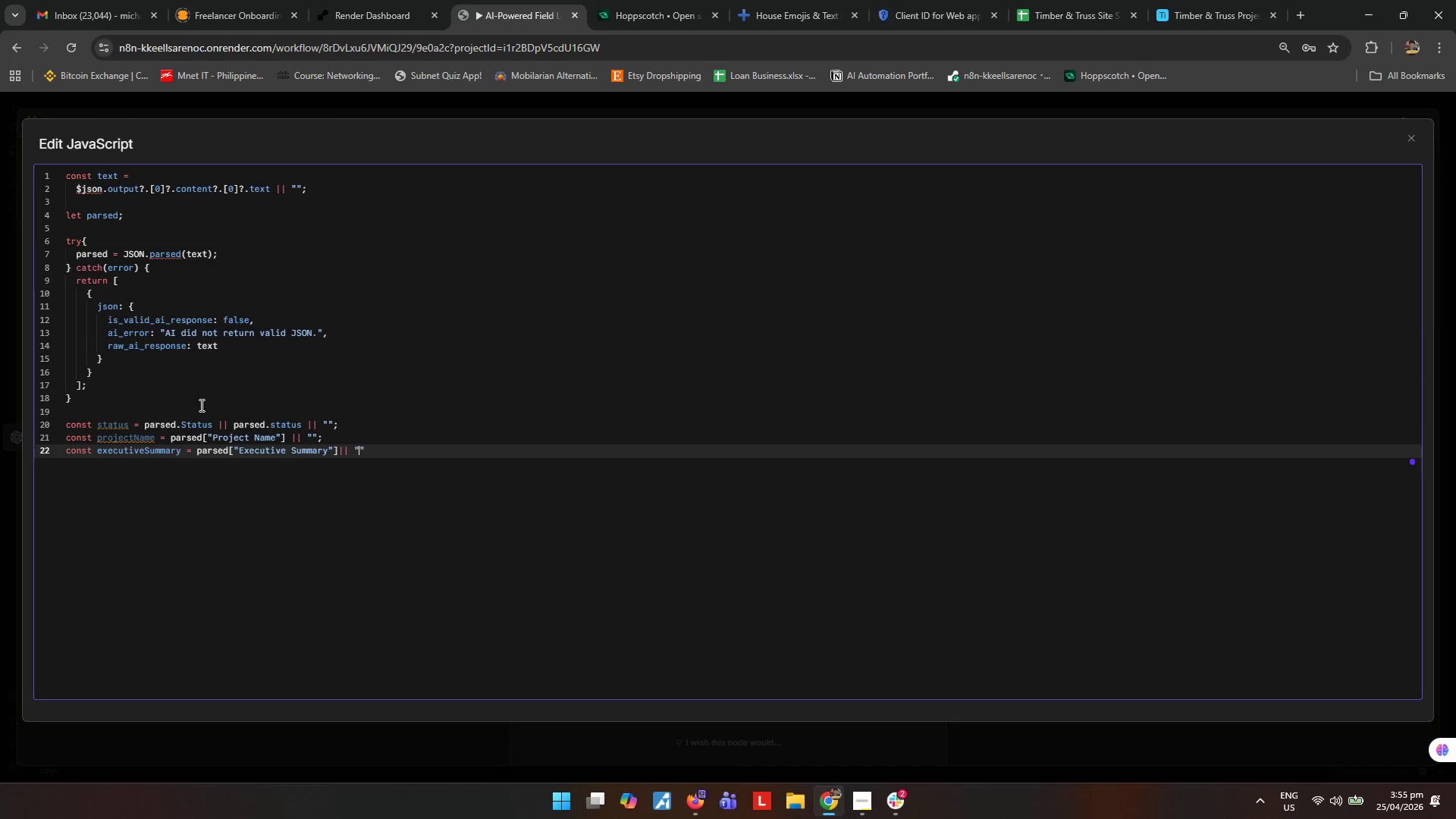 
key(Shift+Quote)
 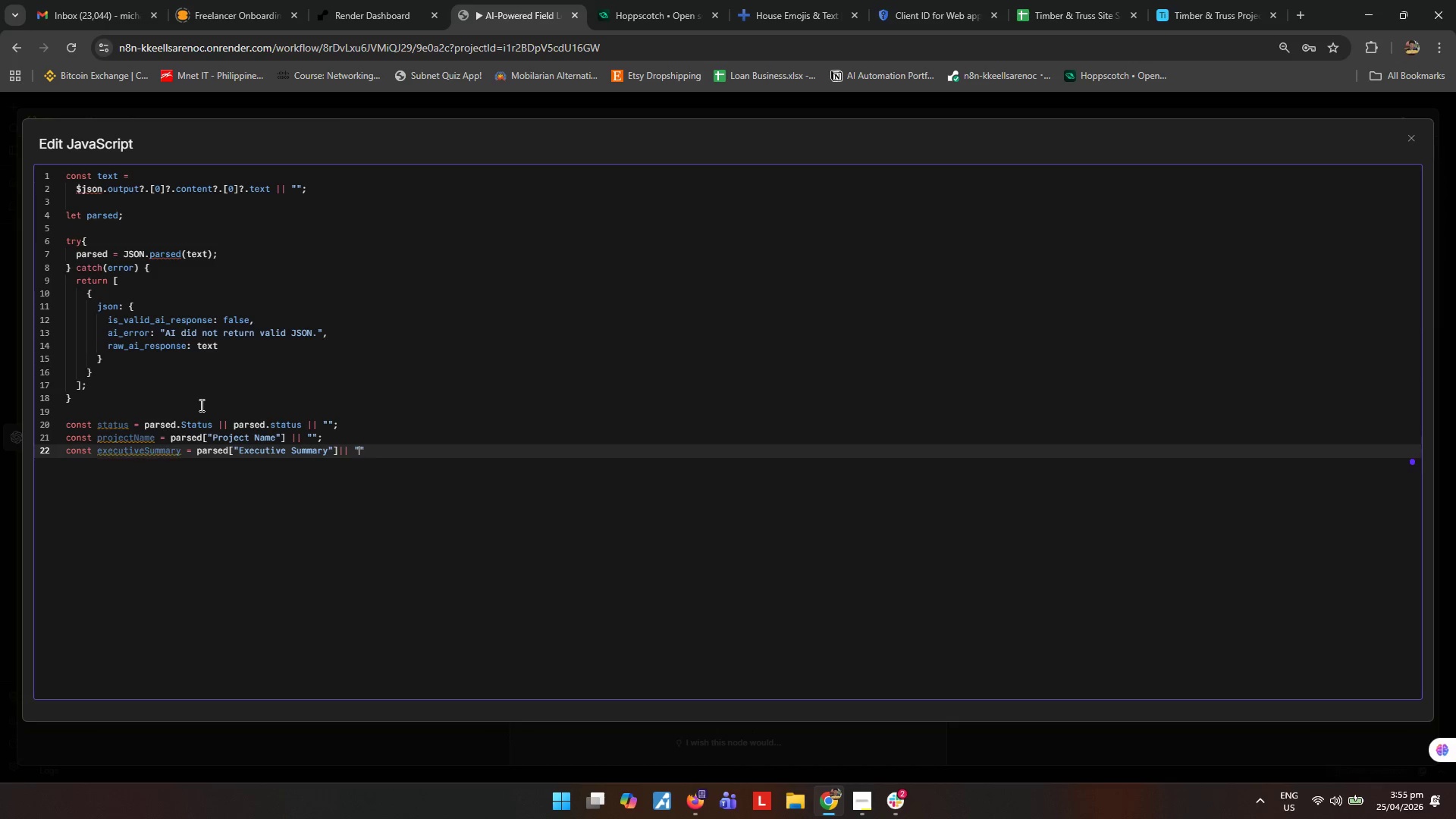 
key(ArrowRight)
 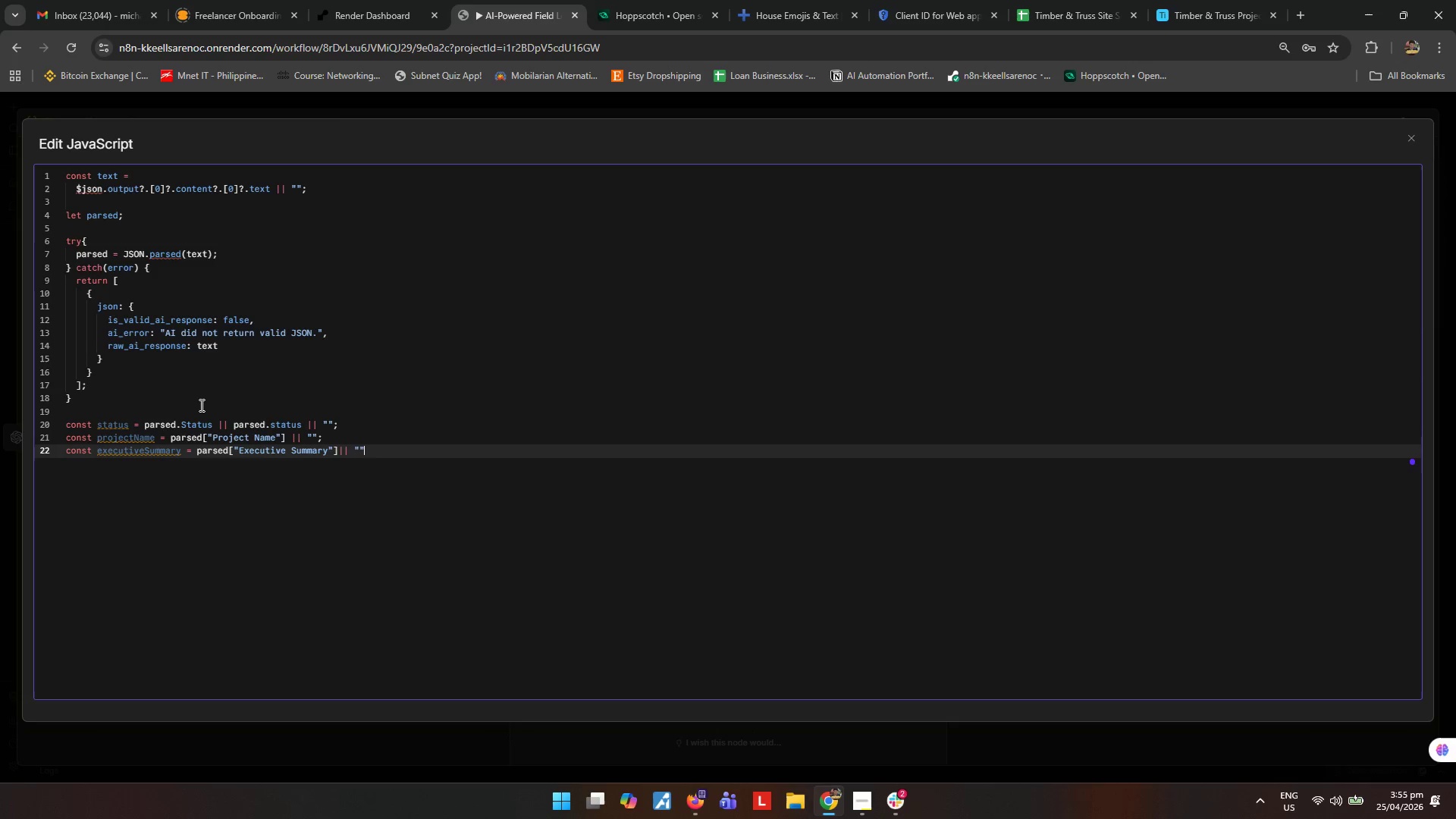 
key(Semicolon)
 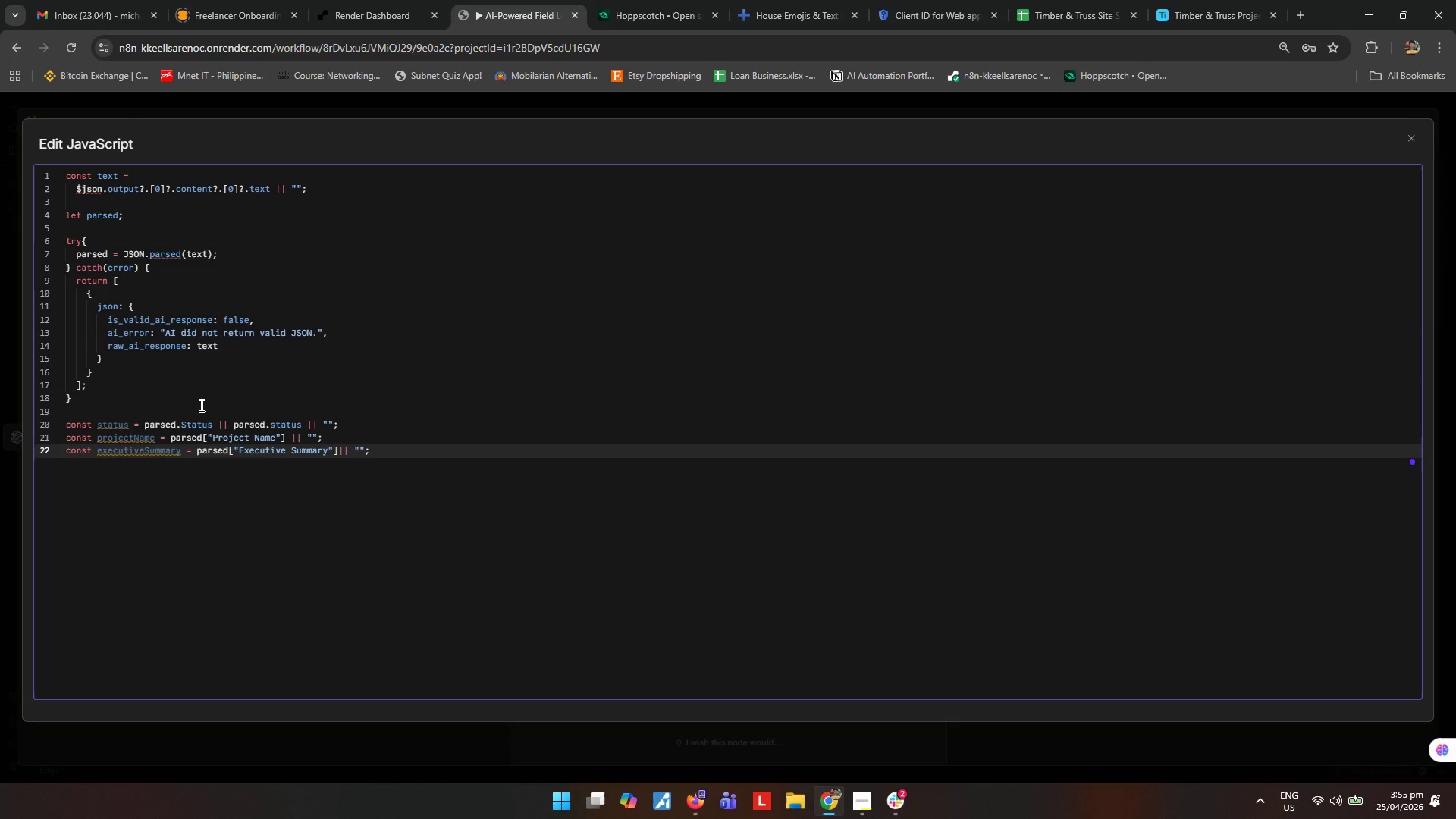 
key(ArrowLeft)
 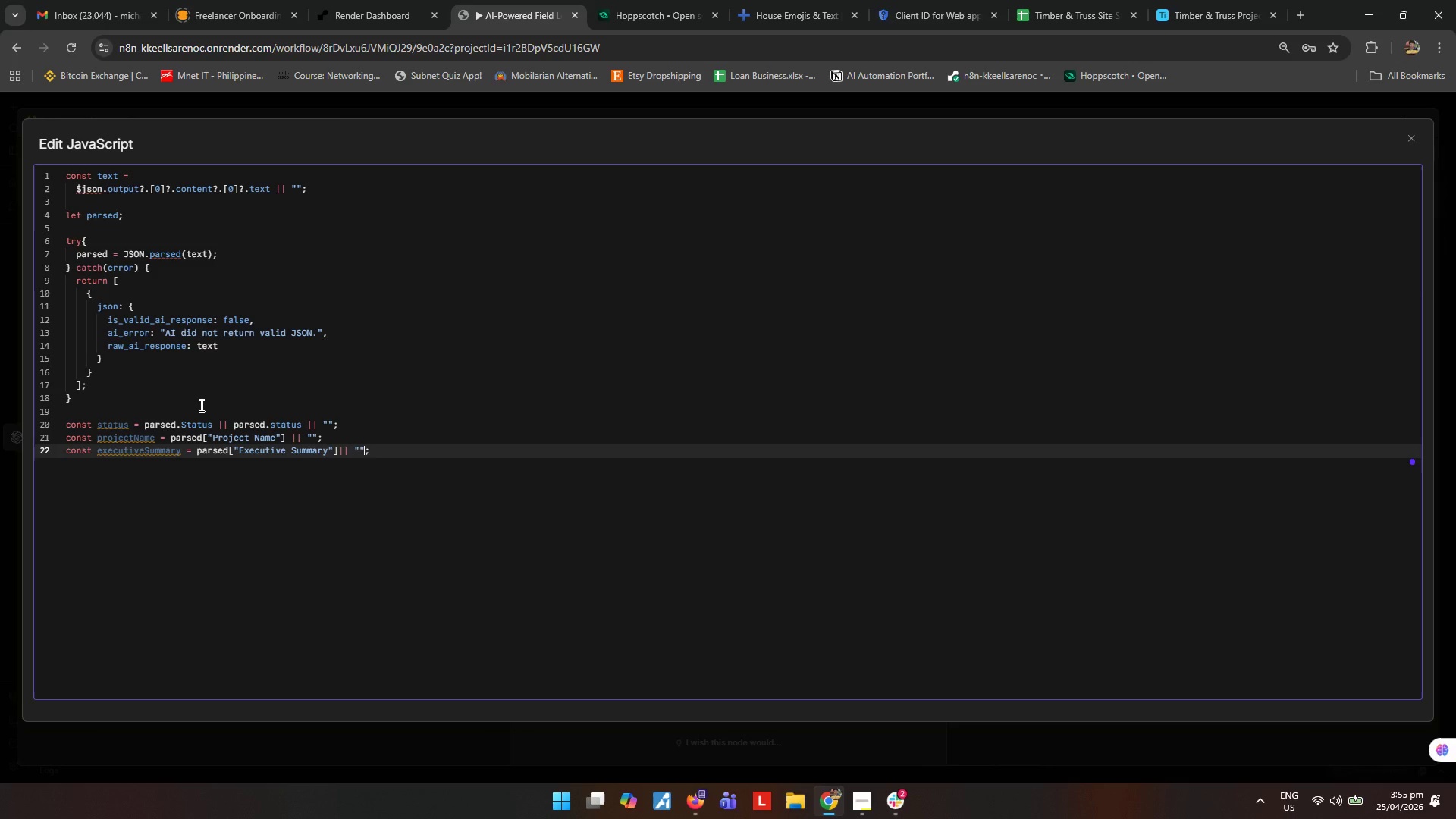 
key(ArrowLeft)
 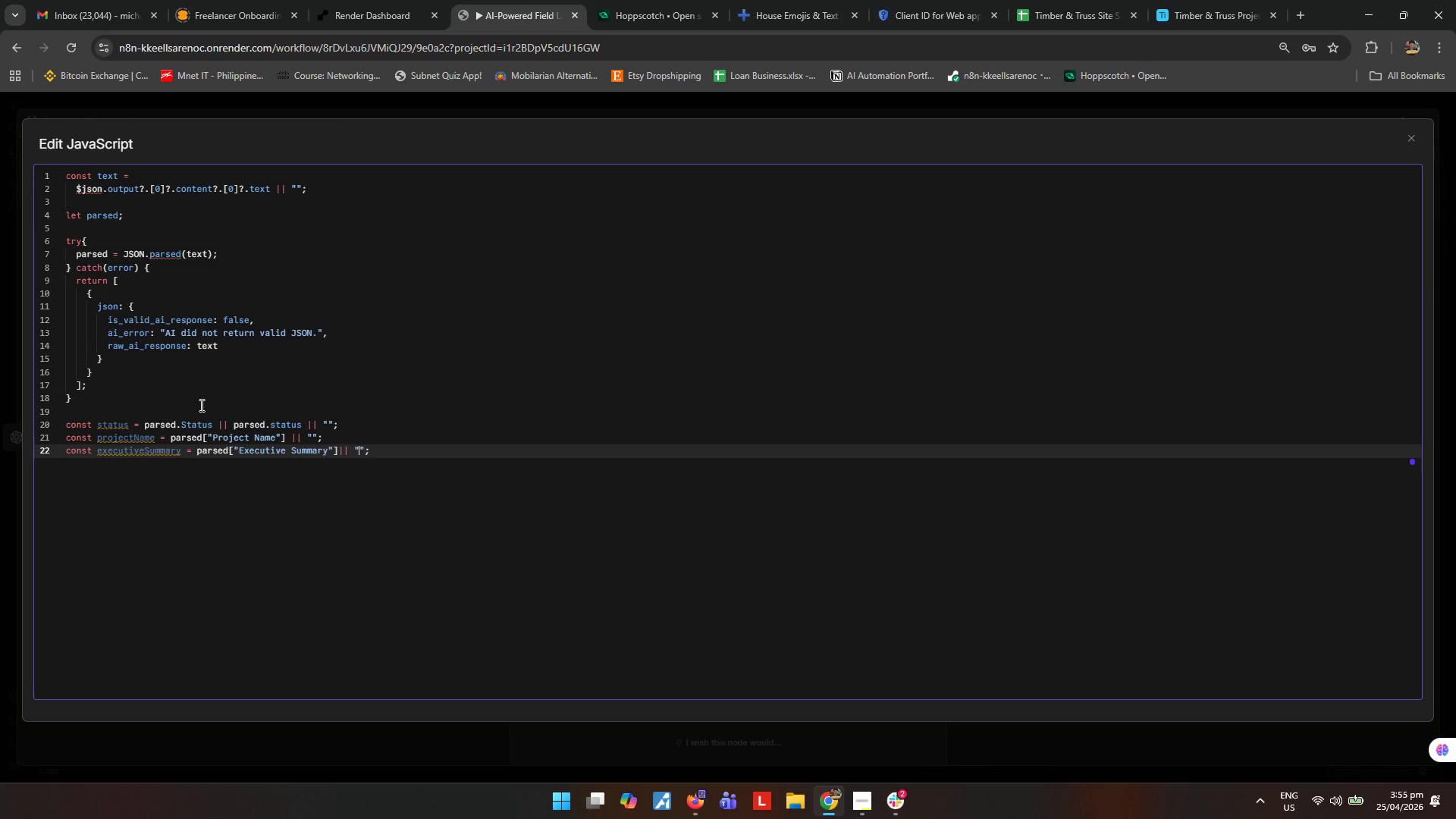 
key(ArrowLeft)
 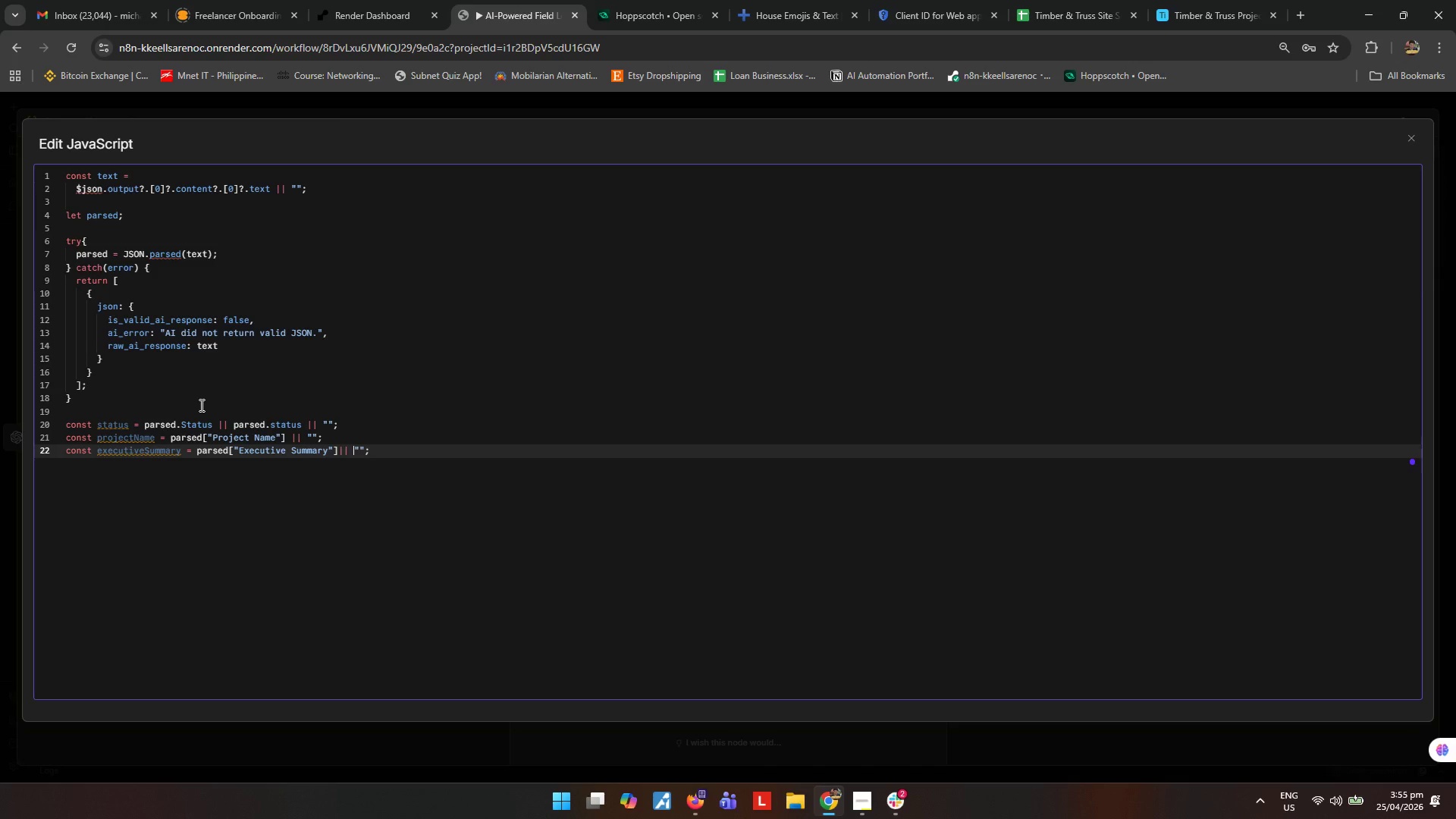 
key(ArrowLeft)
 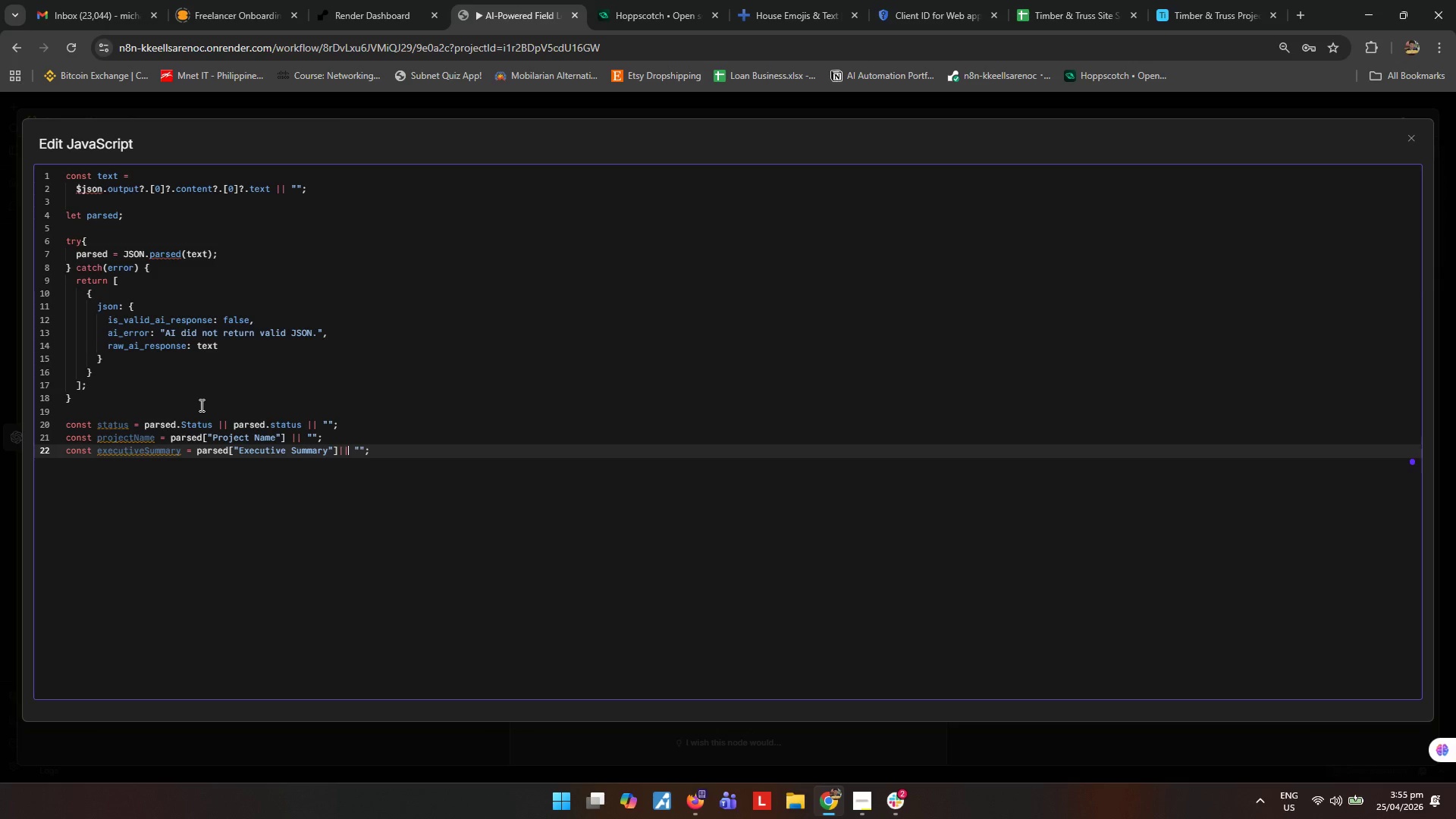 
key(ArrowLeft)
 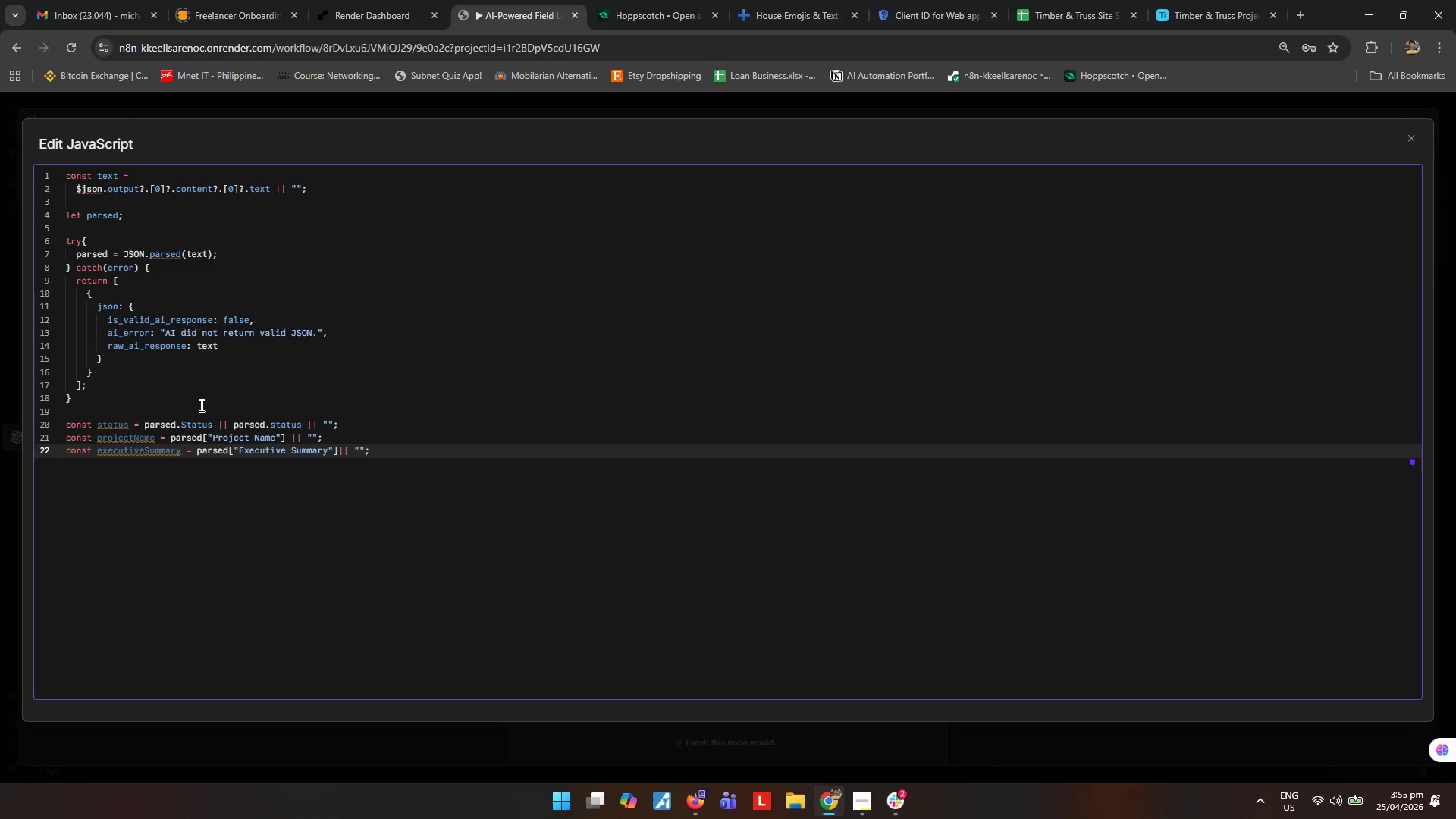 
key(ArrowLeft)
 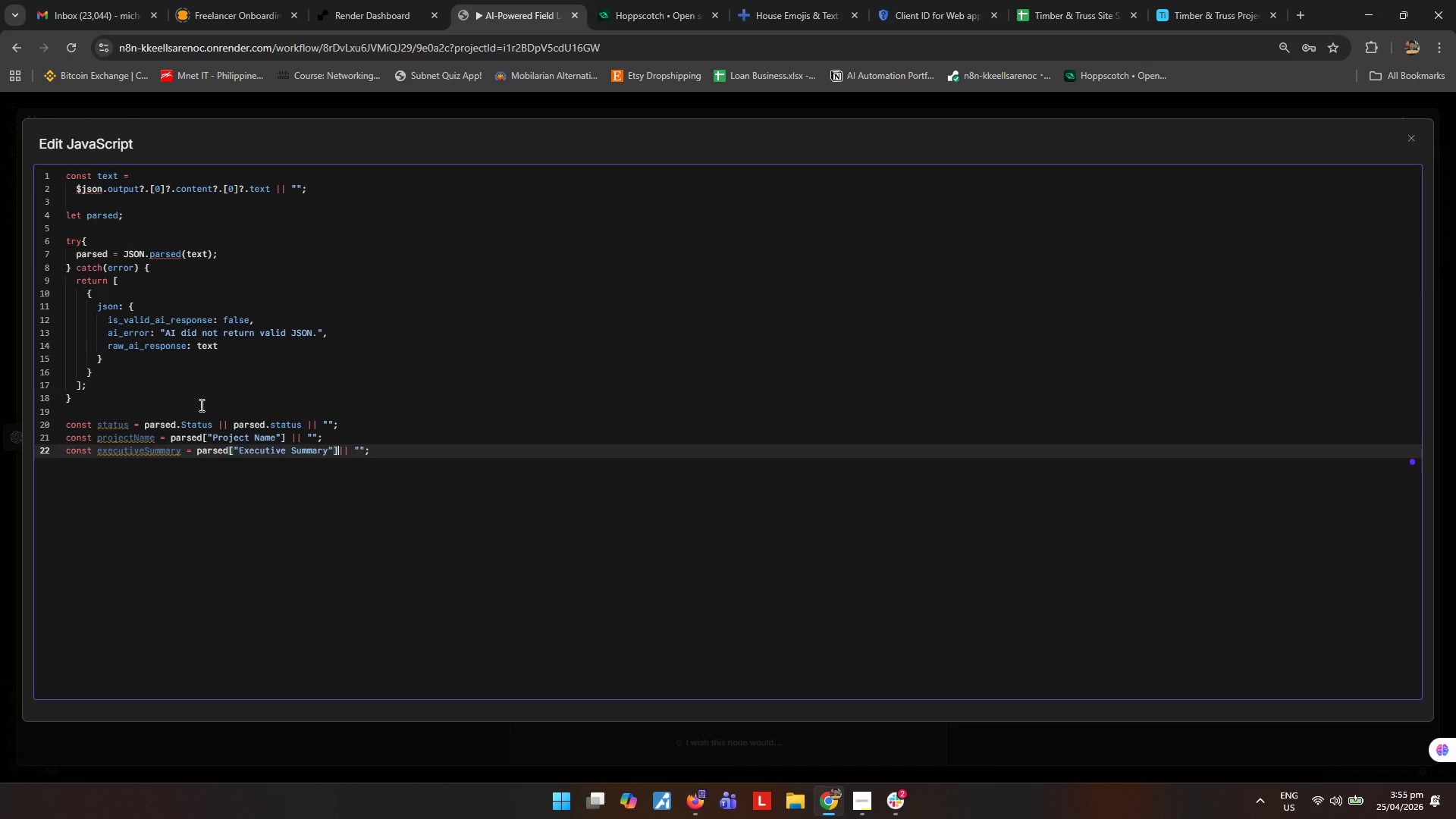 
key(Space)
 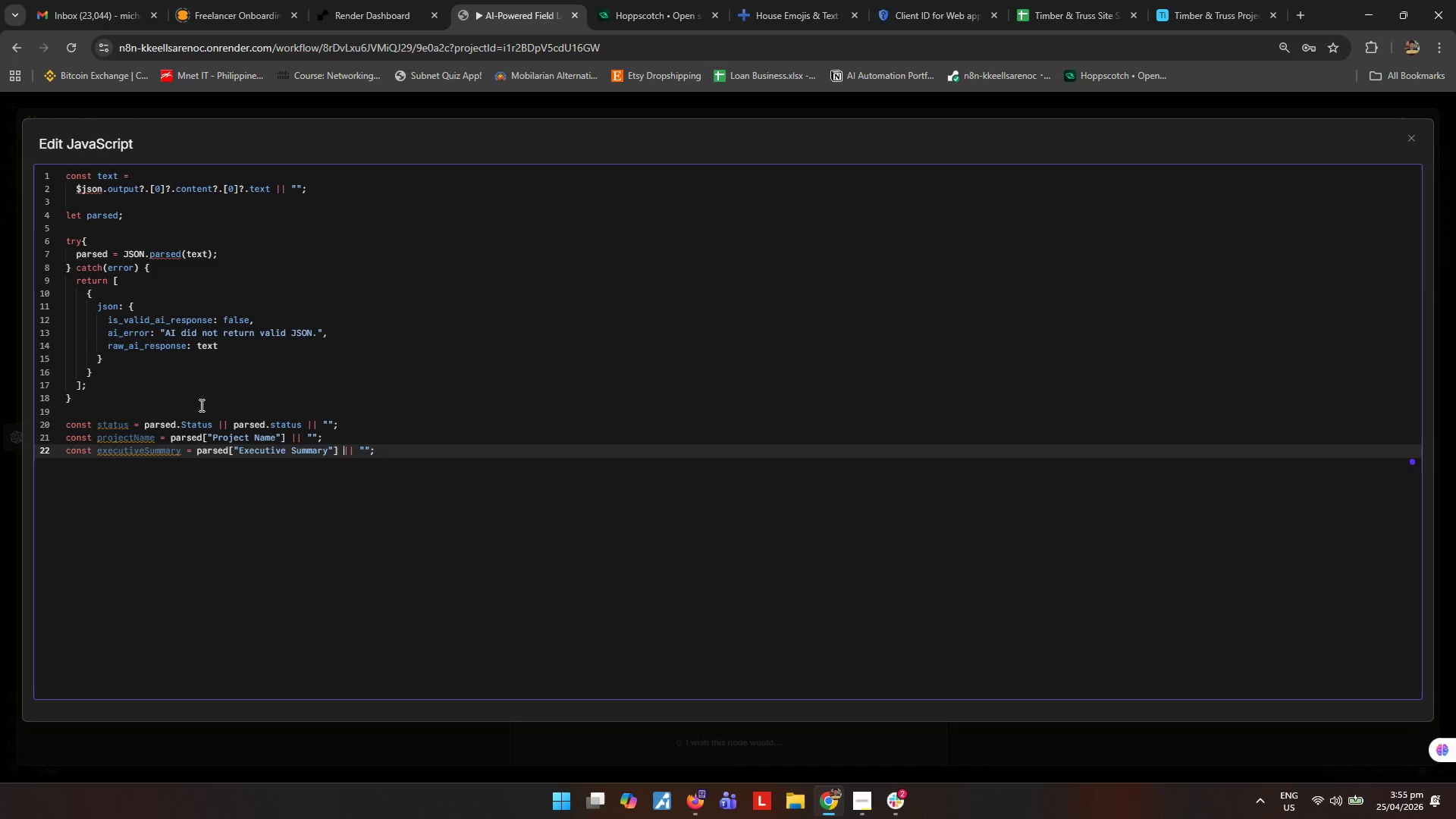 
key(ArrowRight)
 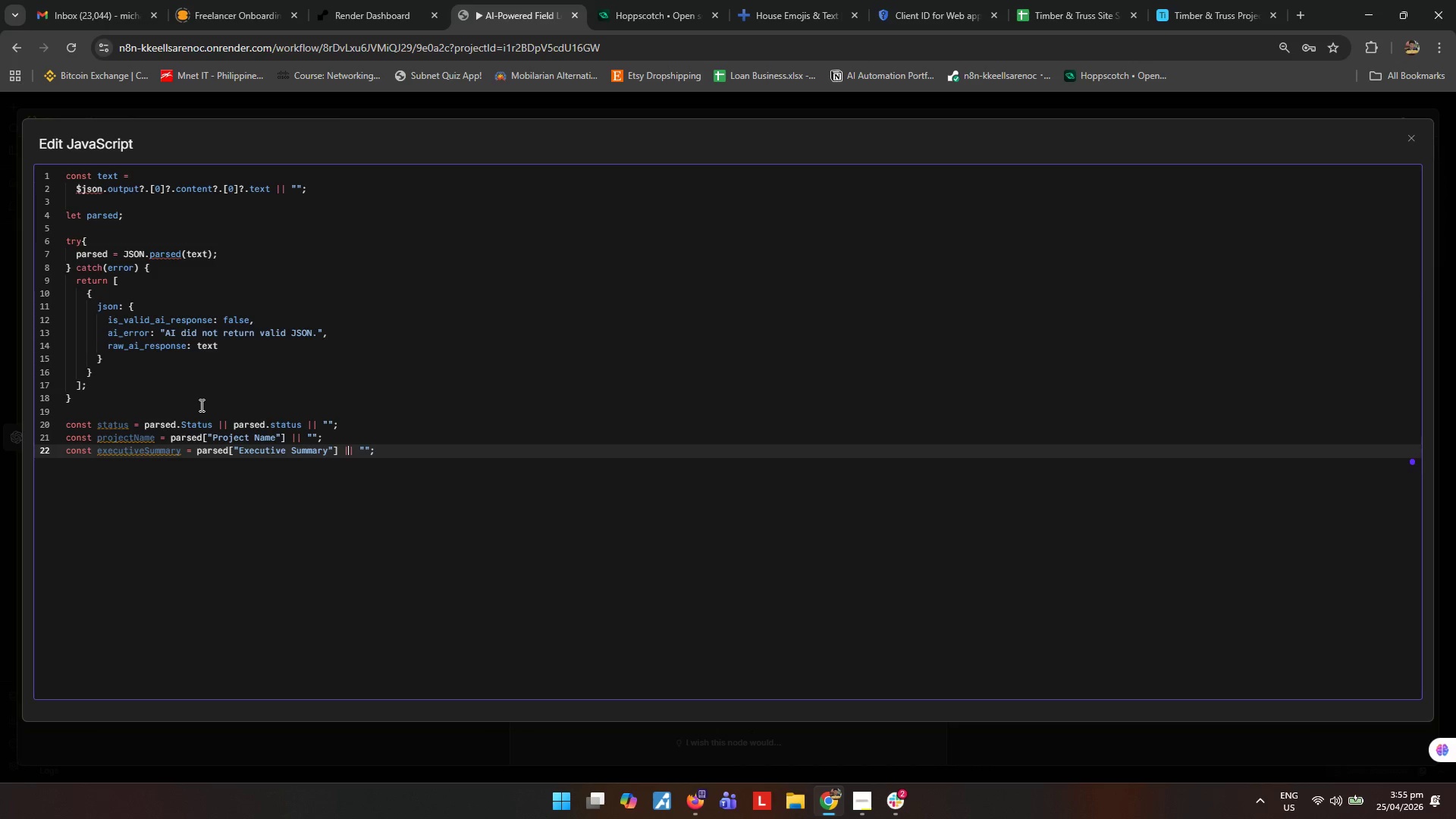 
key(ArrowRight)
 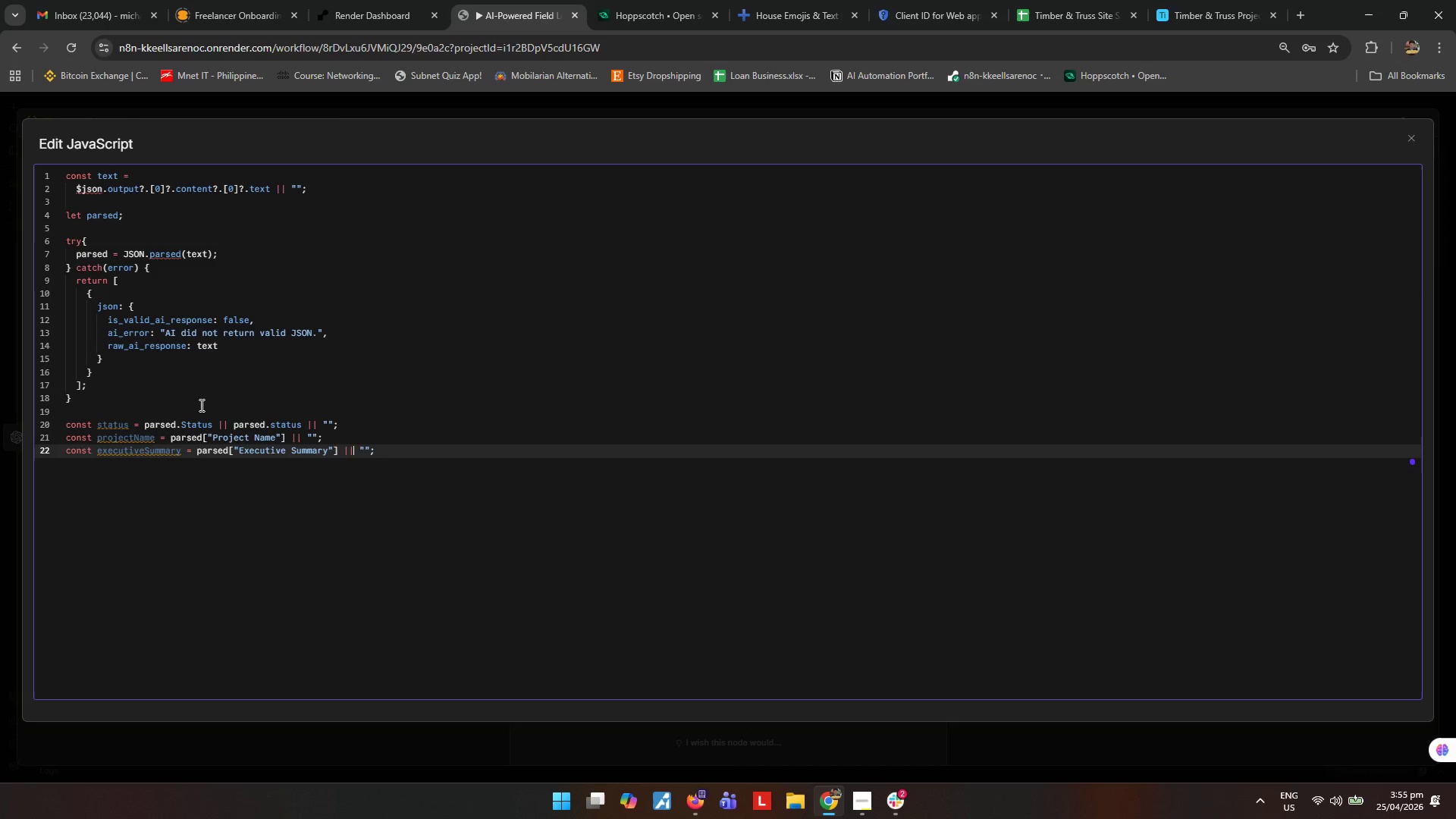 
key(ArrowRight)
 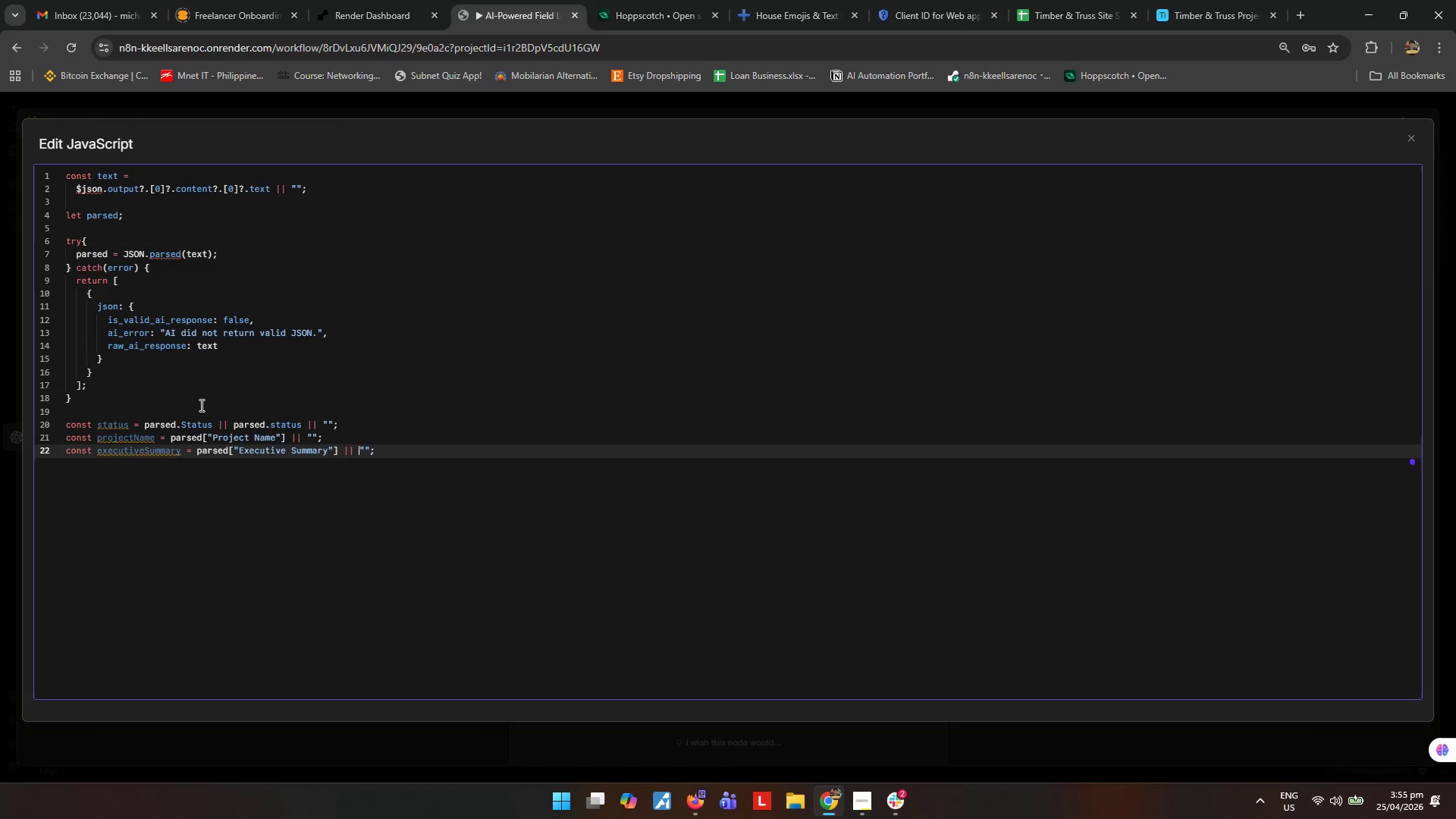 
key(ArrowRight)
 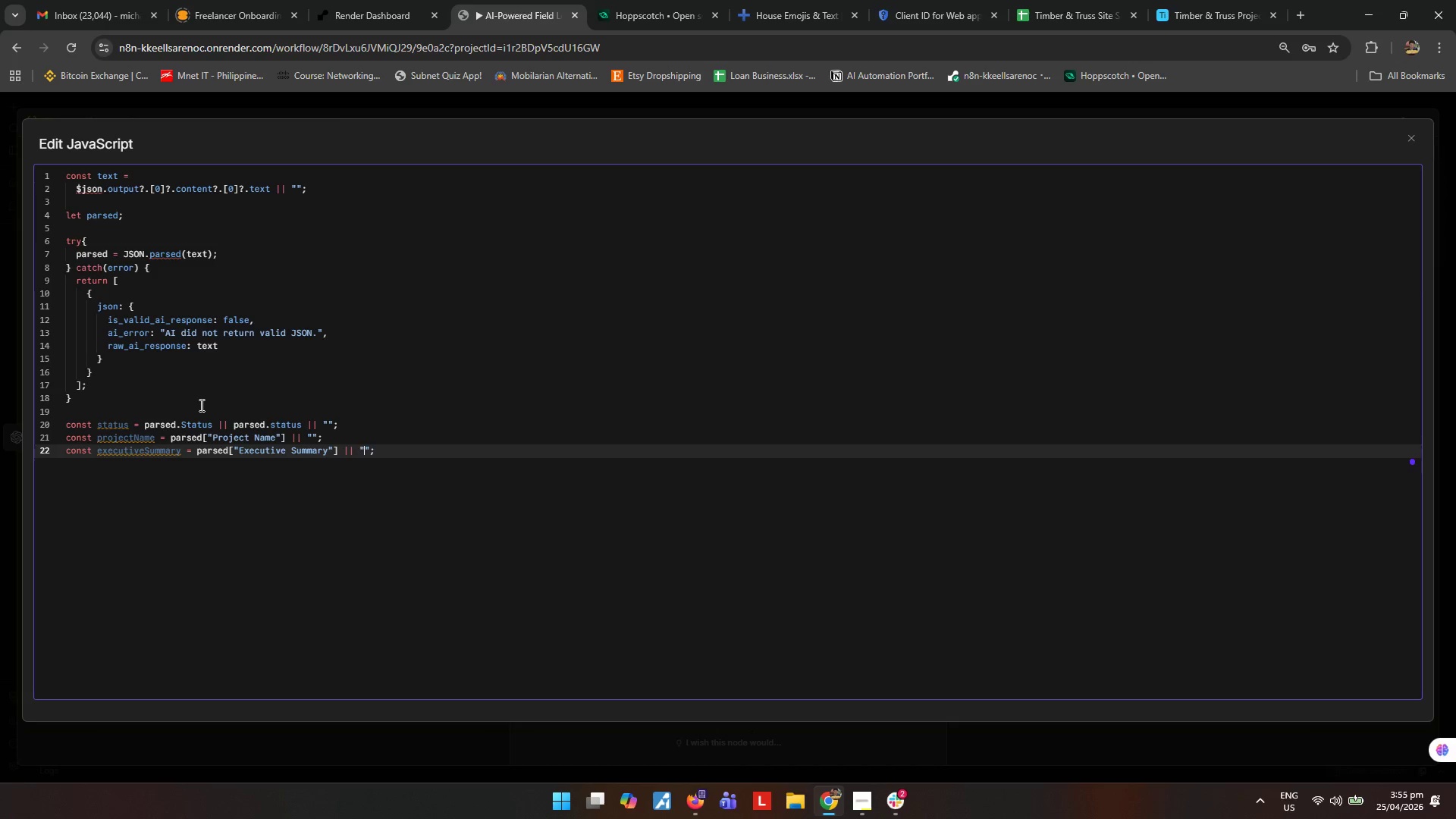 
key(ArrowRight)
 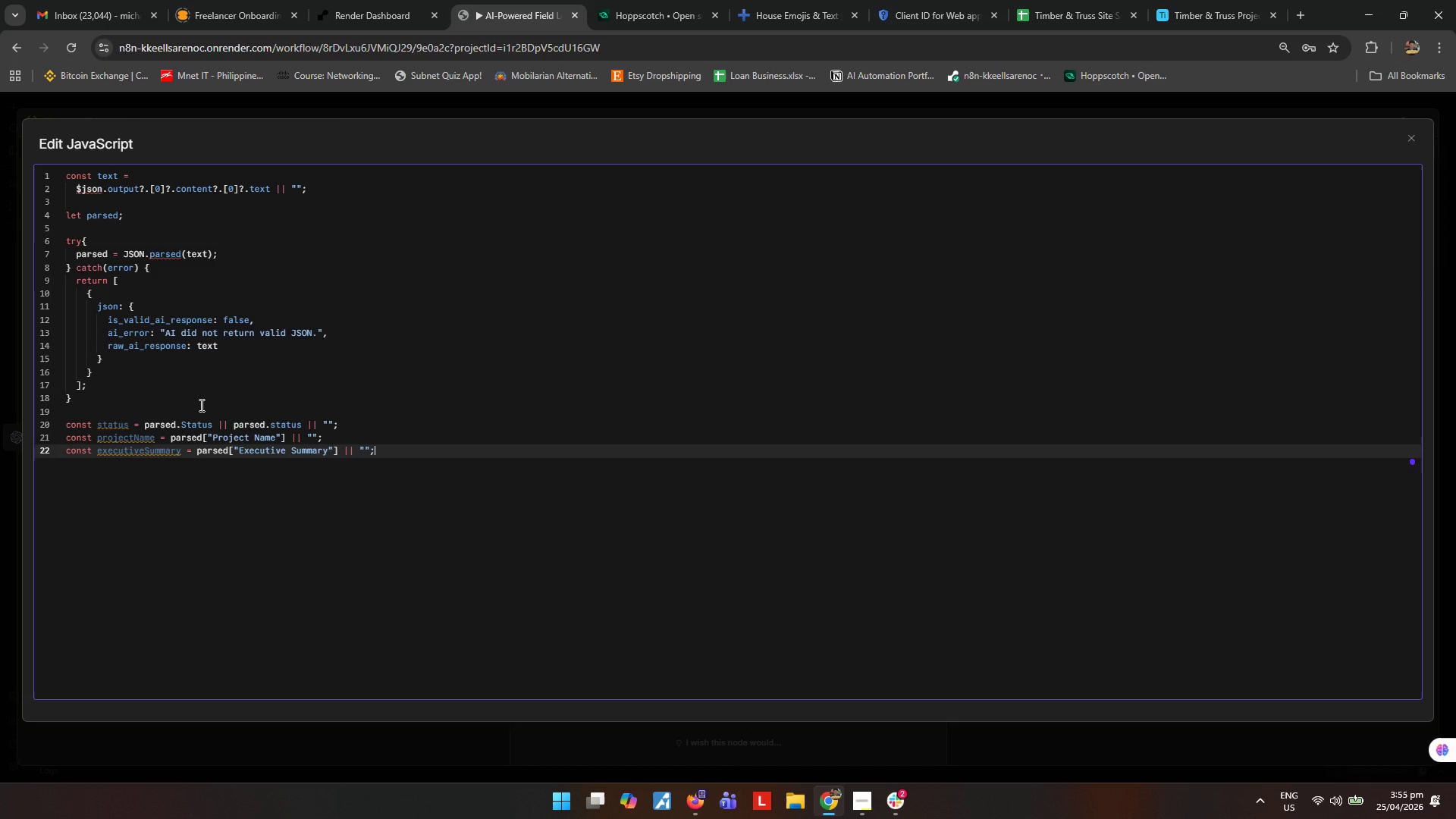 
key(ArrowRight)
 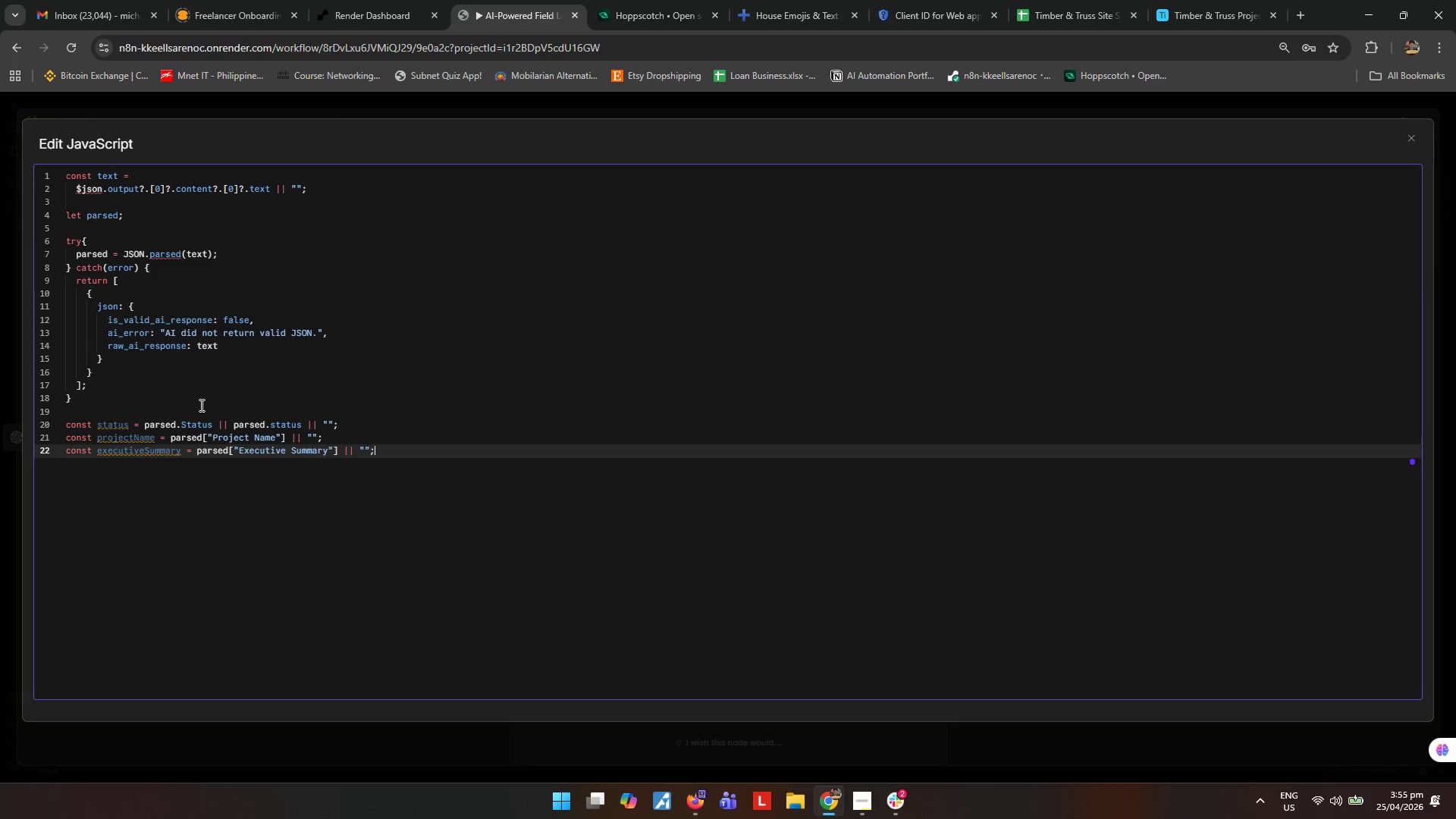 
key(Enter)
 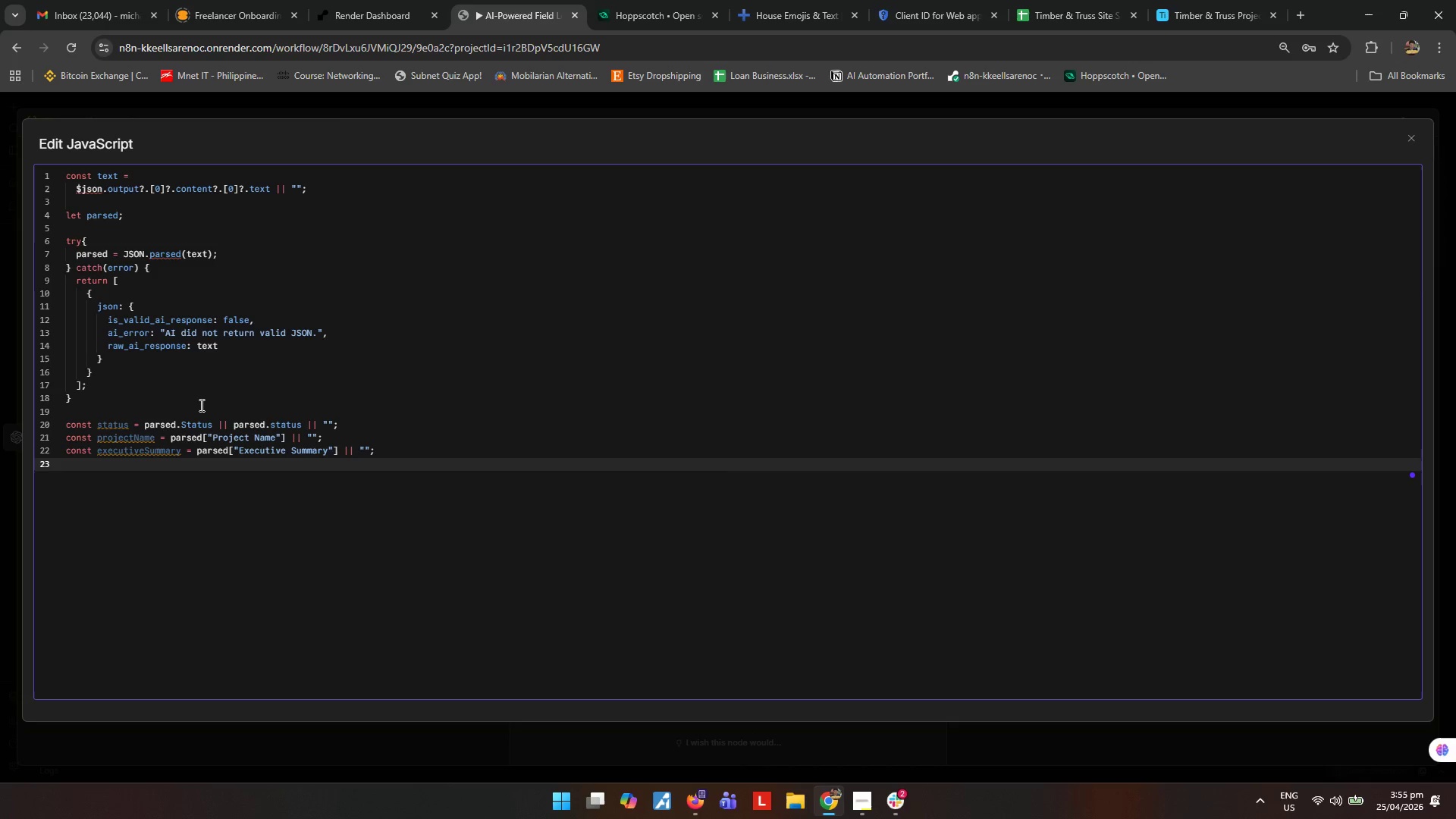 
key(Enter)
 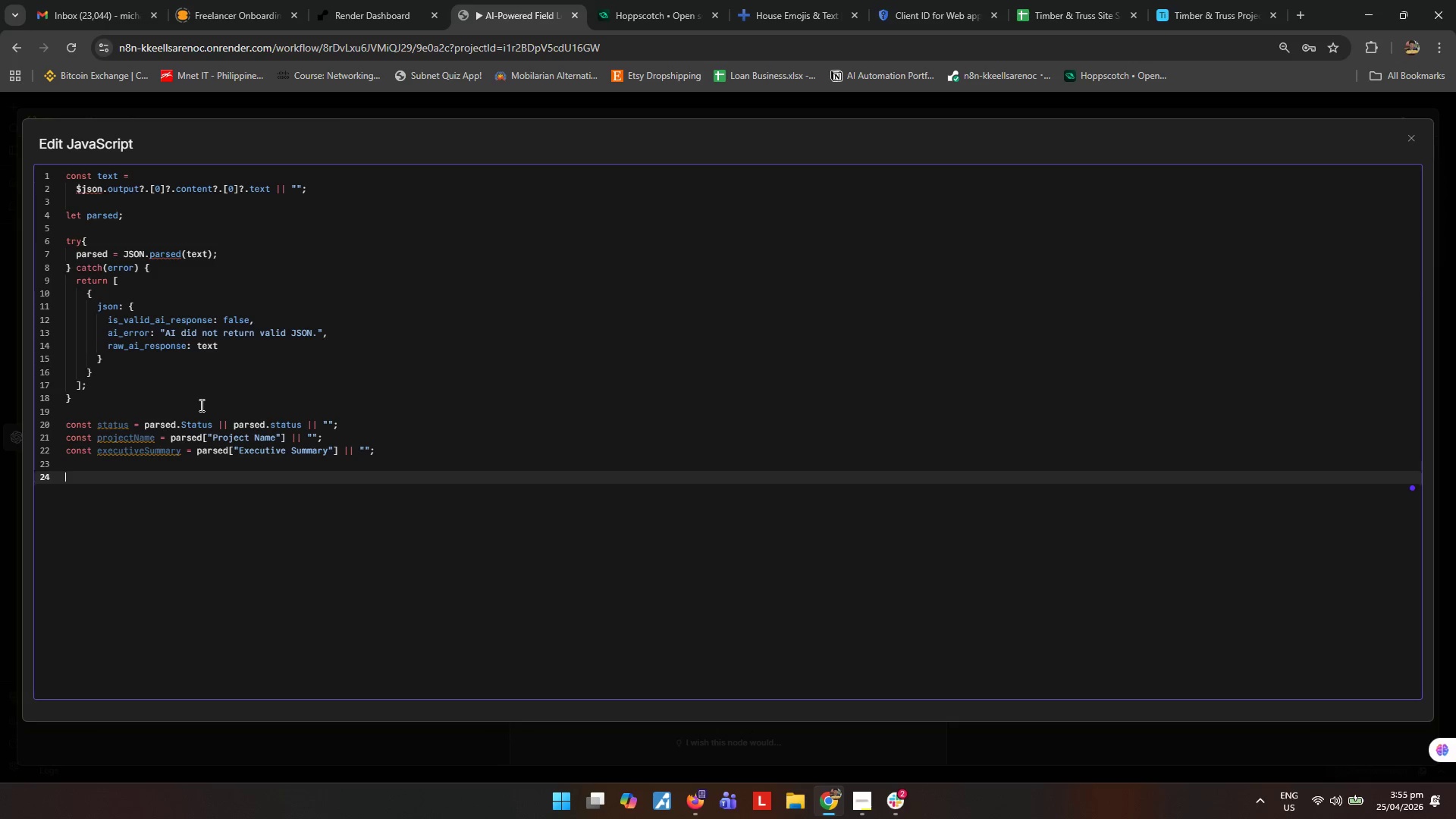 
type(const validStatuses = [)
 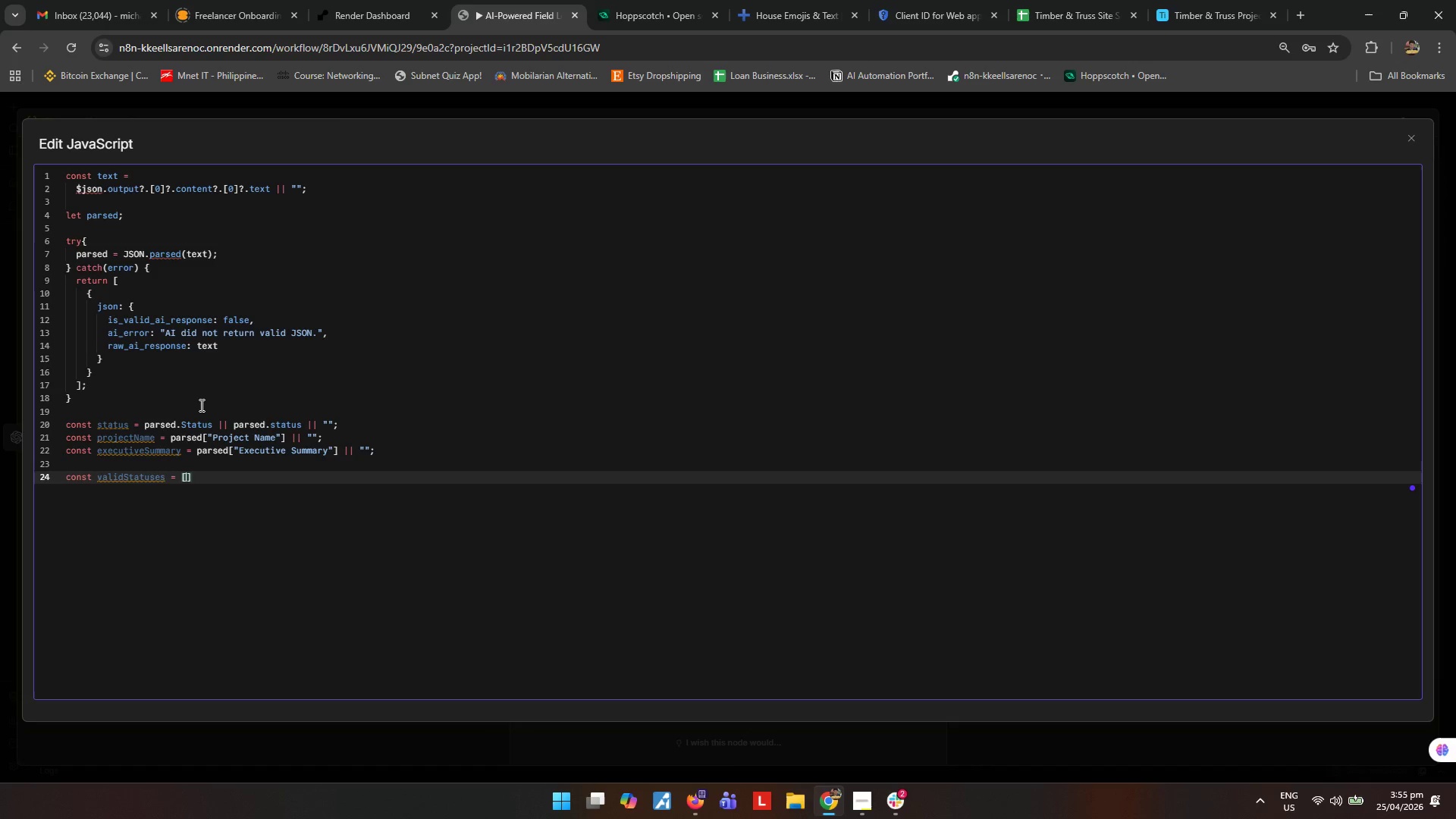 
key(Enter)
 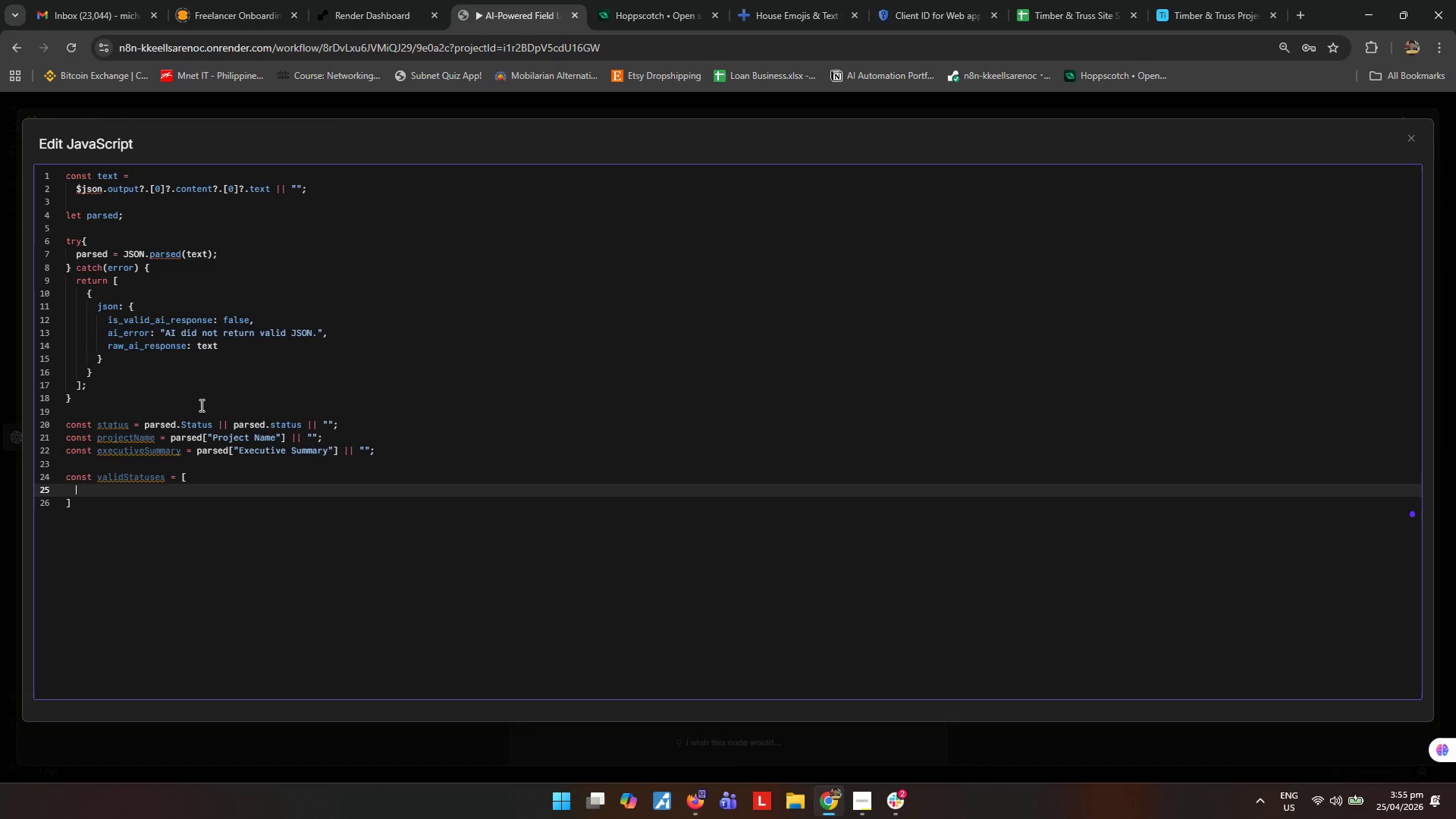 
type(:)
key(Backspace)
type("On Track)
 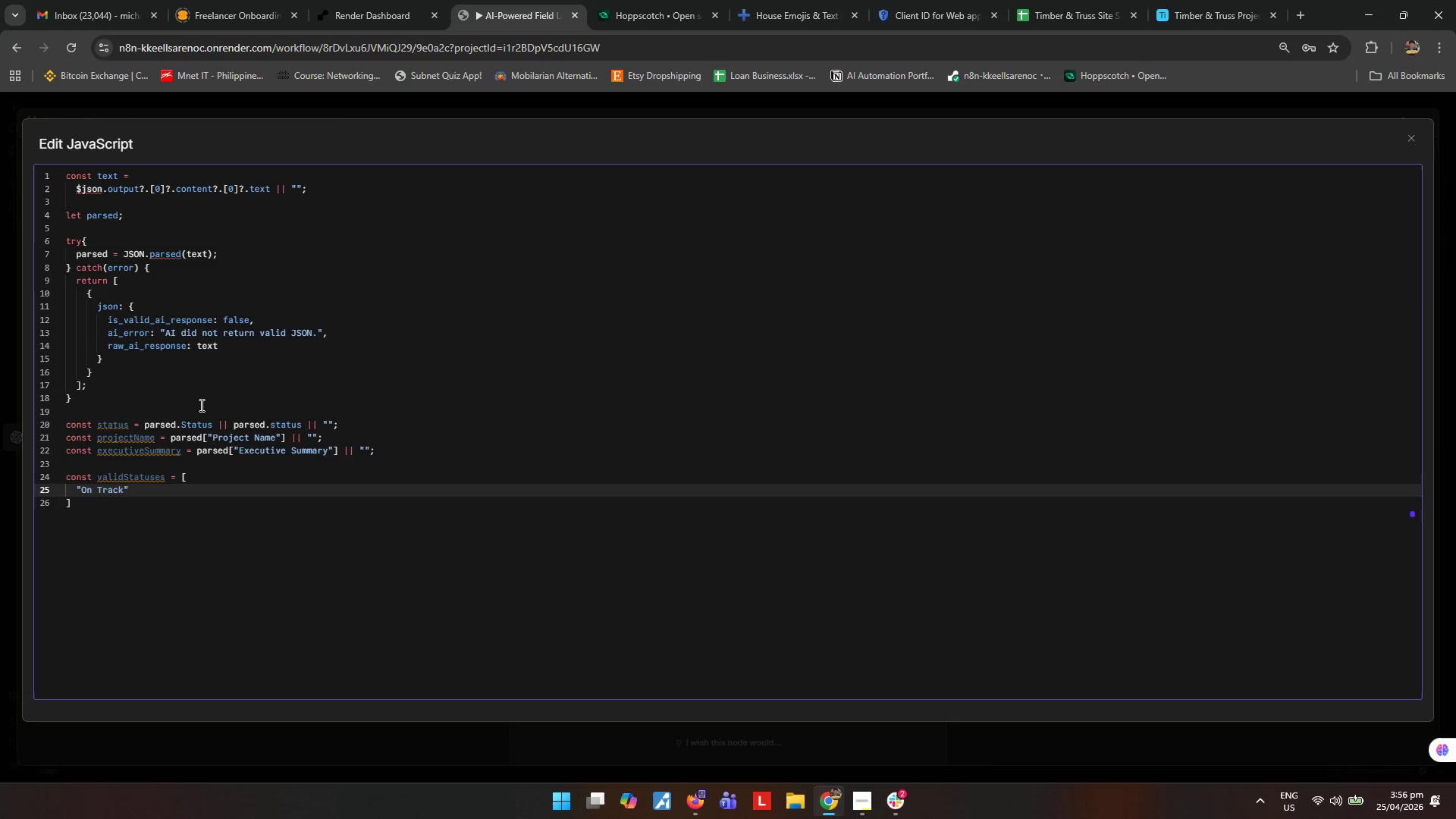 
key(ArrowRight)
 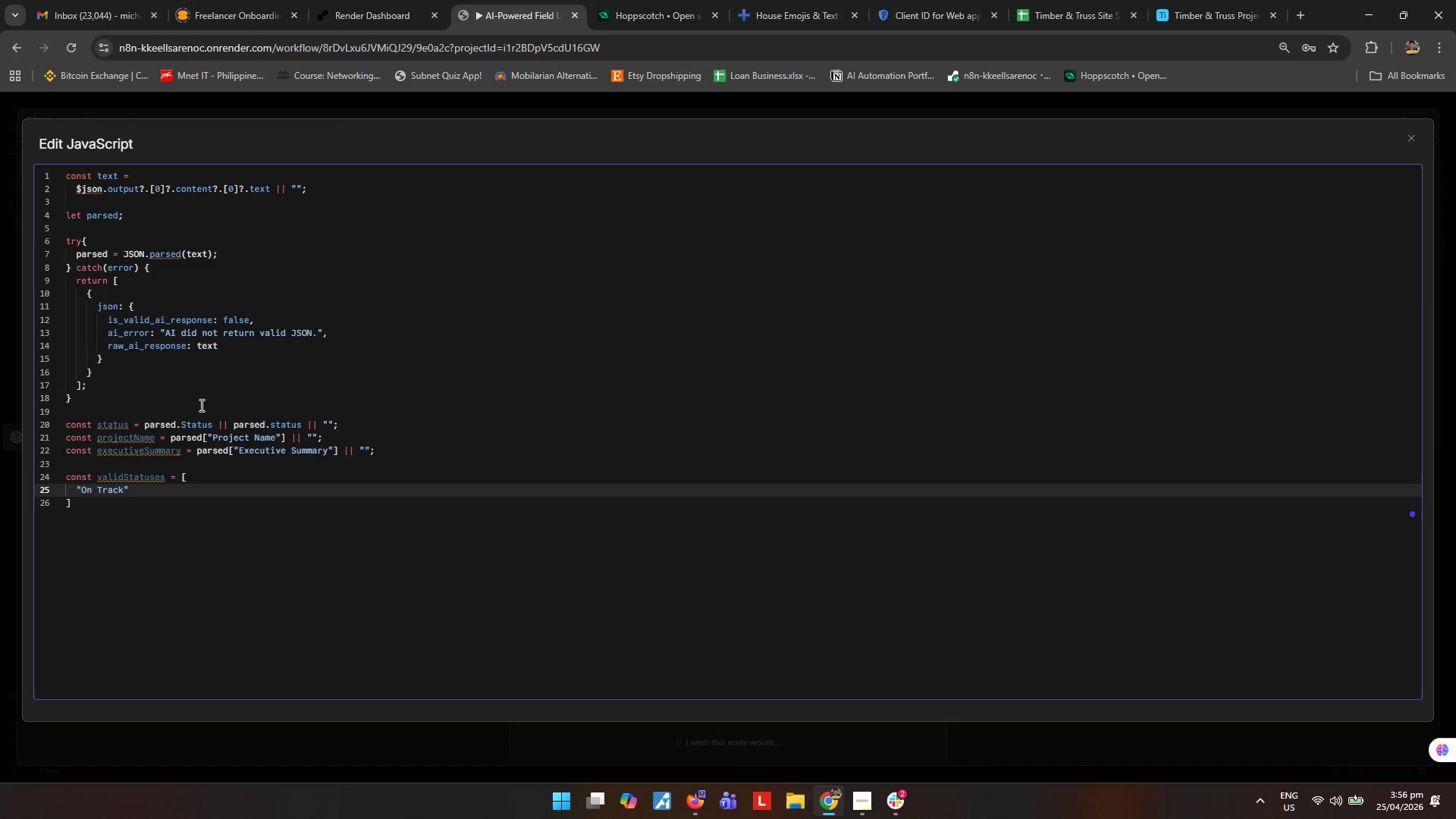 
key(Comma)
 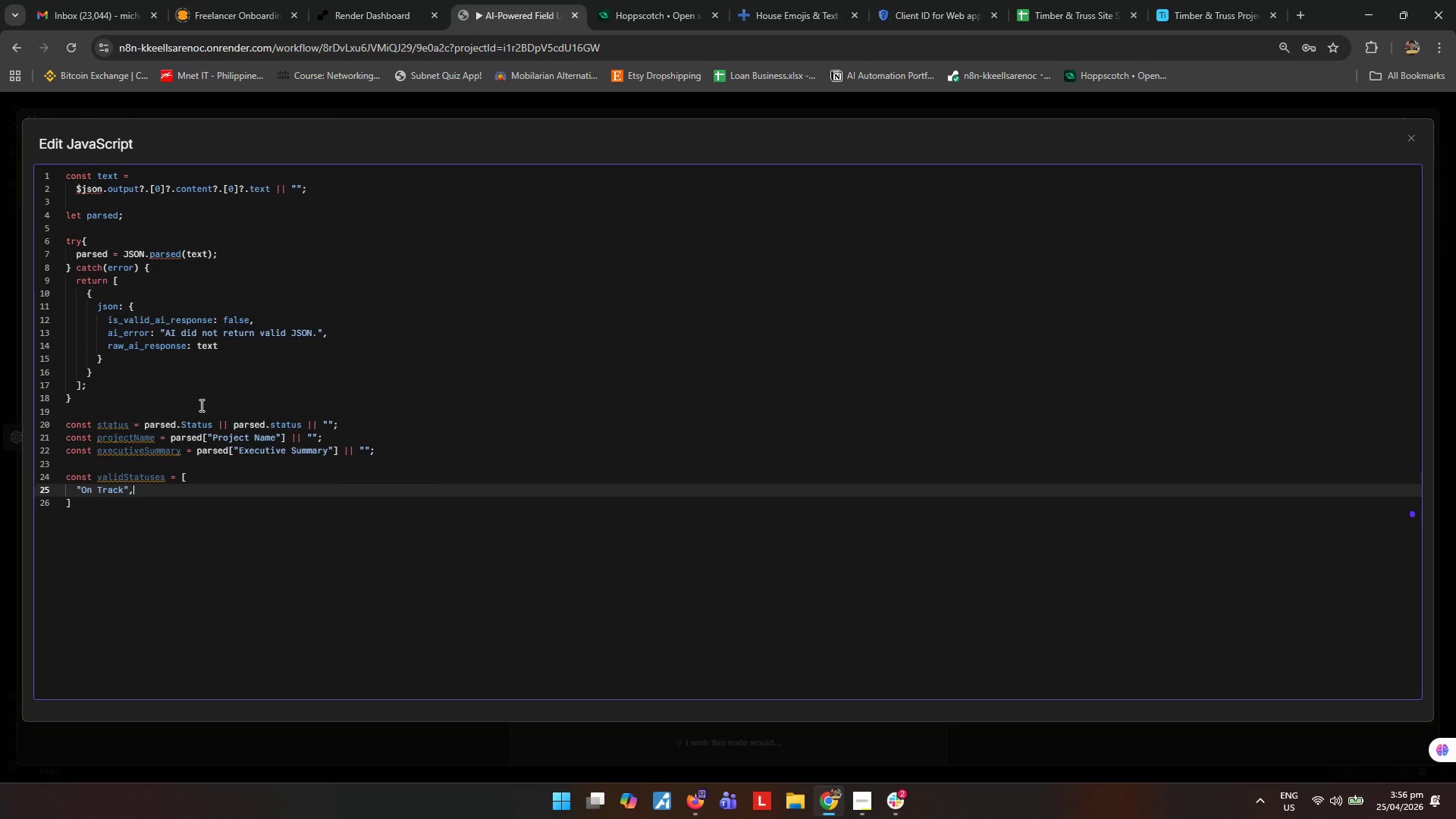 
key(Enter)
 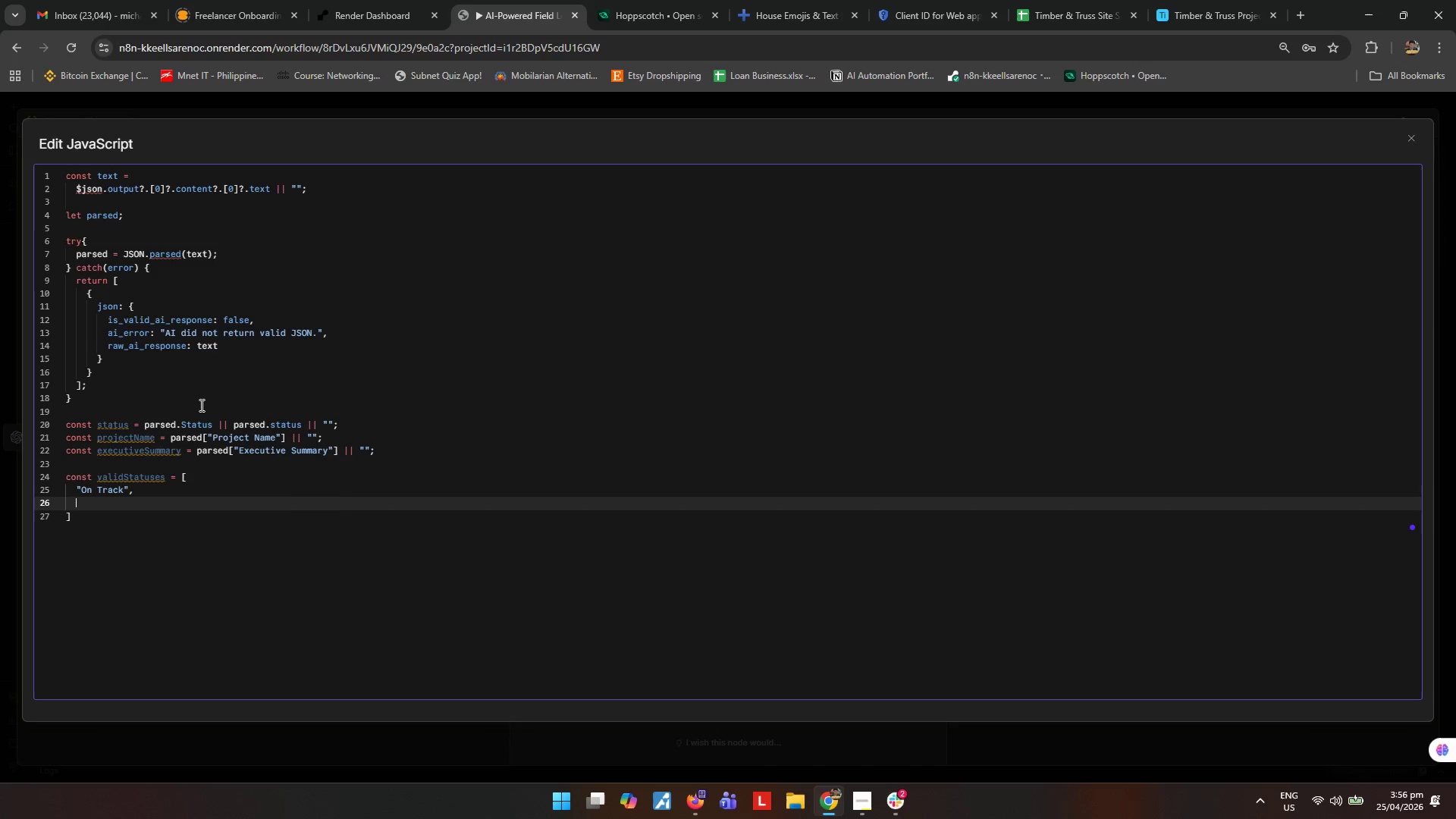 
type("Minor Delay)
 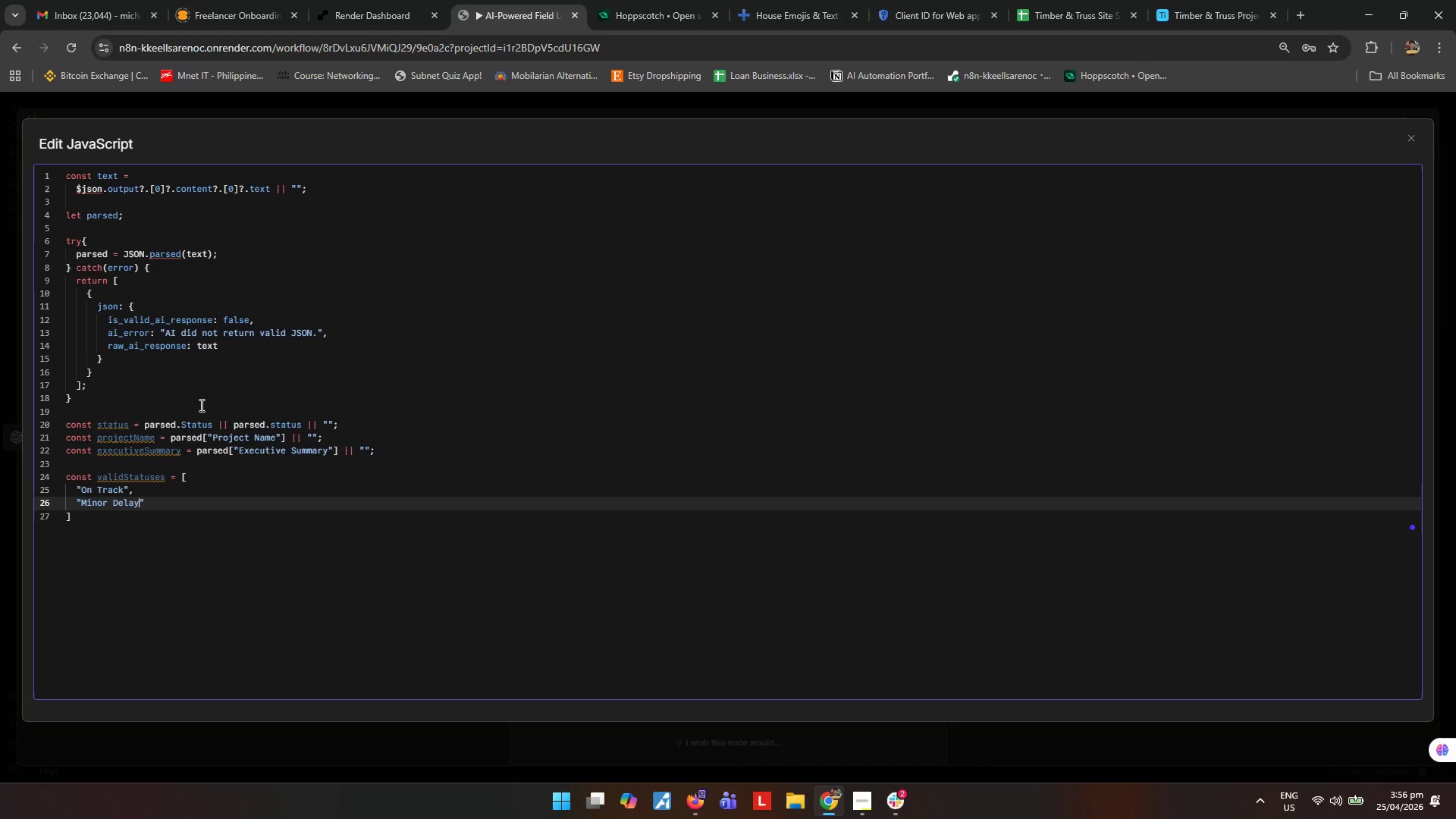 
key(ArrowRight)
 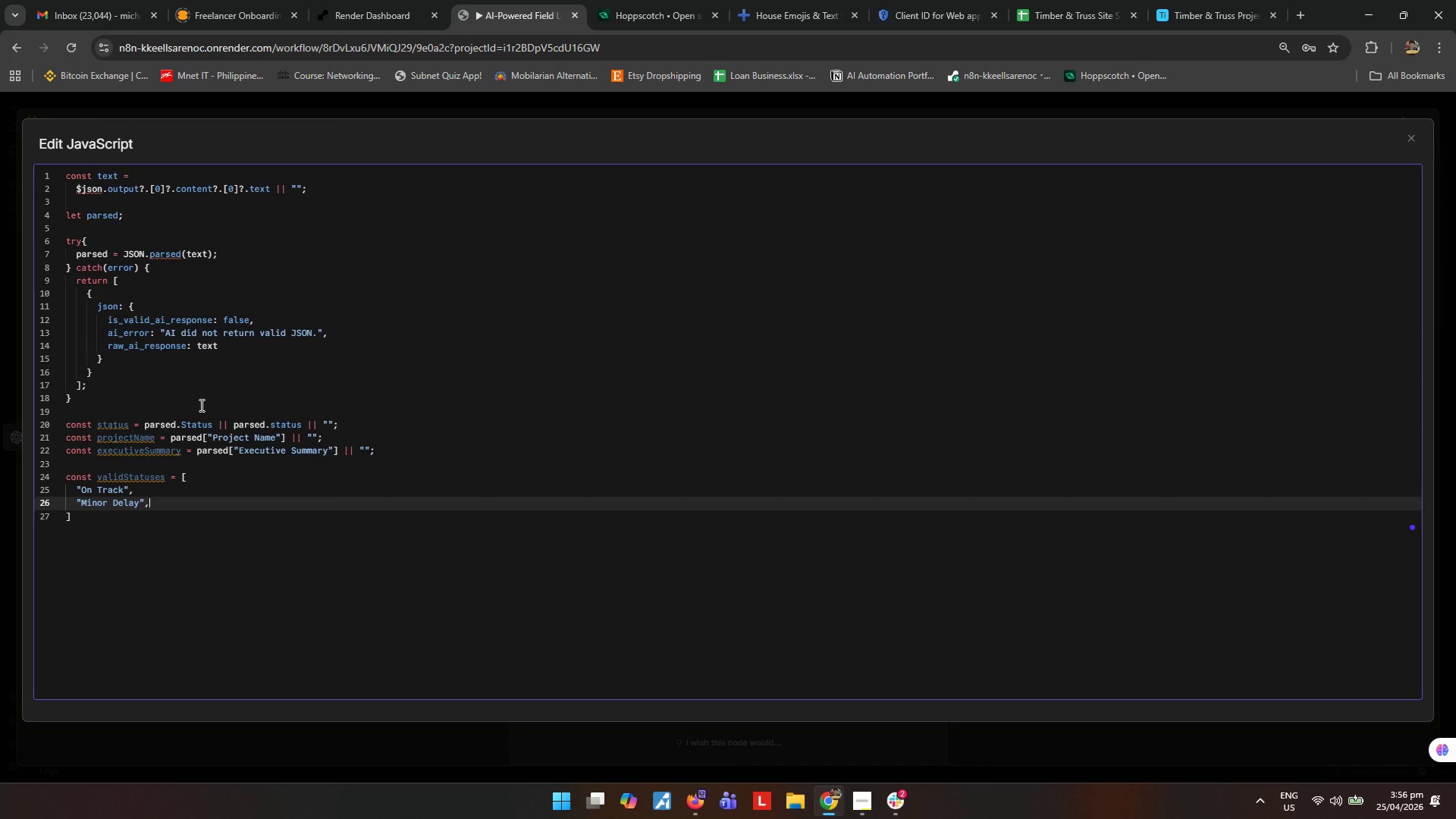 
key(Comma)
 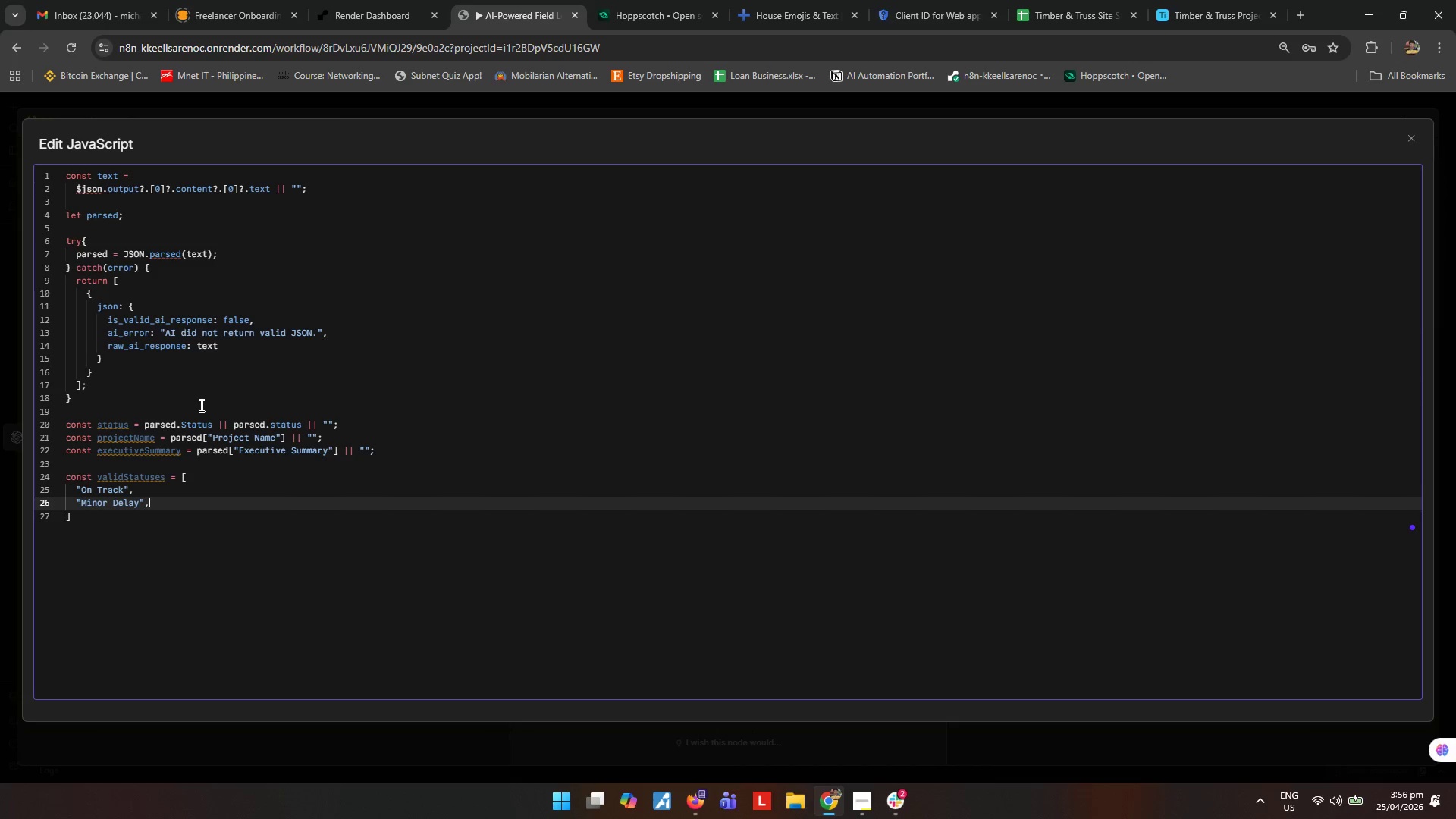 
key(Enter)
 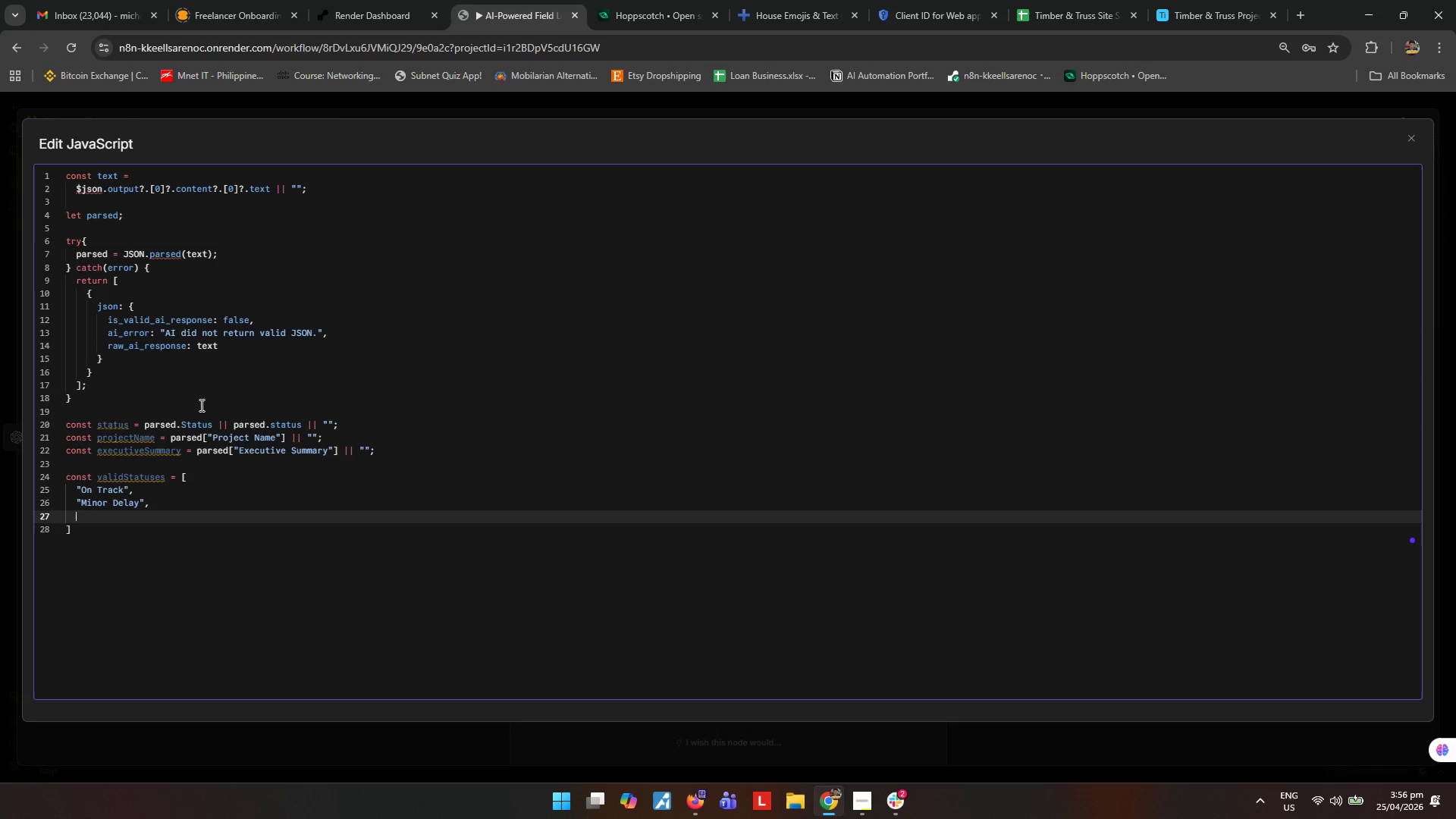 
type("Critical Block)
 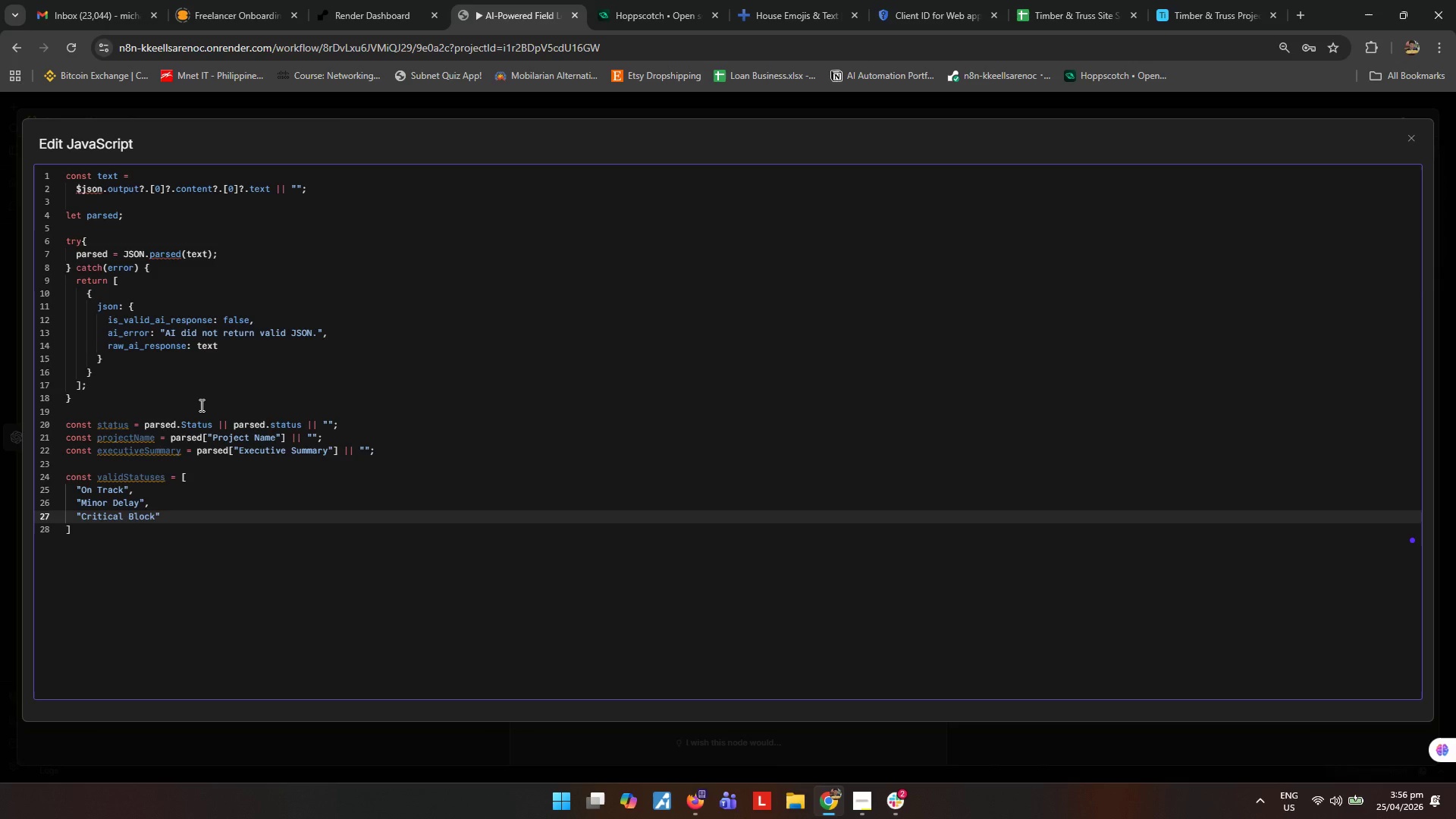 
key(ArrowDown)
 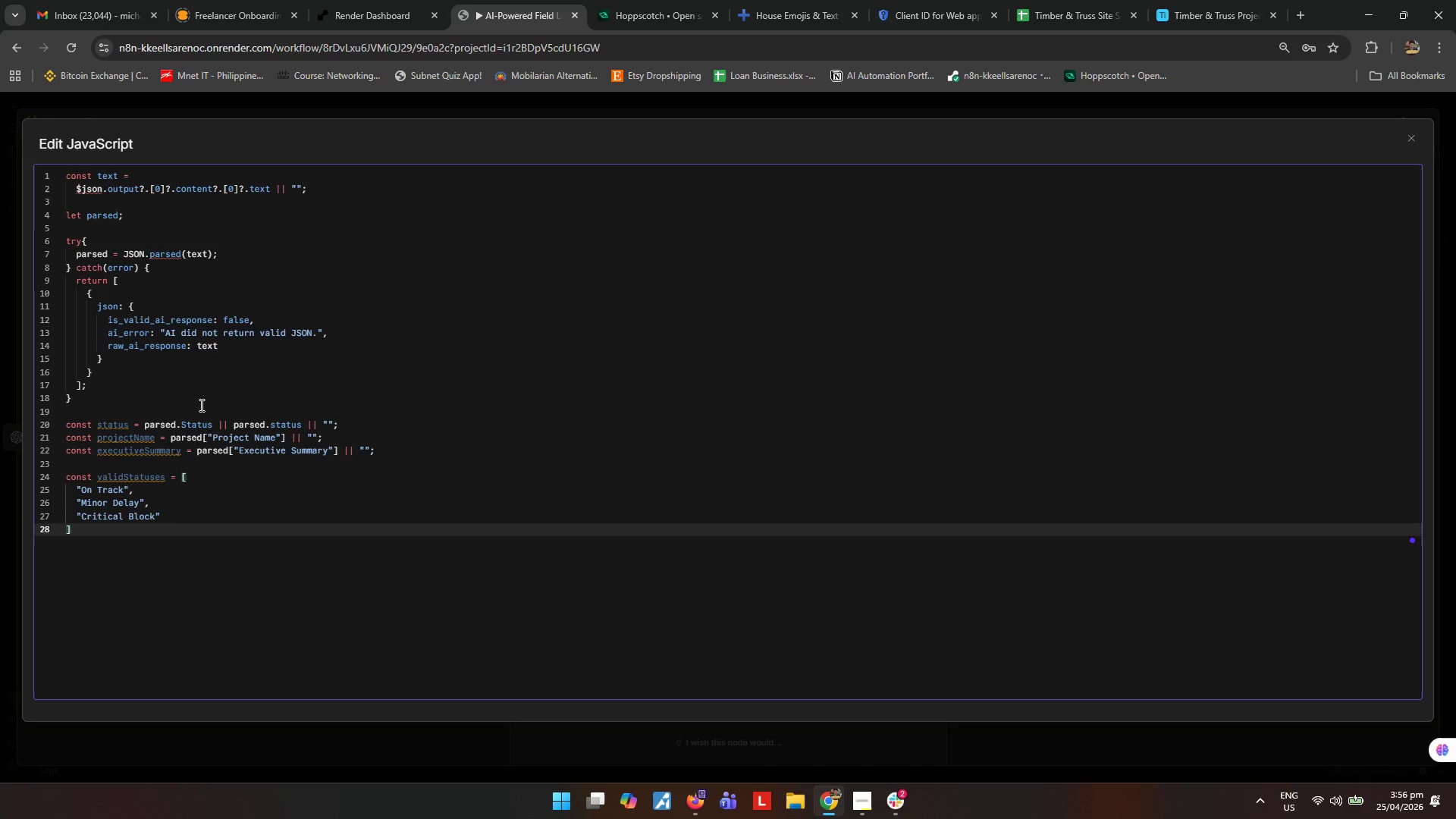 
key(Semicolon)
 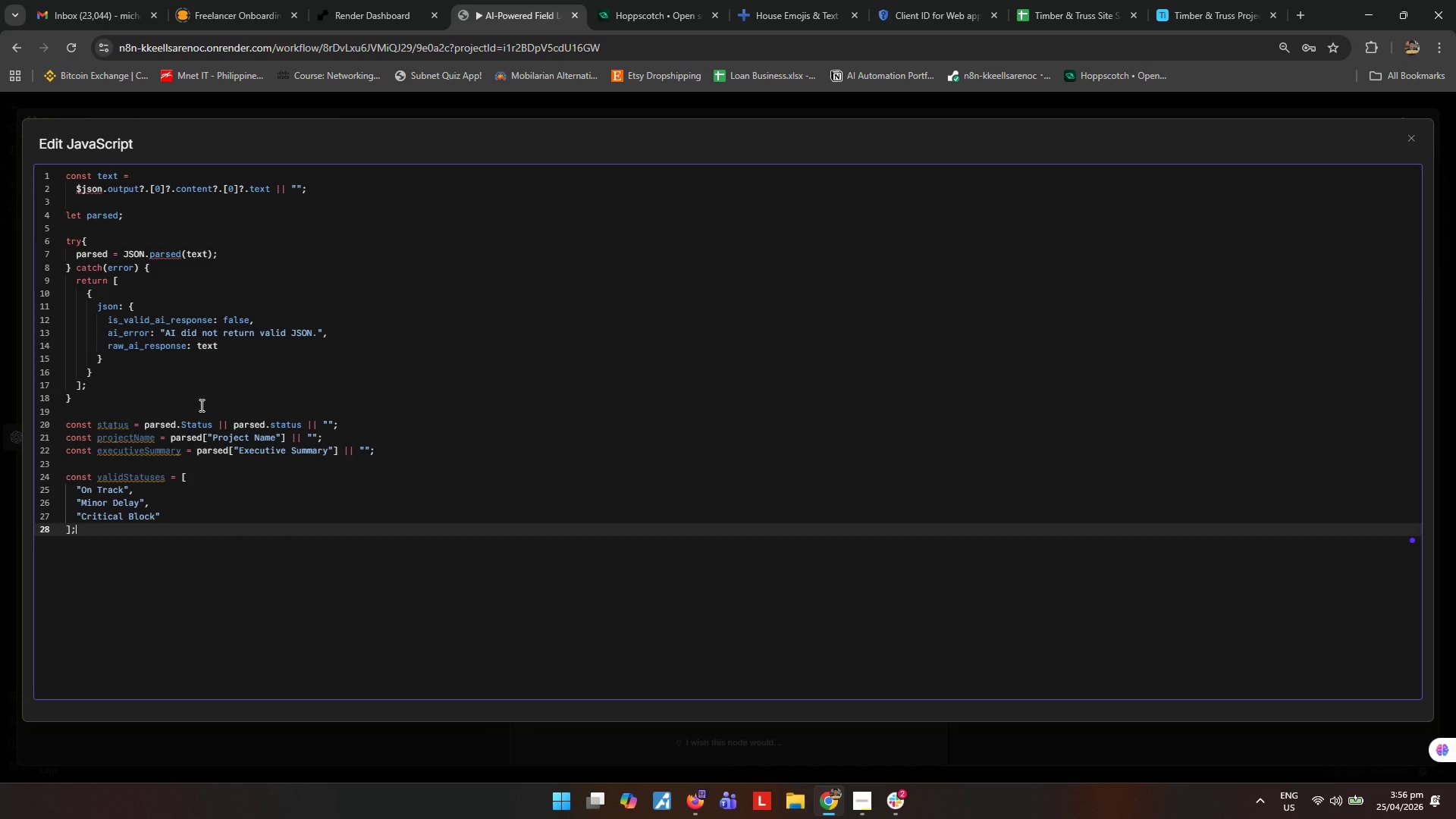 
key(Enter)
 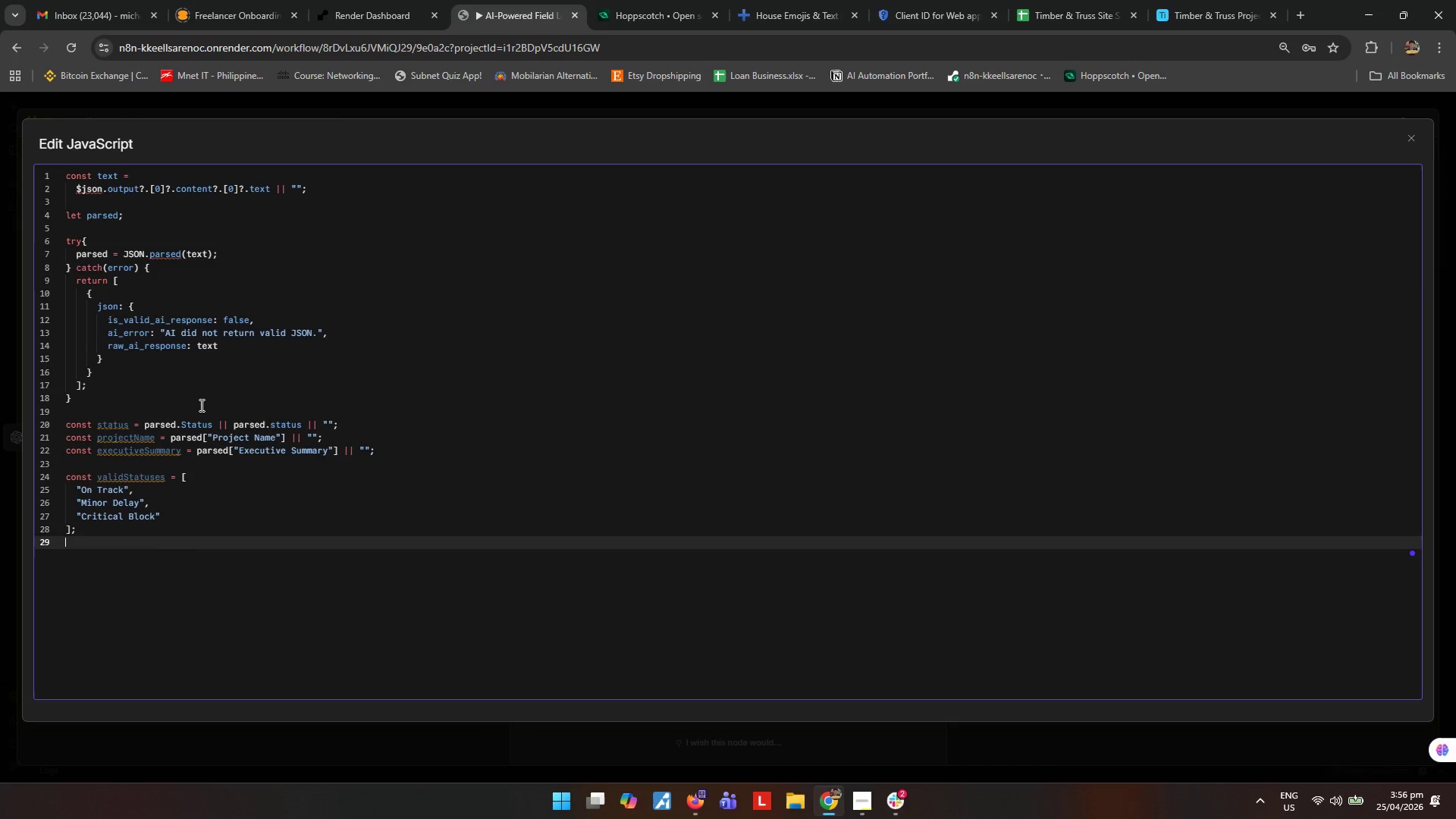 
key(Enter)
 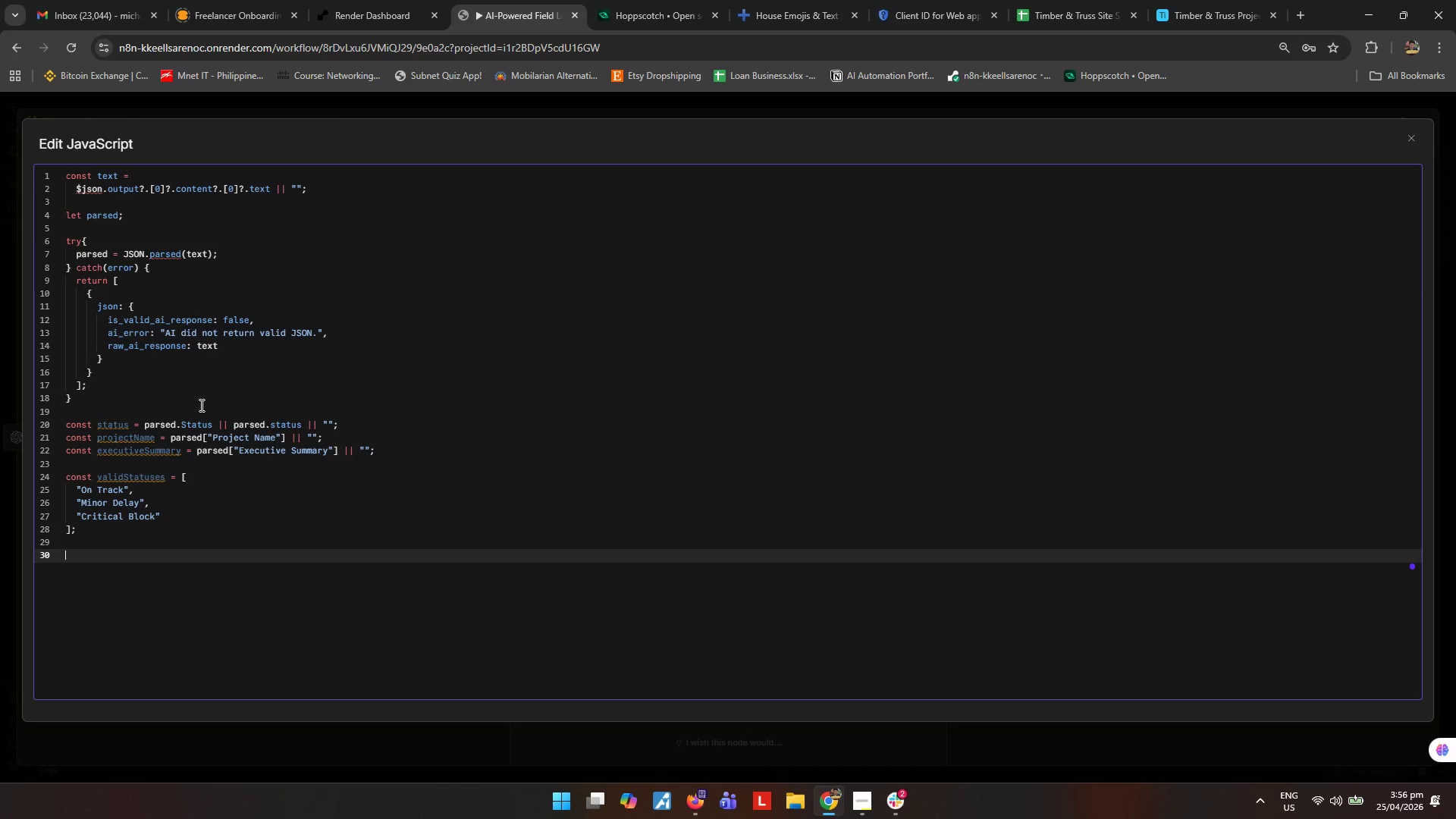 
type(return [)
 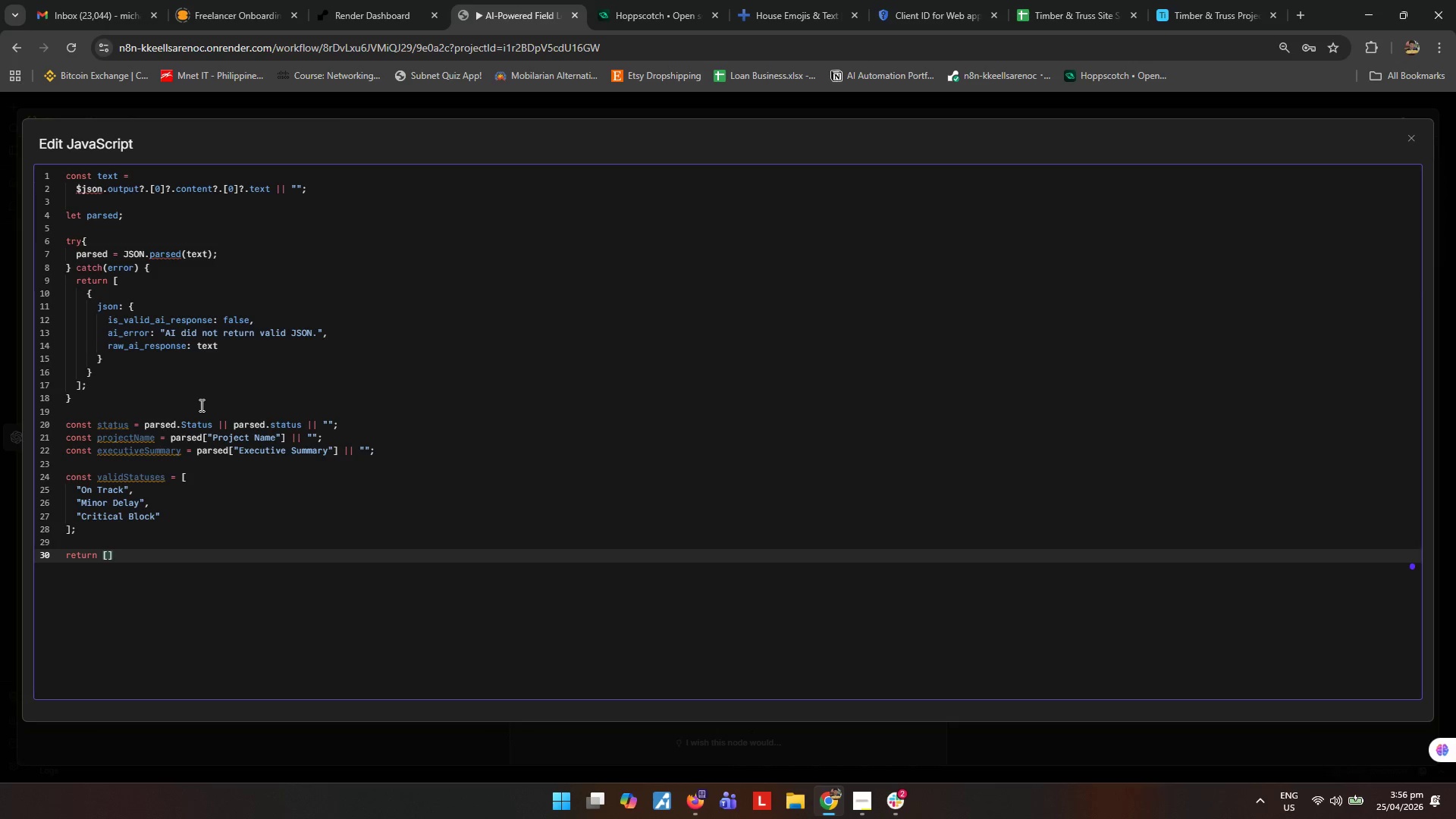 
key(Enter)
 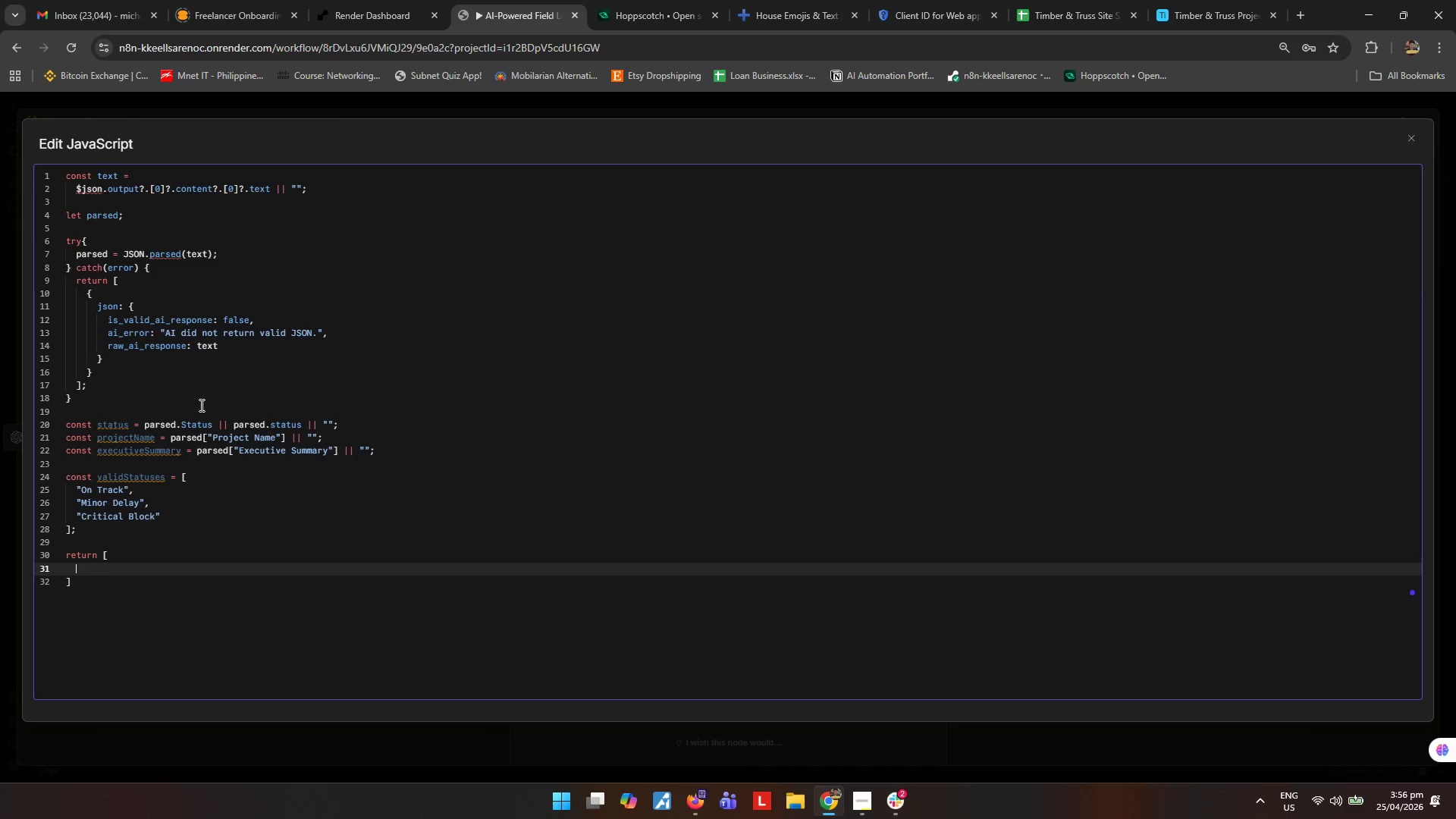 
key(Shift+ShiftRight)
 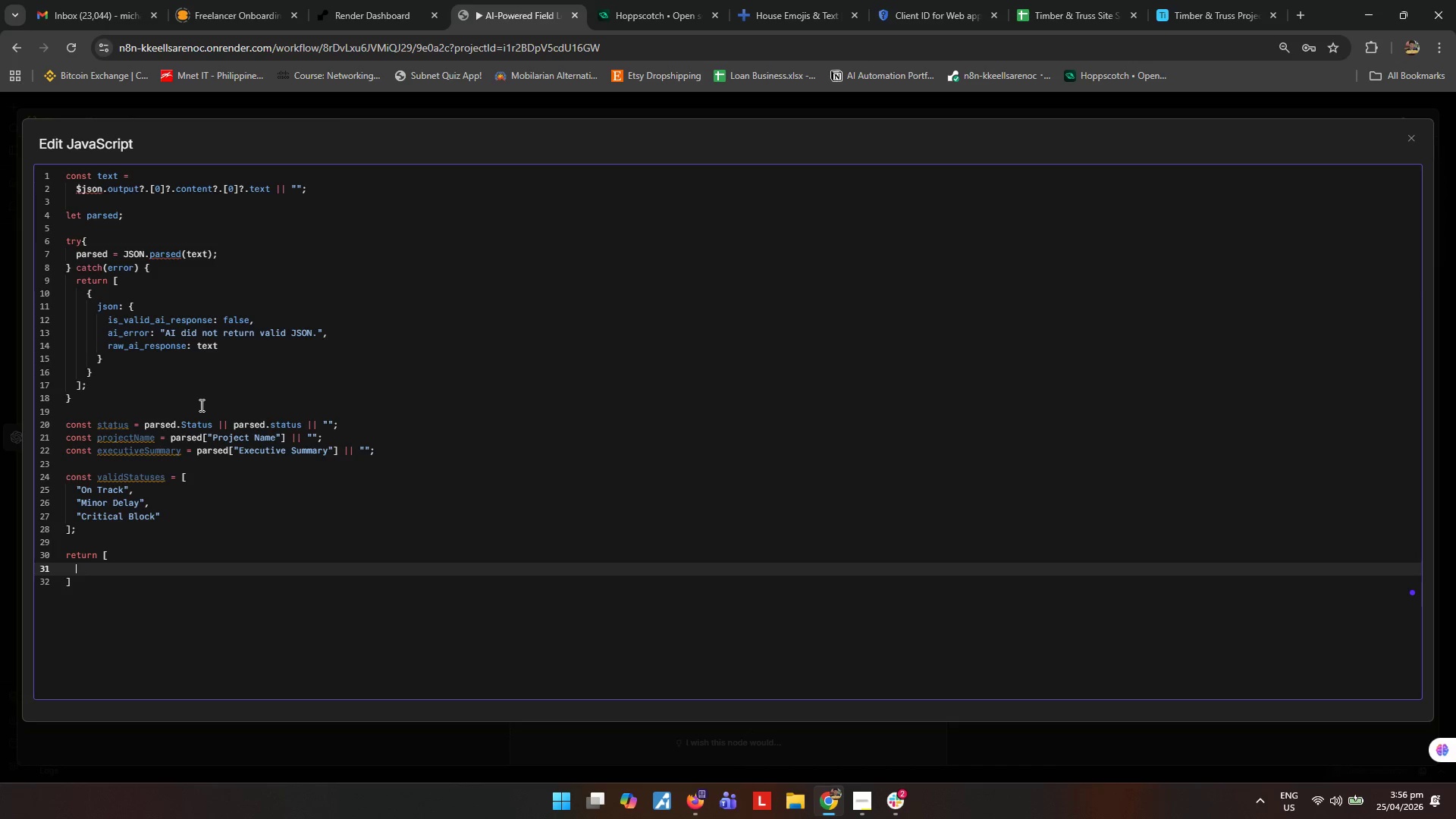 
key(Shift+BracketLeft)
 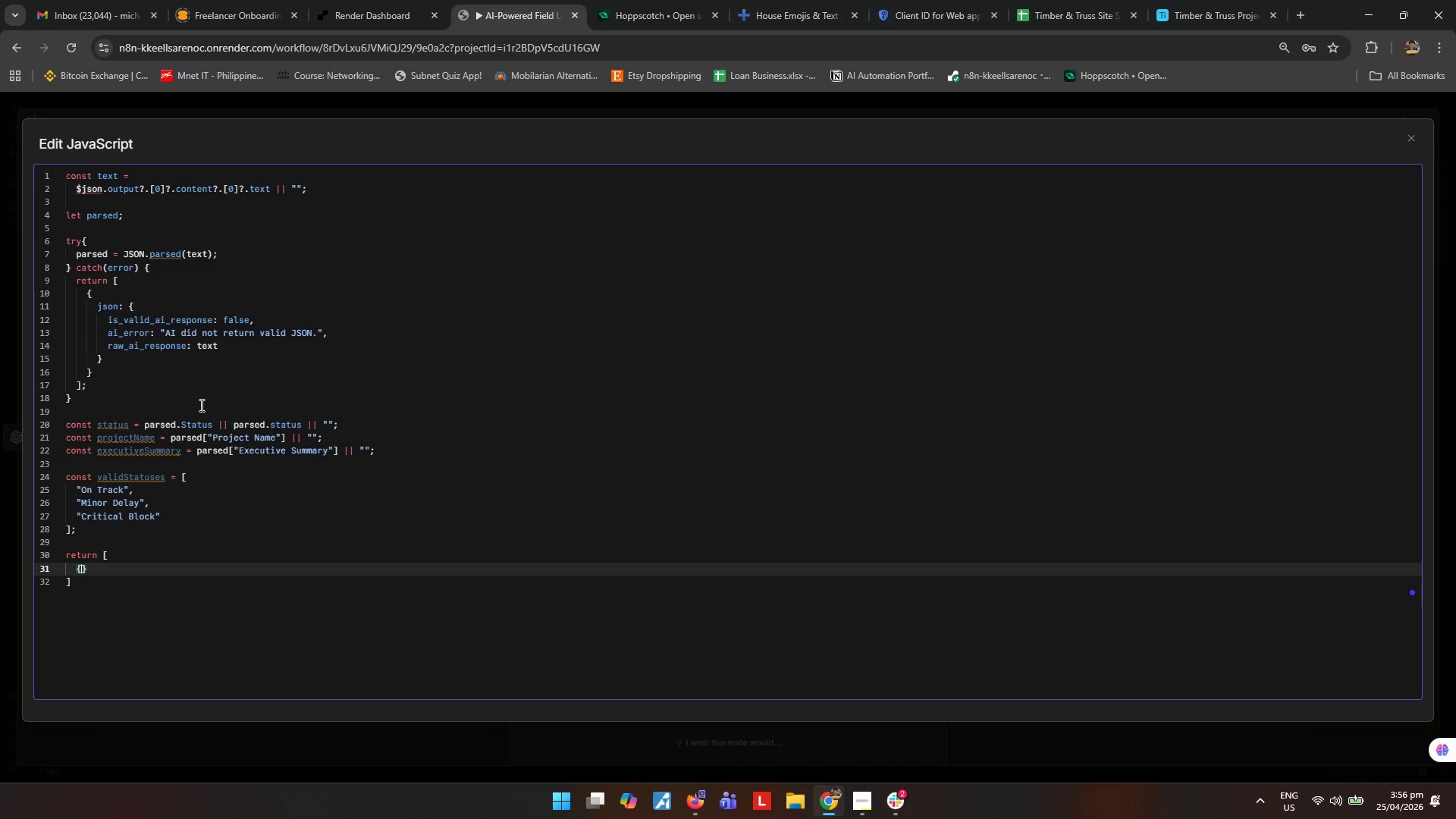 
key(Enter)
 